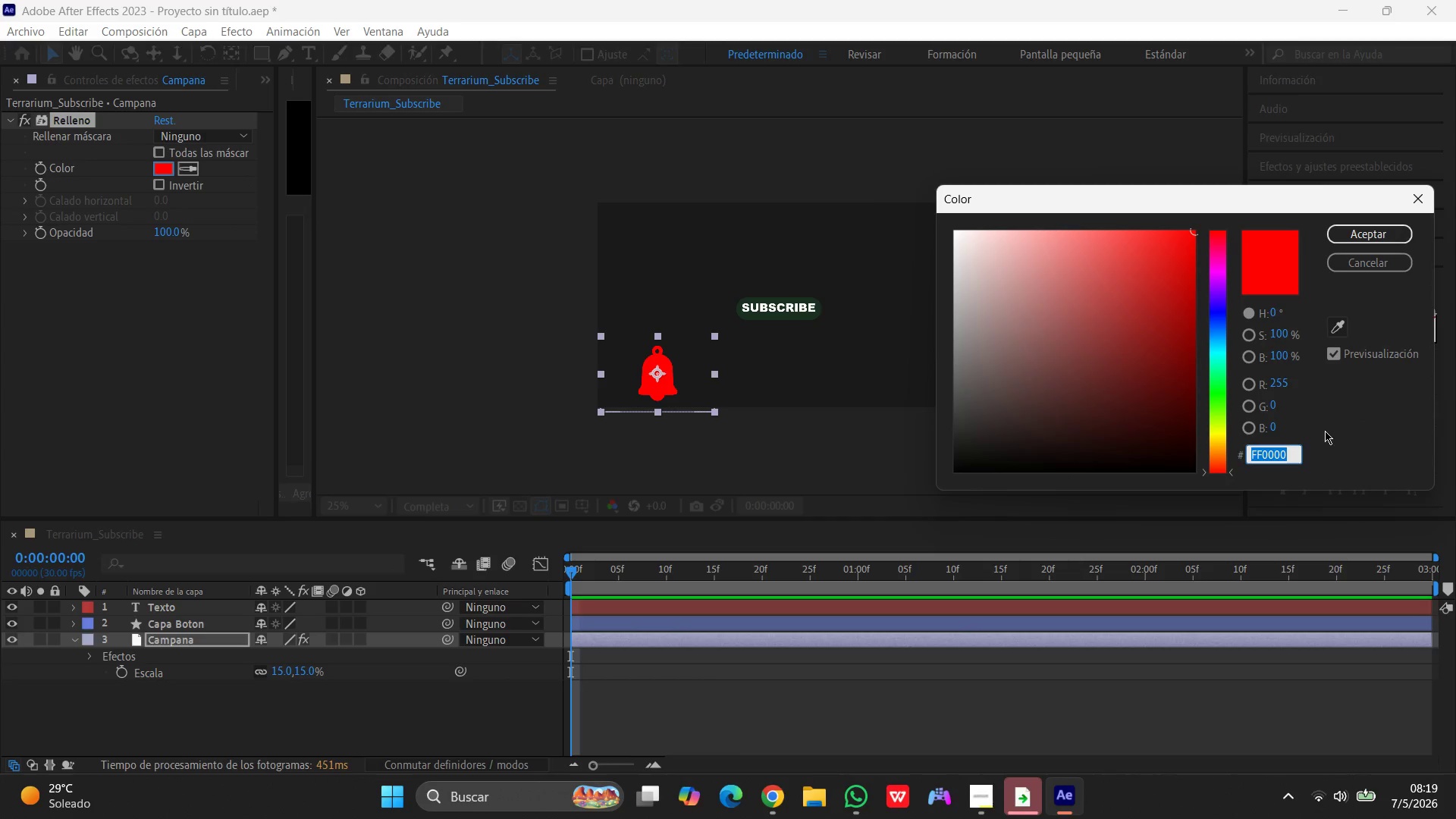 
type(f5f5dc)
 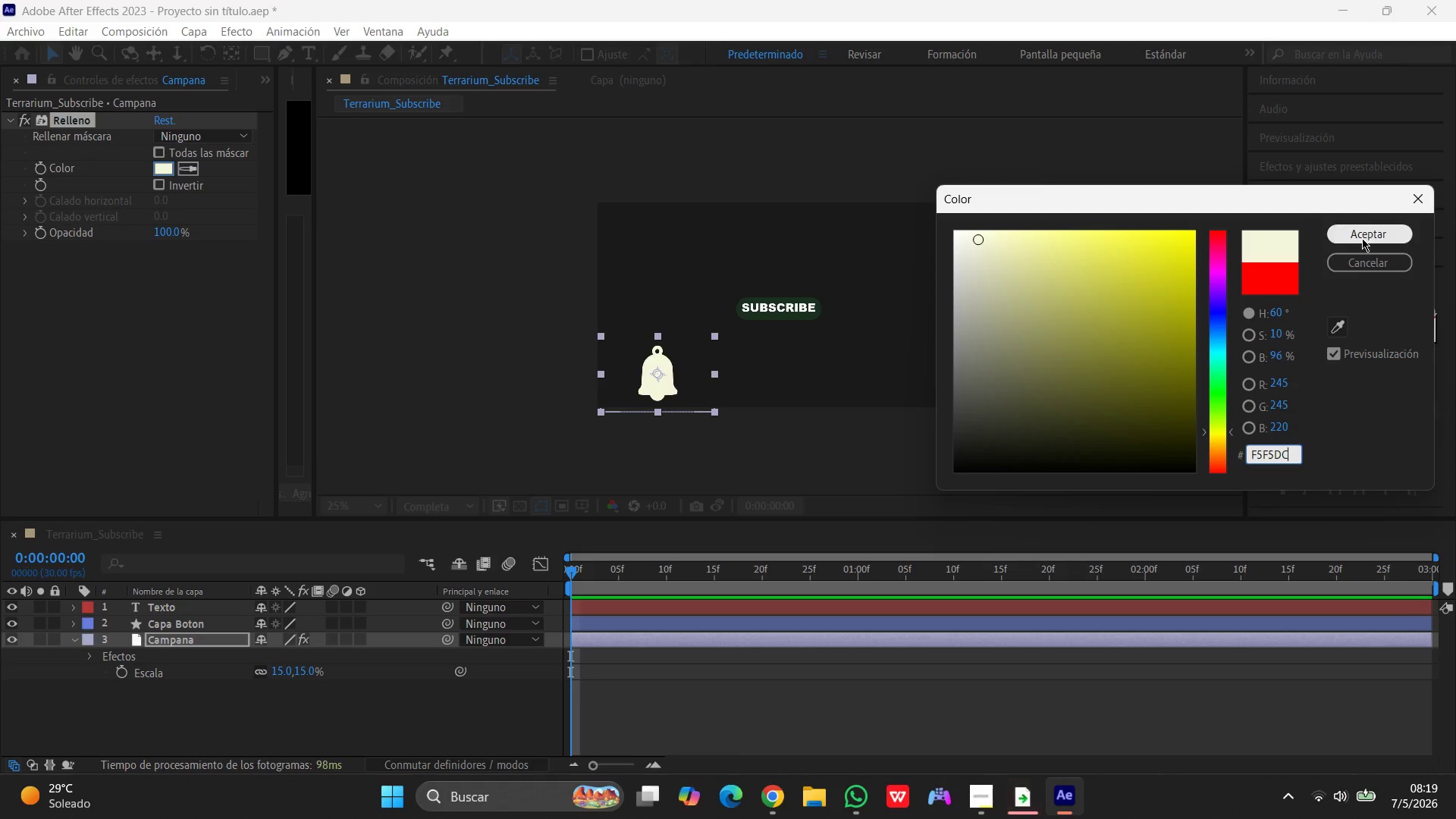 
left_click([1364, 239])
 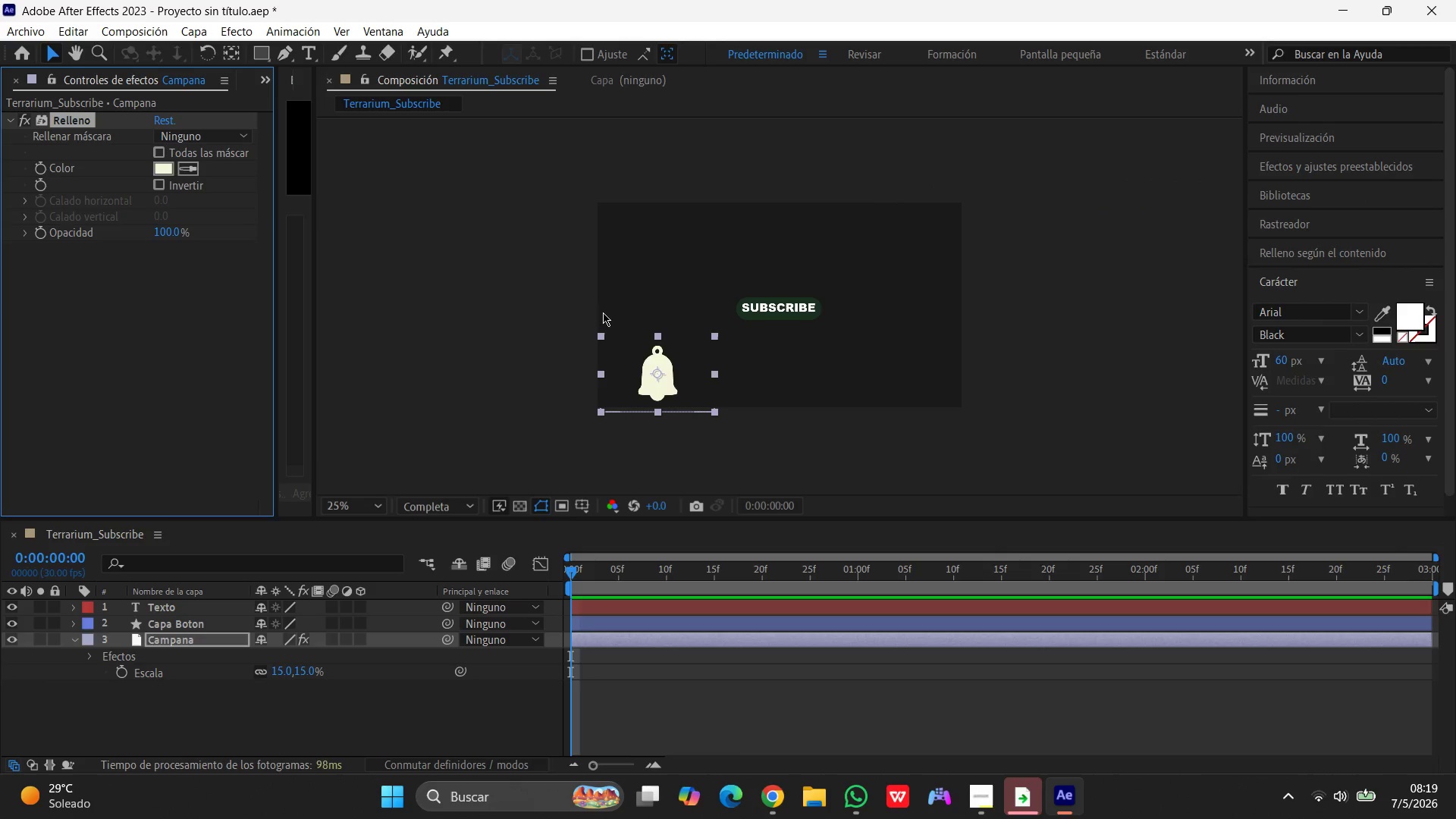 
left_click([478, 302])
 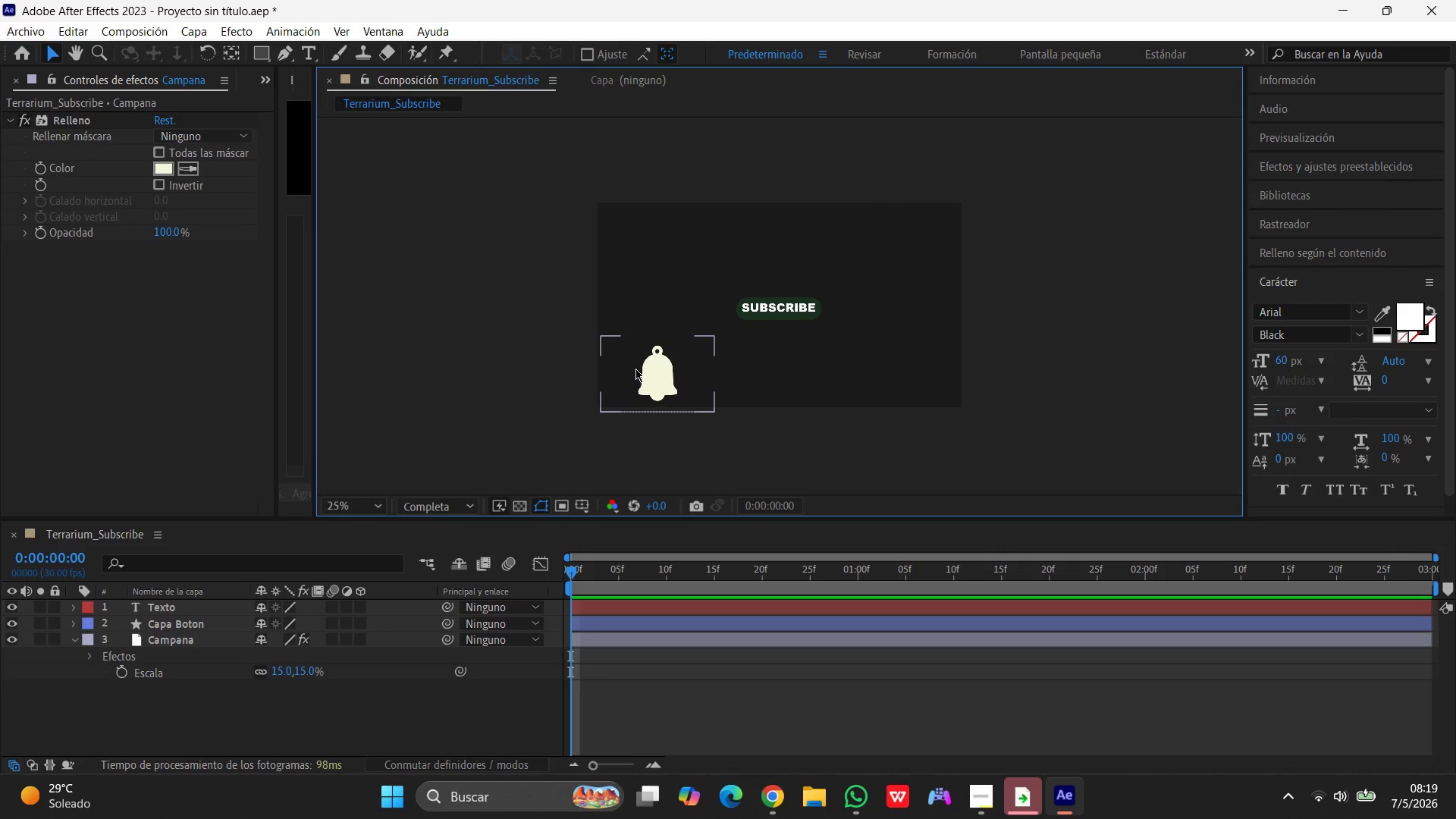 
left_click_drag(start_coordinate=[657, 374], to_coordinate=[658, 360])
 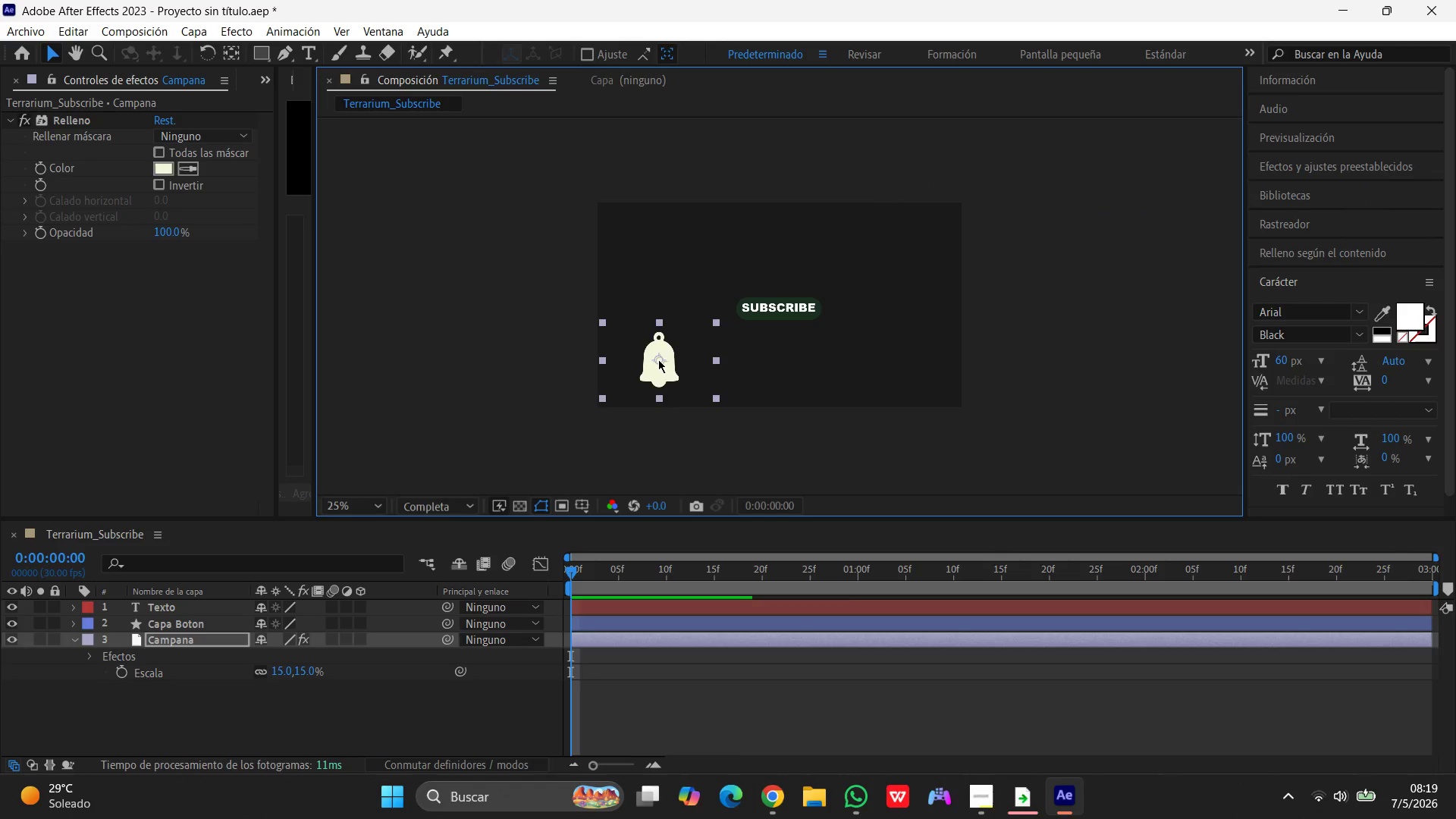 
left_click_drag(start_coordinate=[658, 359], to_coordinate=[778, 259])
 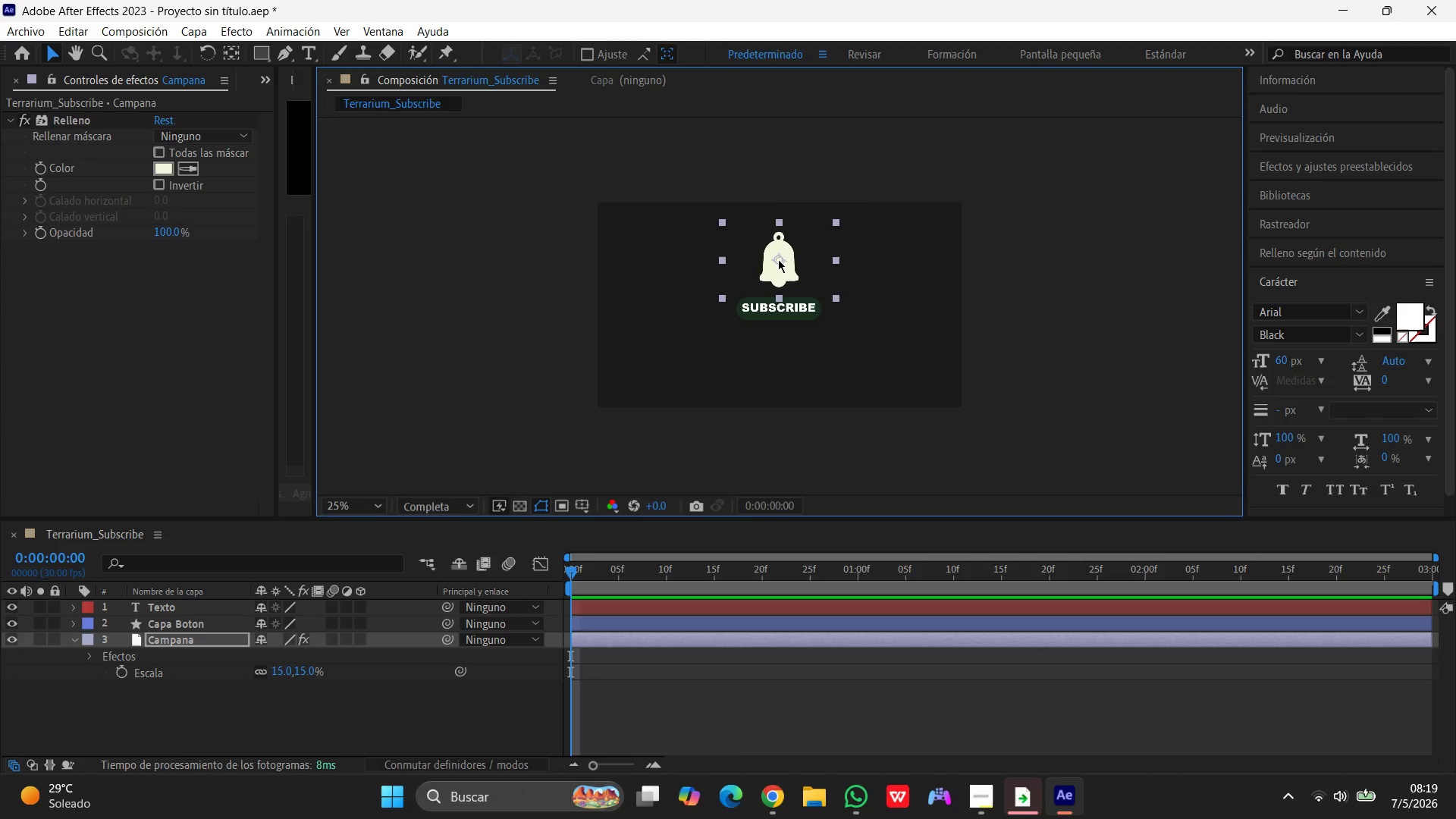 
wait(26.58)
 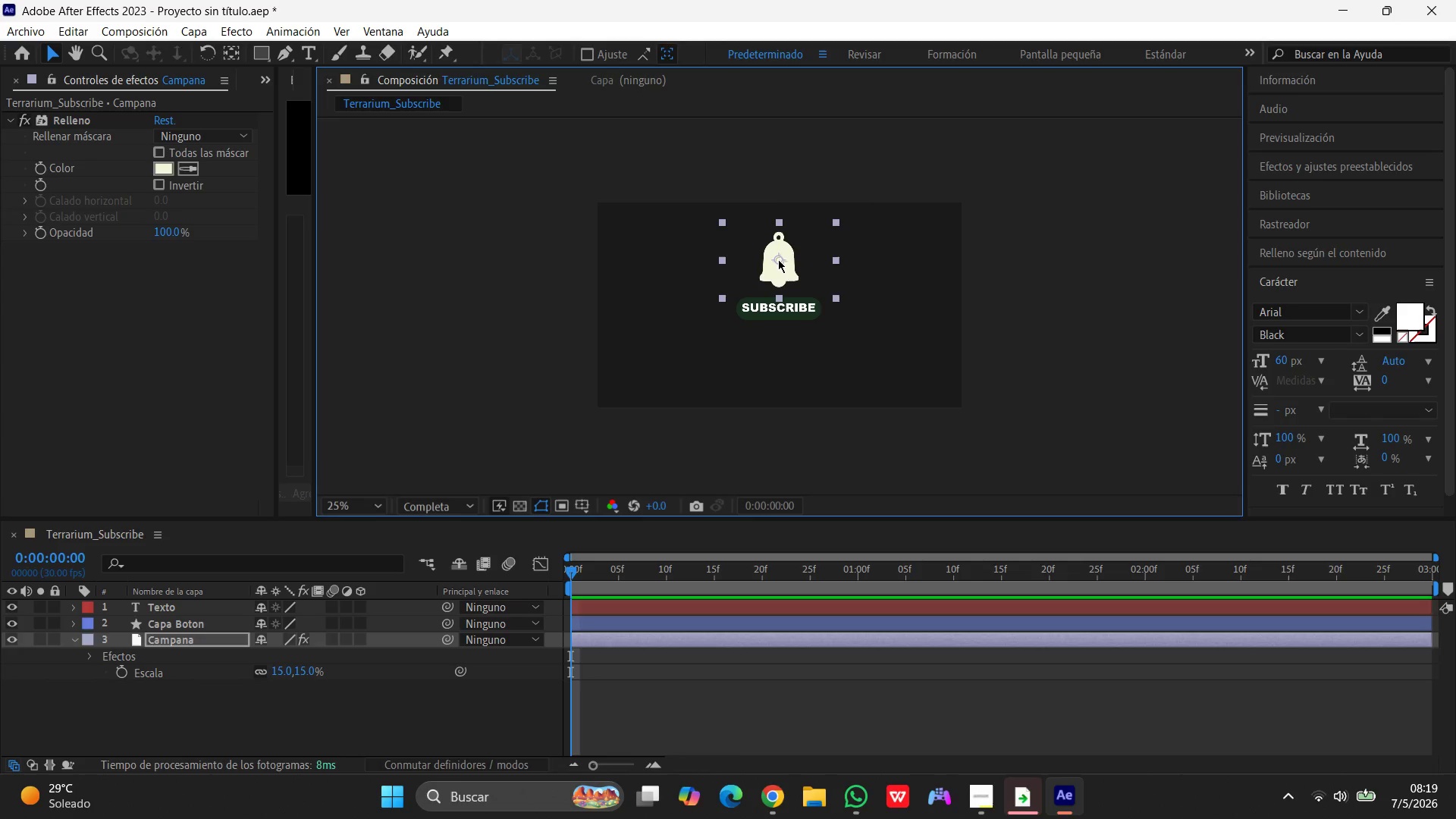 
scroll: coordinate [755, 237], scroll_direction: up, amount: 1.0
 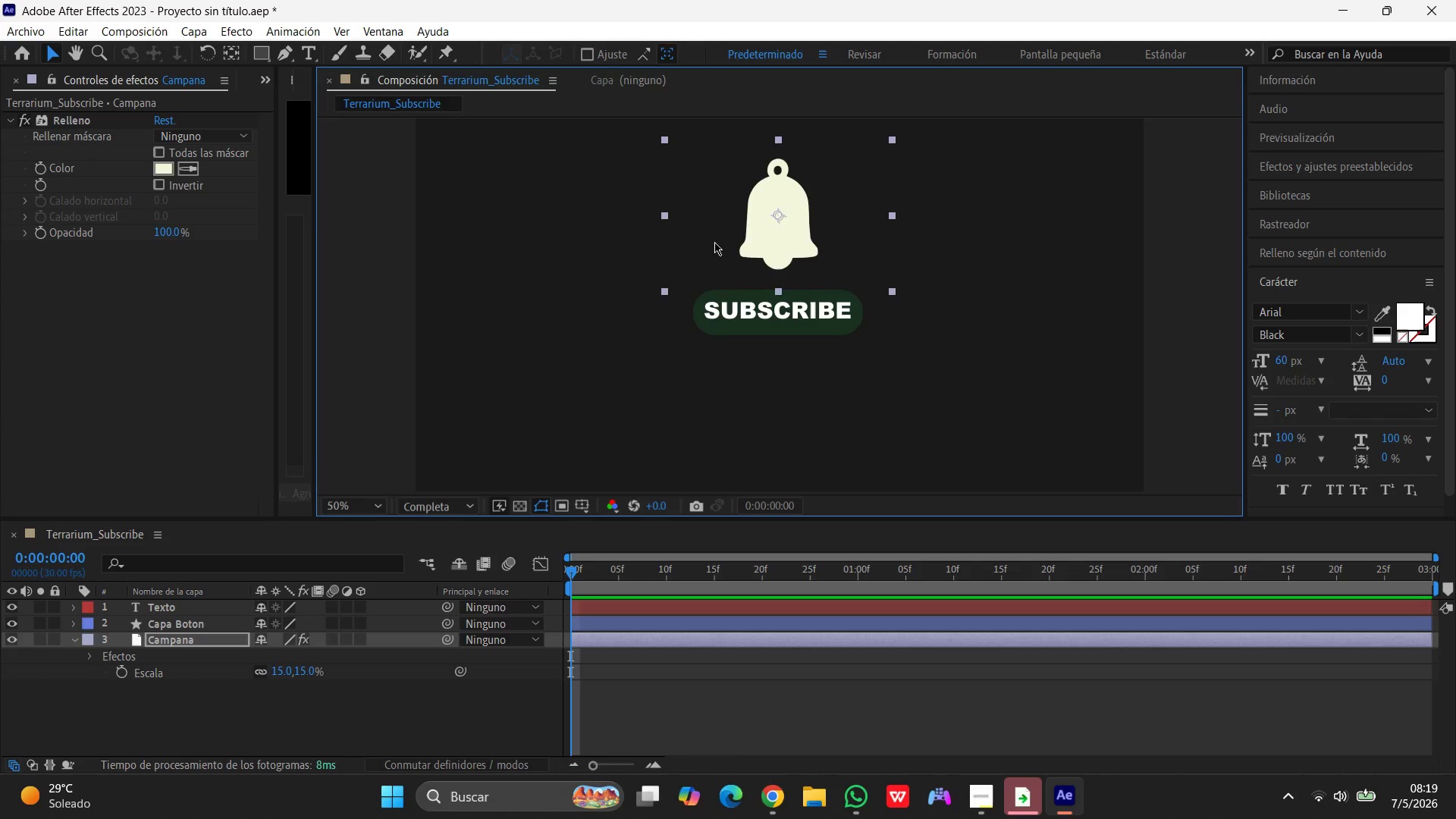 
left_click_drag(start_coordinate=[792, 218], to_coordinate=[781, 216])
 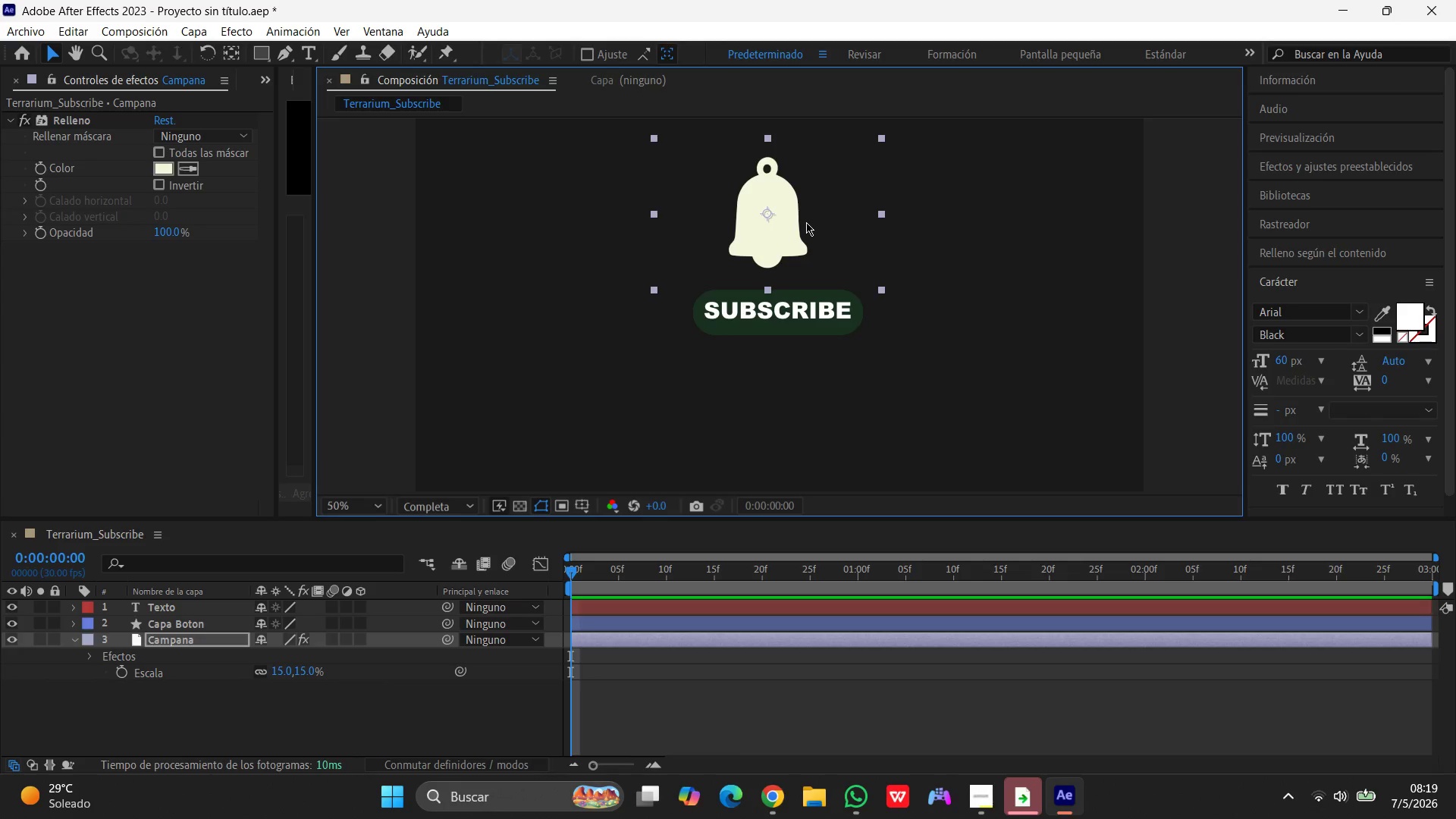 
wait(11.81)
 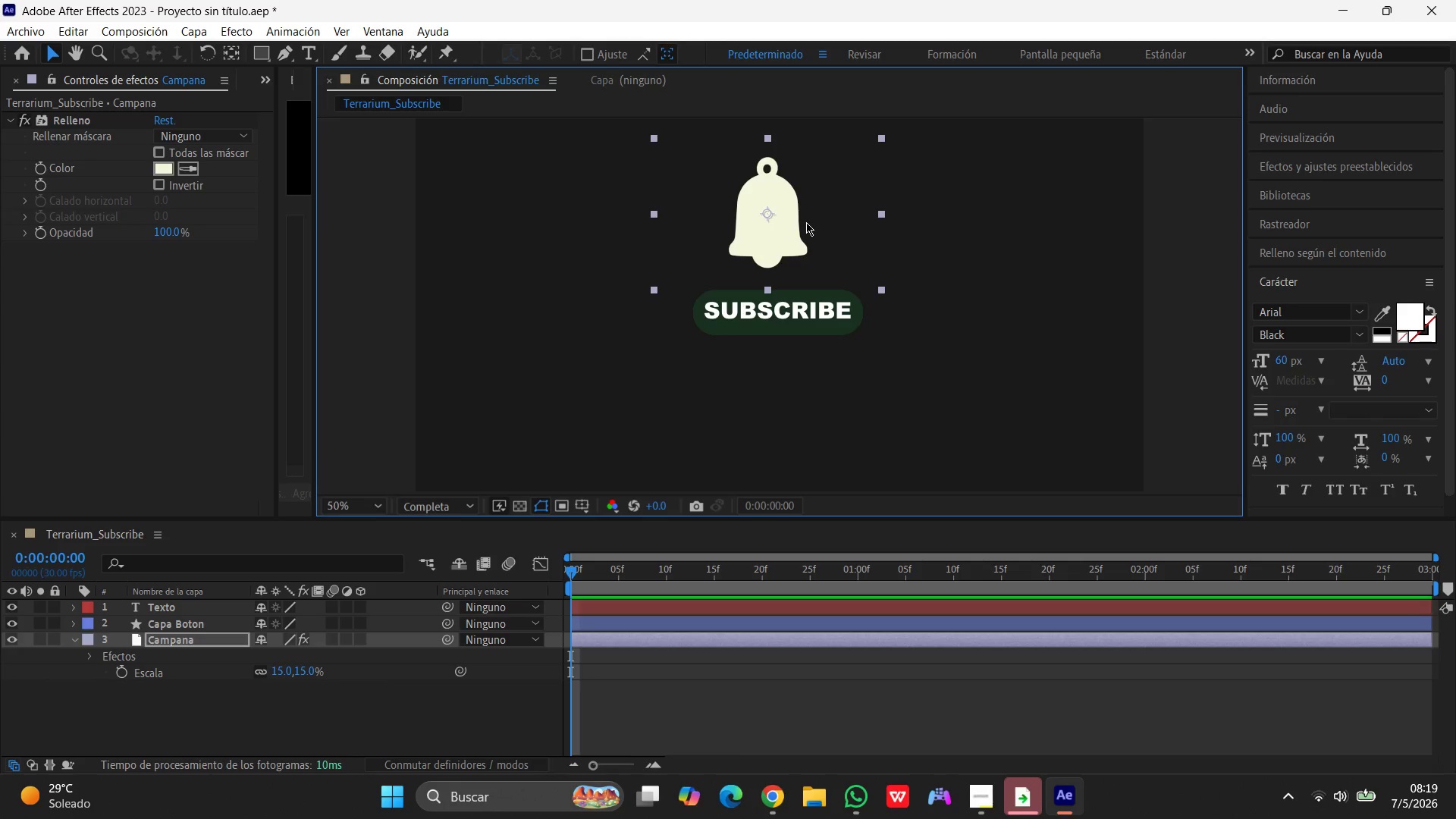 
left_click([162, 624])
 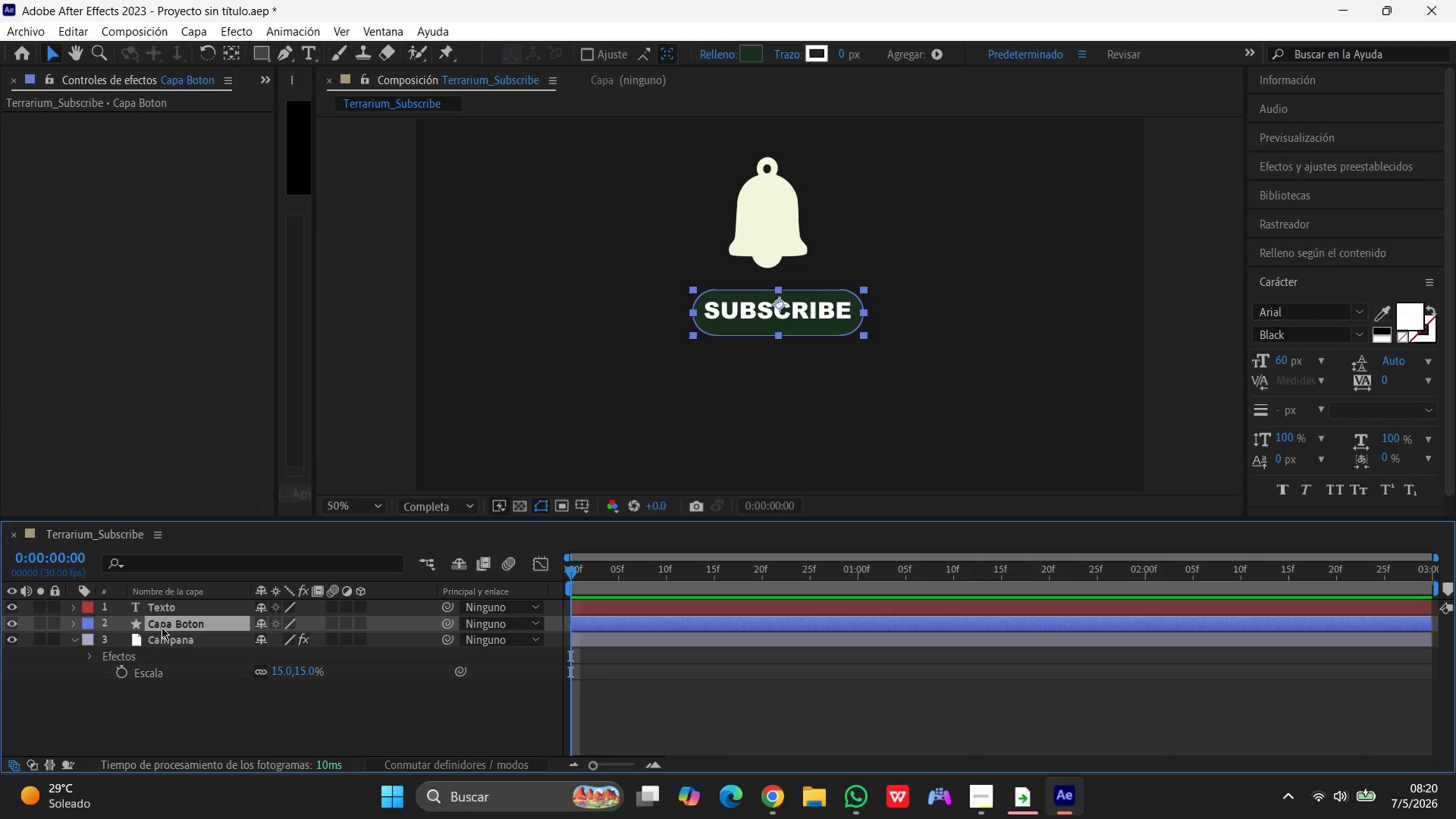 
wait(5.86)
 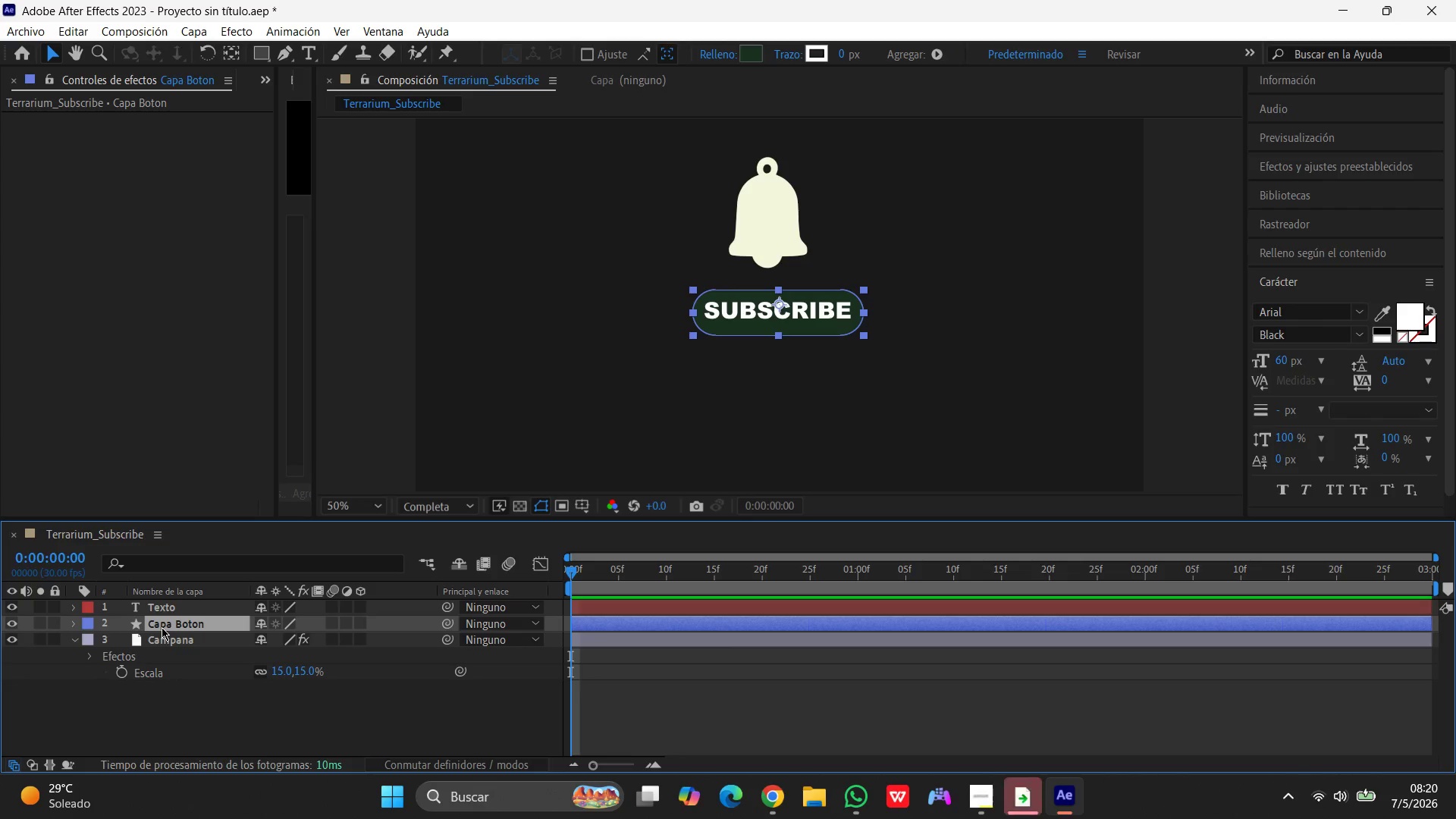 
hold_key(key=ShiftLeft, duration=0.81)
left_click([177, 602])
 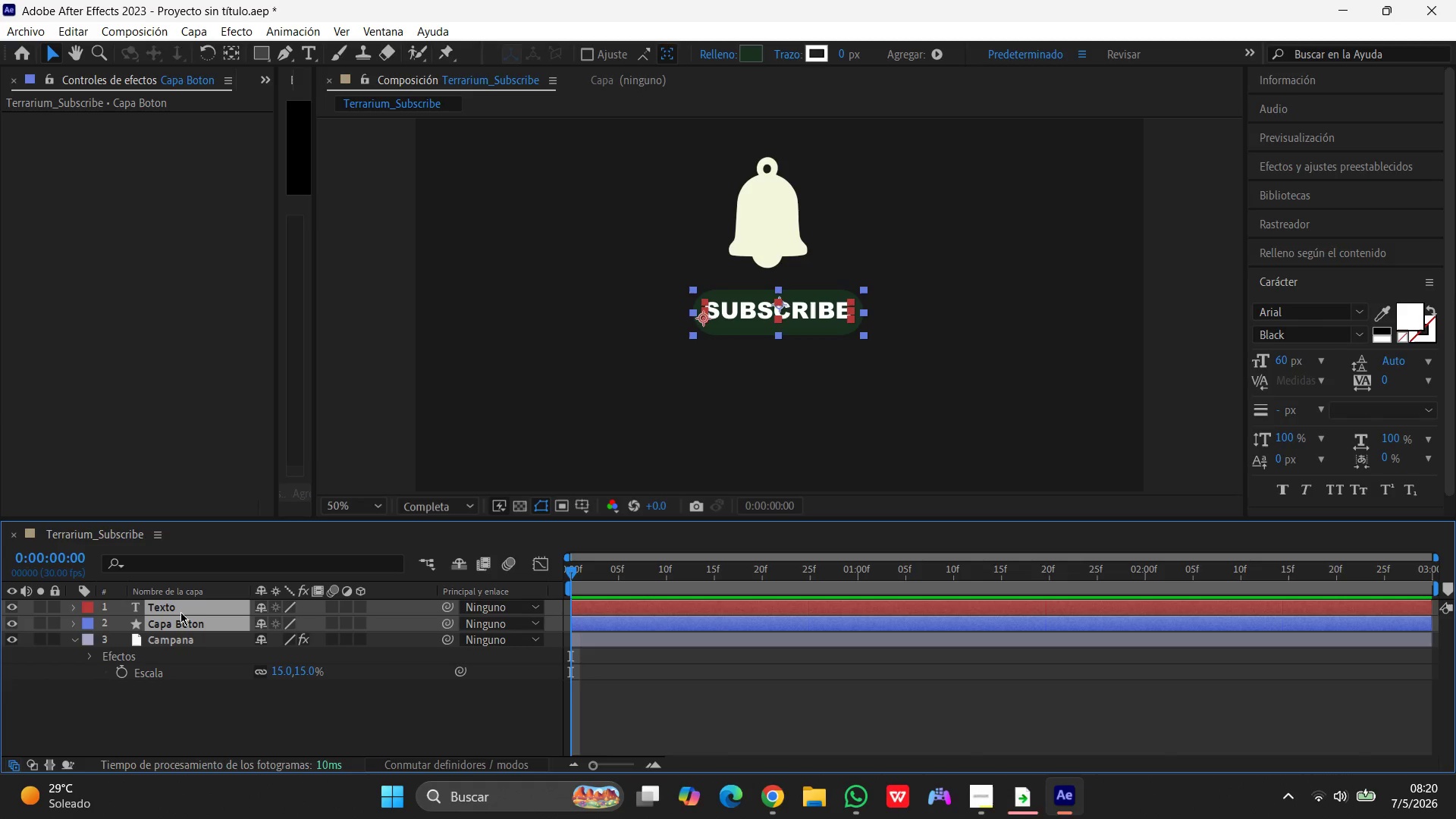 
wait(6.09)
 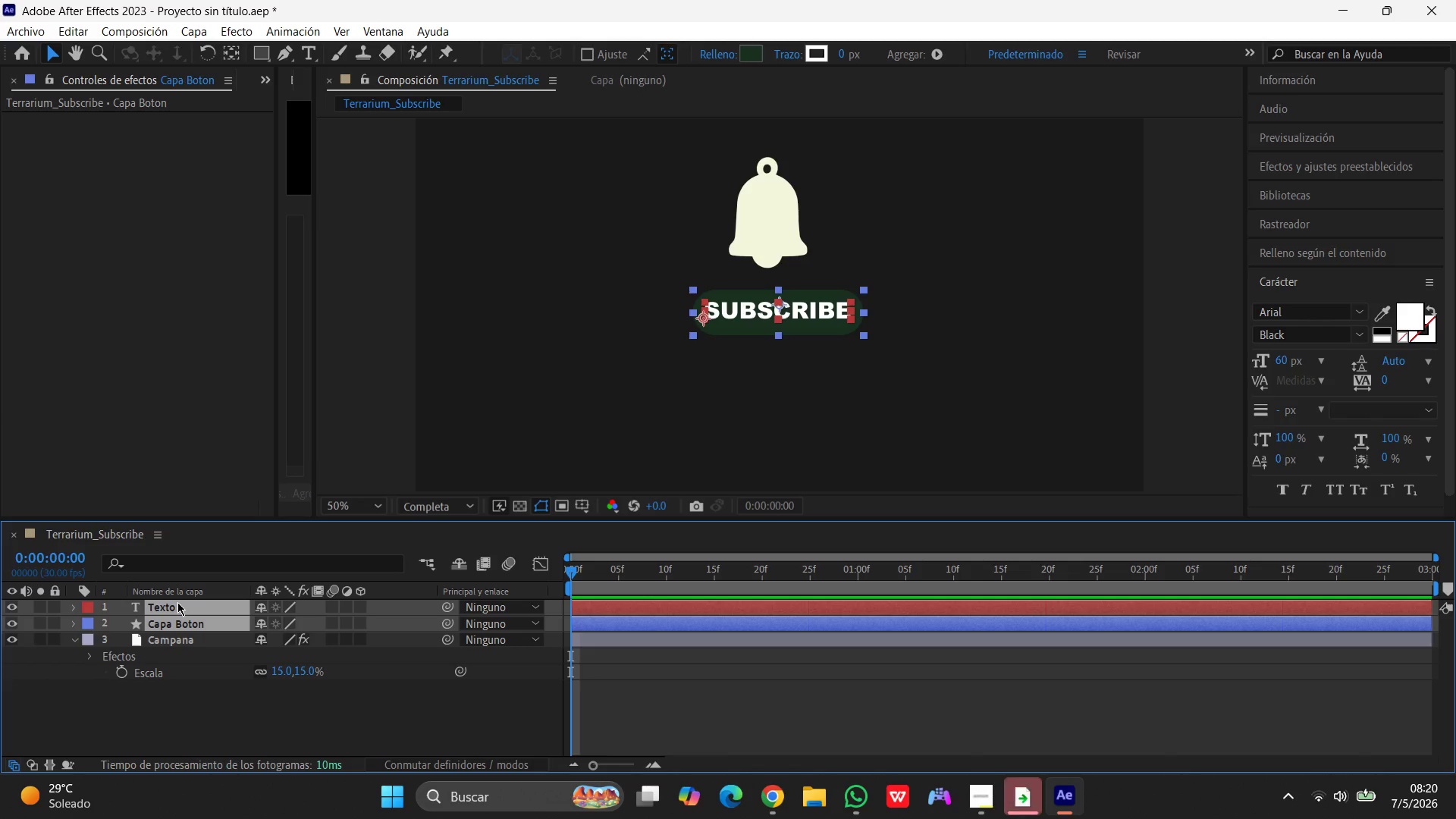 
left_click([196, 29])
 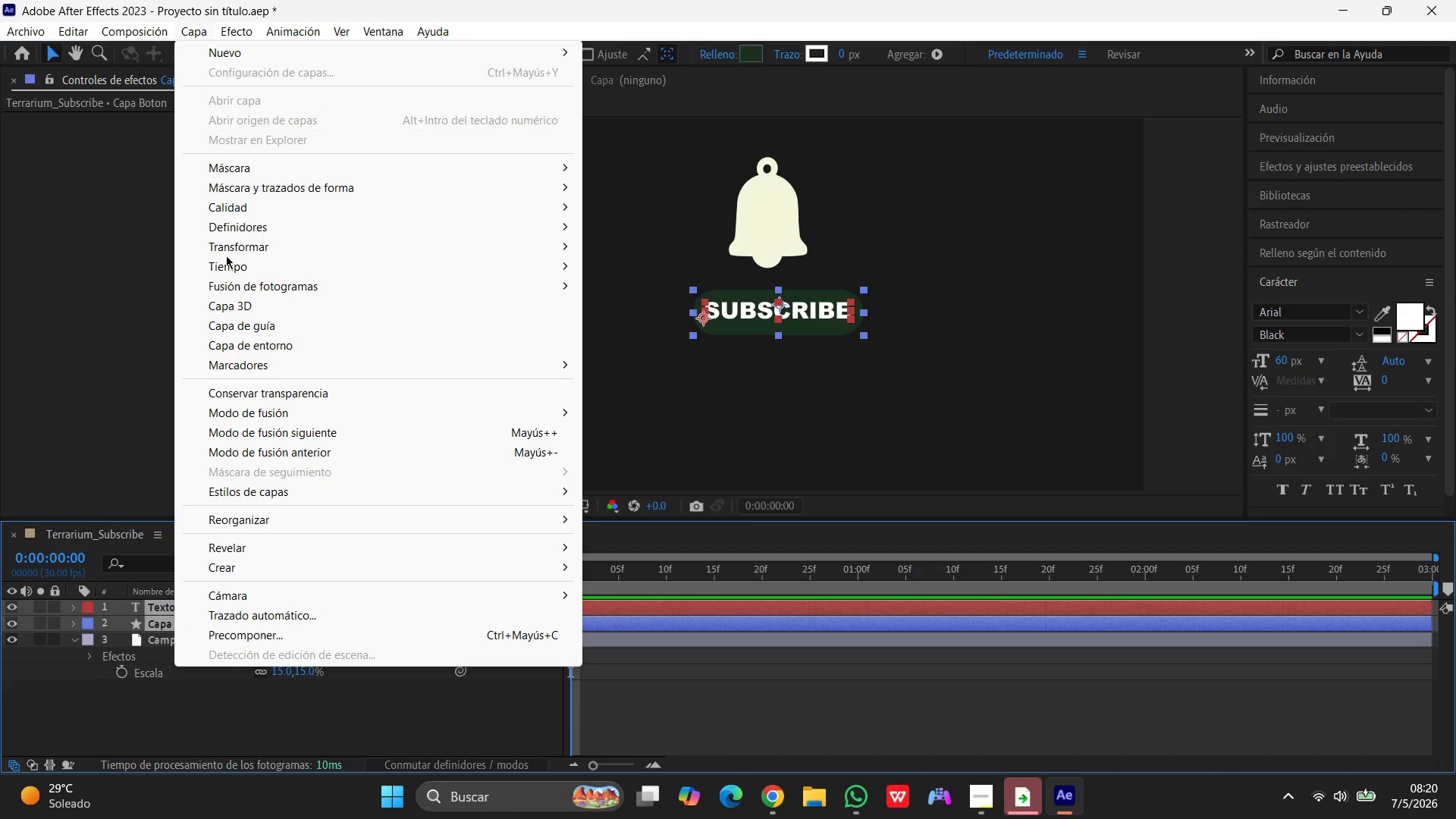 
left_click([240, 632])
 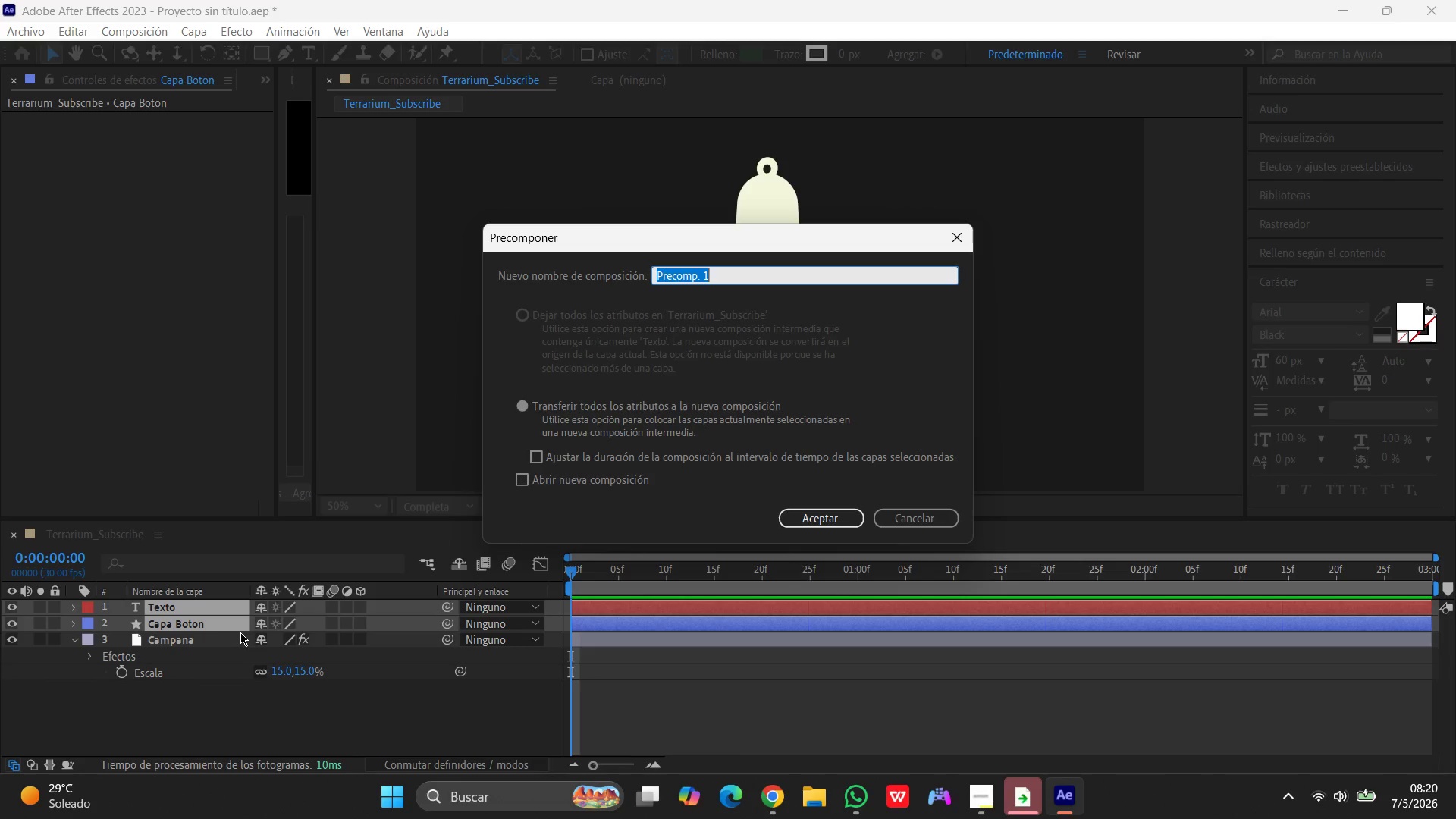 
wait(13.02)
 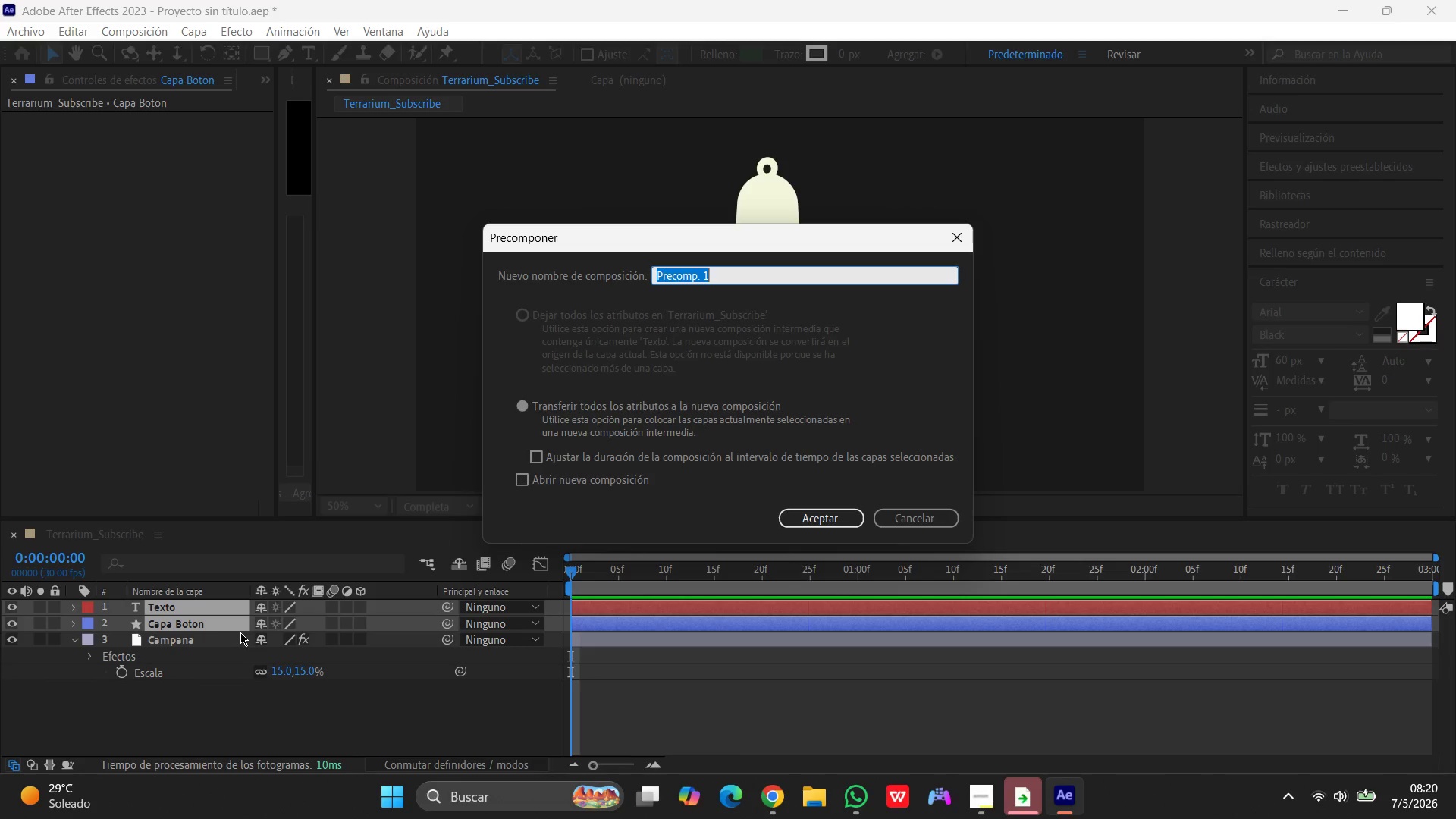 
type(BTN)
 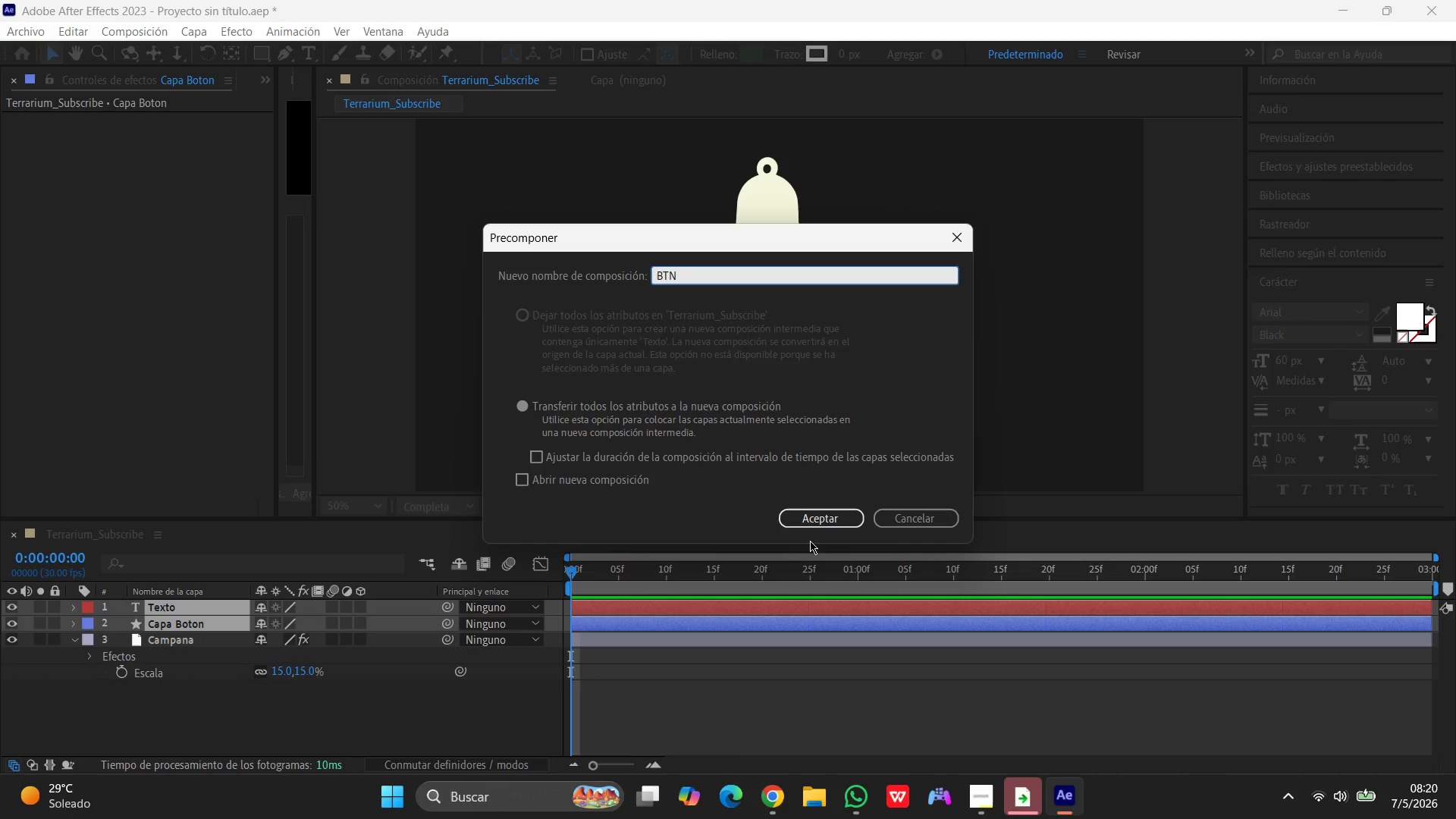 
left_click([817, 526])
 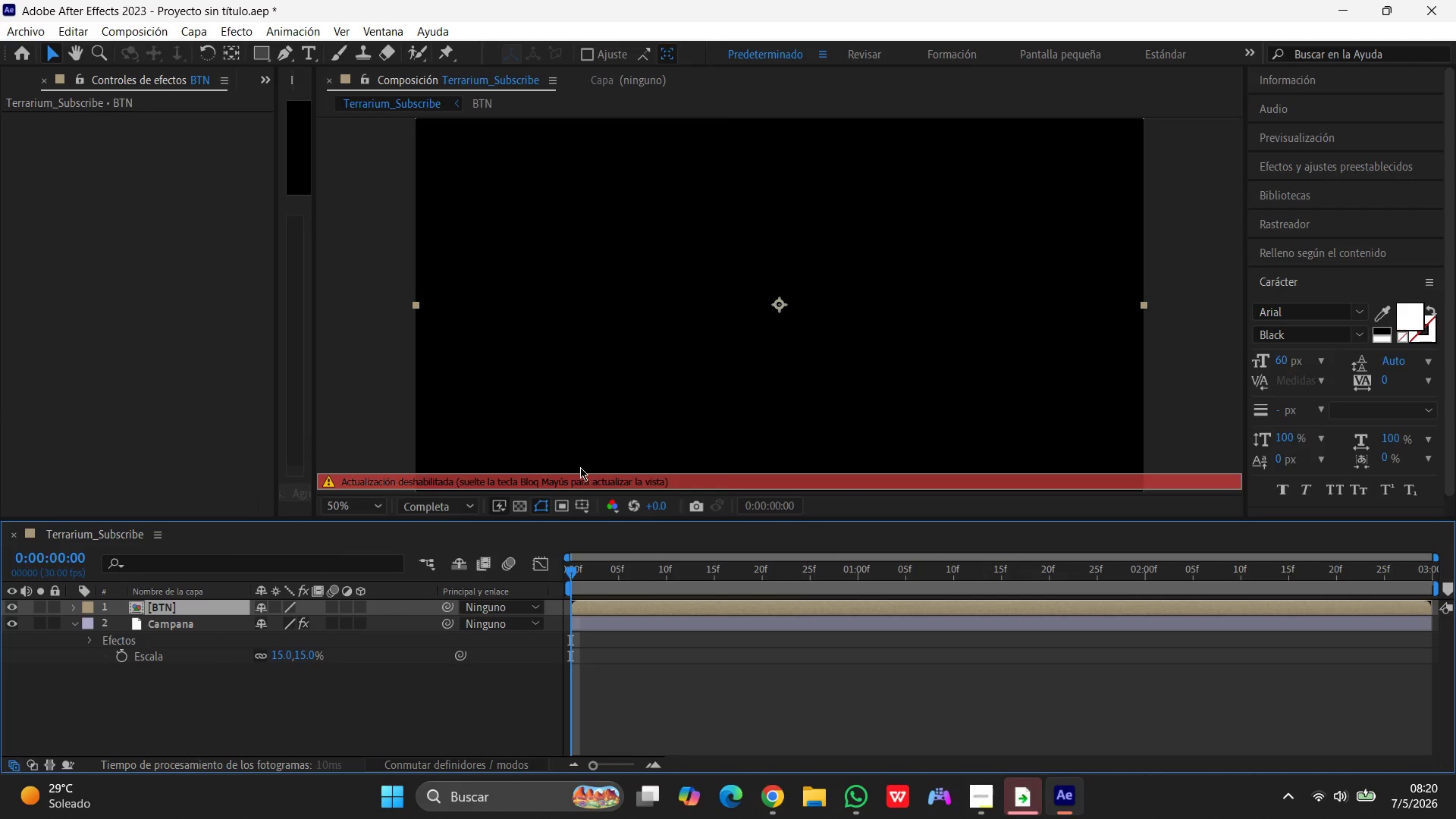 
key(CapsLock)
 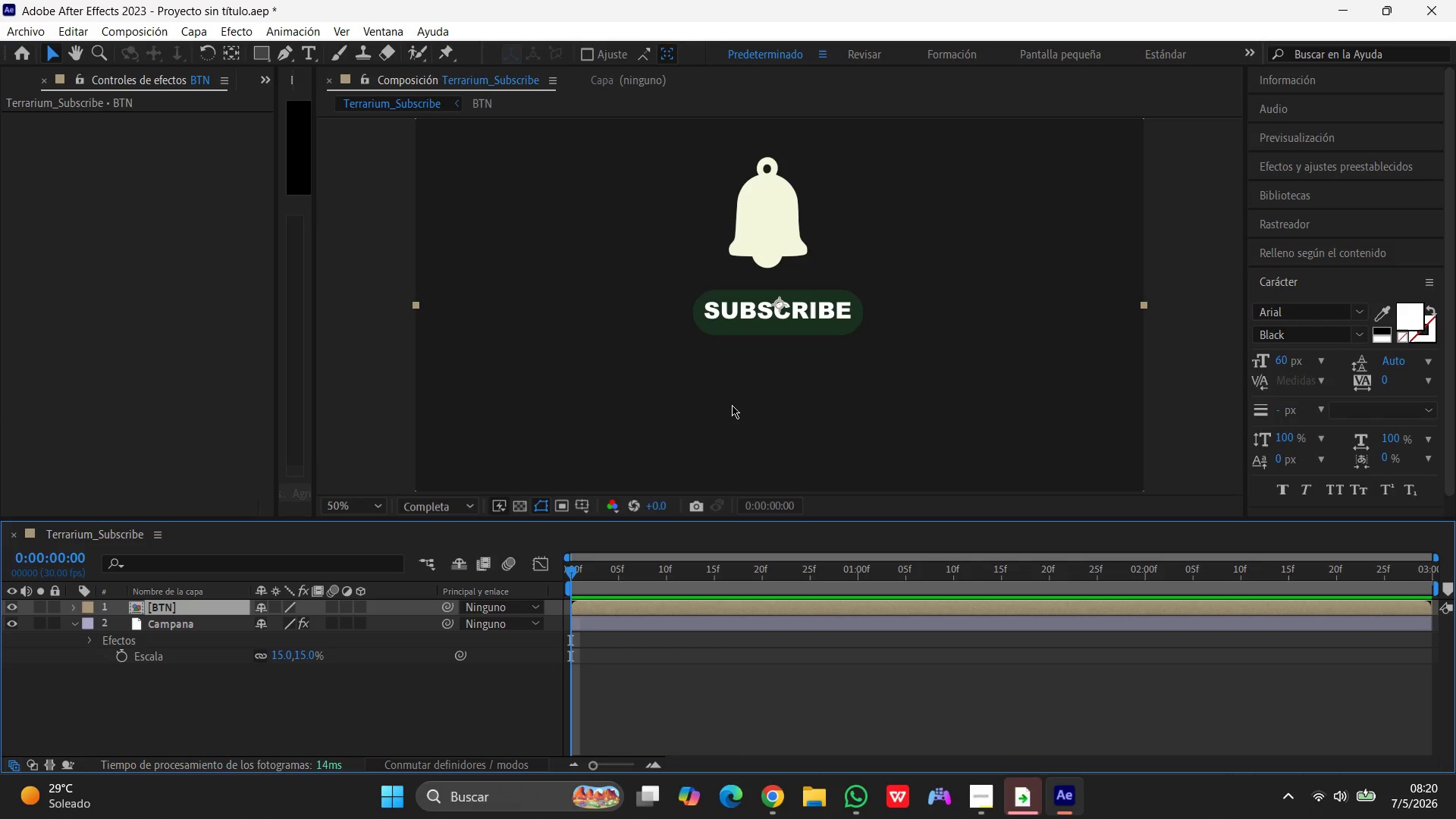 
wait(19.41)
 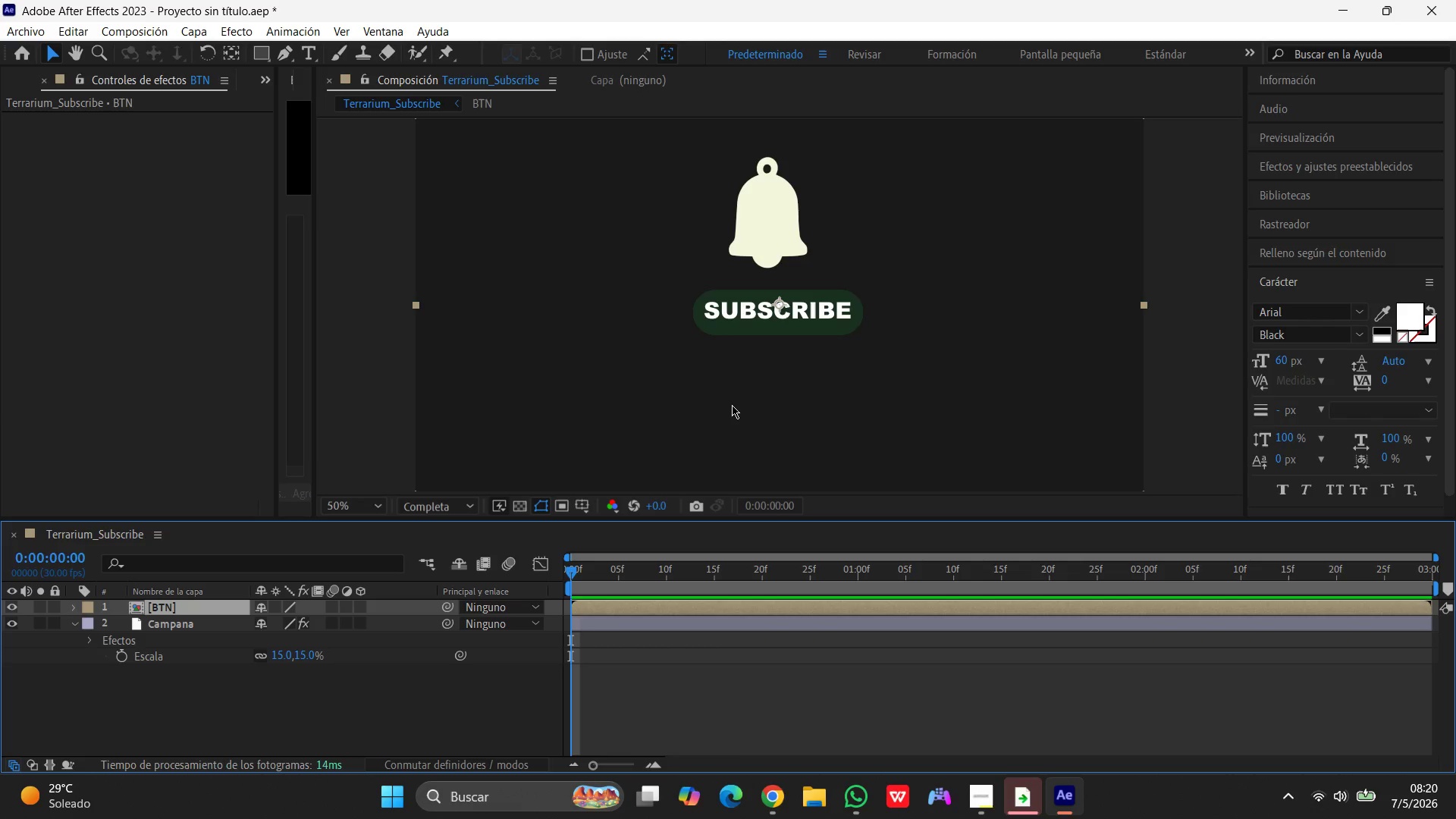 
key(S)
 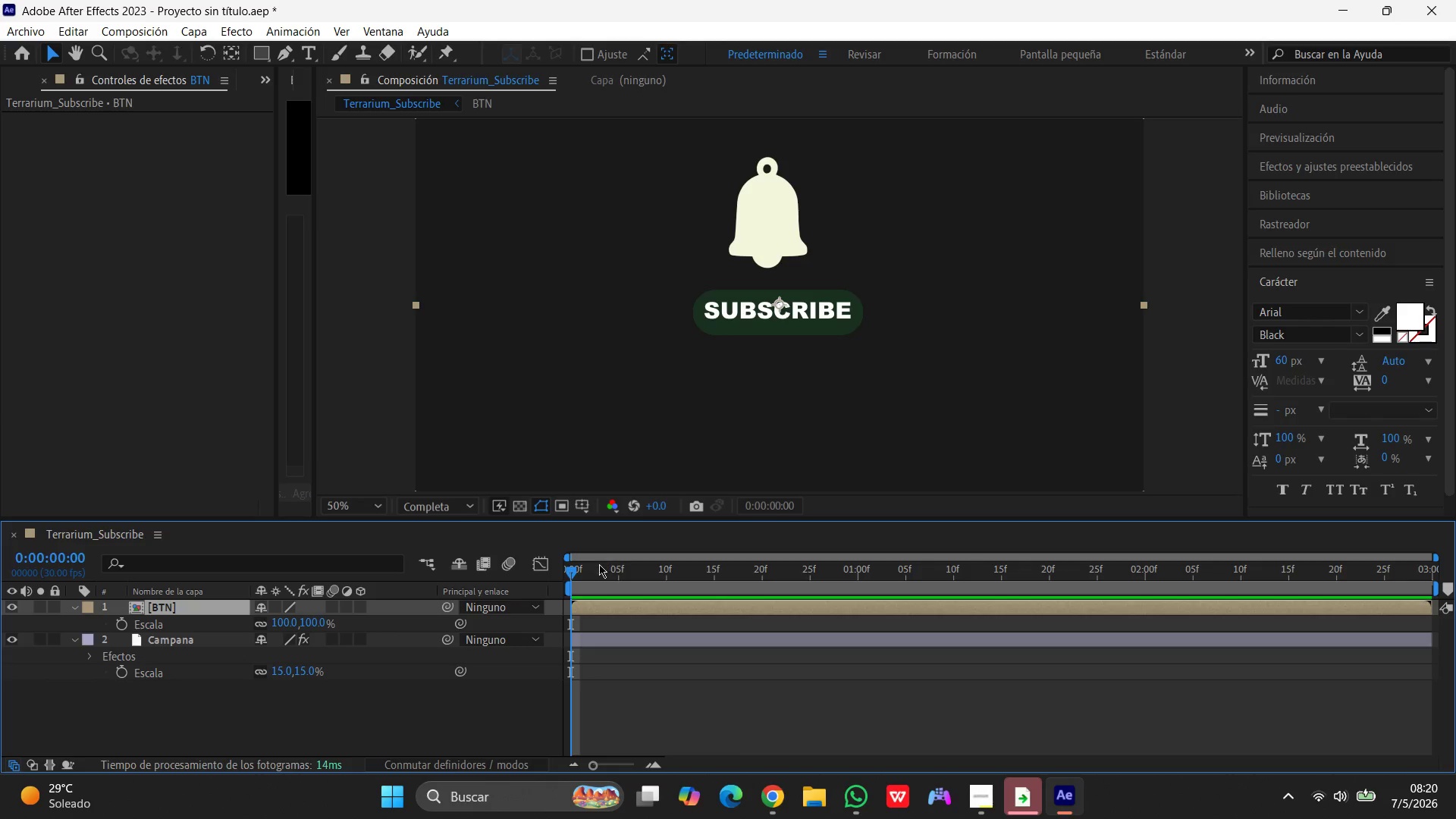 
left_click_drag(start_coordinate=[568, 569], to_coordinate=[554, 570])
 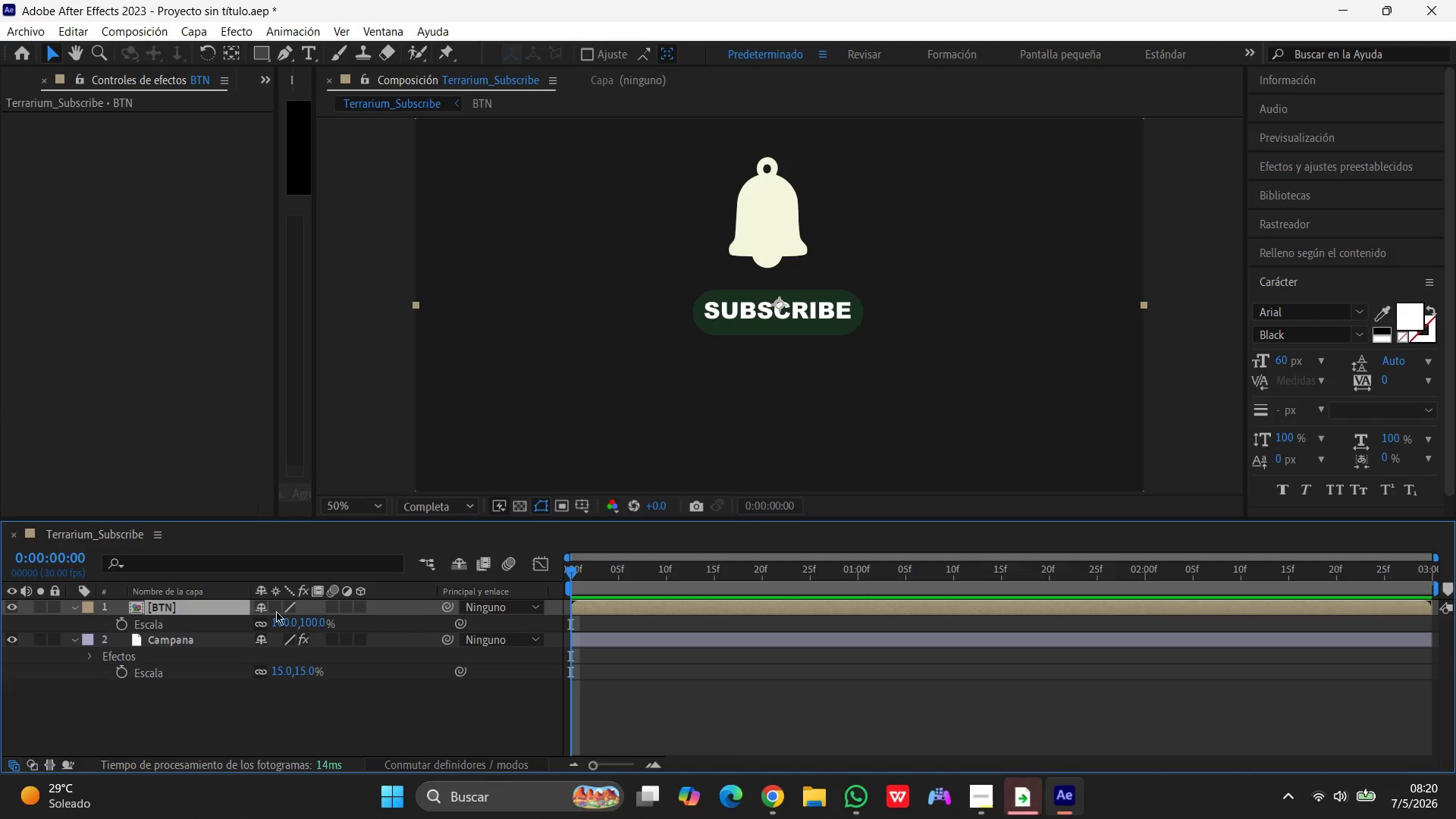 
left_click([120, 620])
 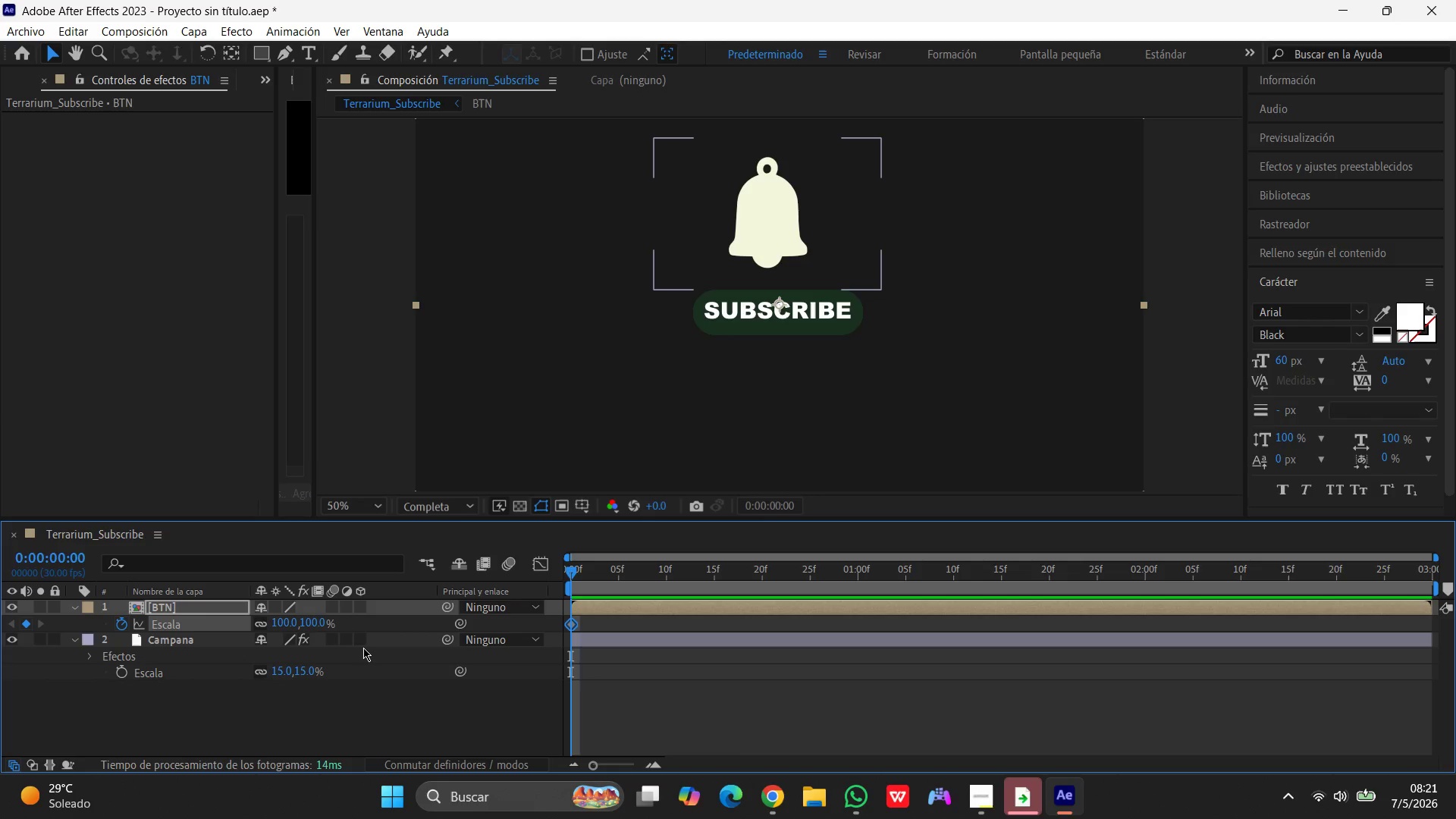 
wait(10.36)
 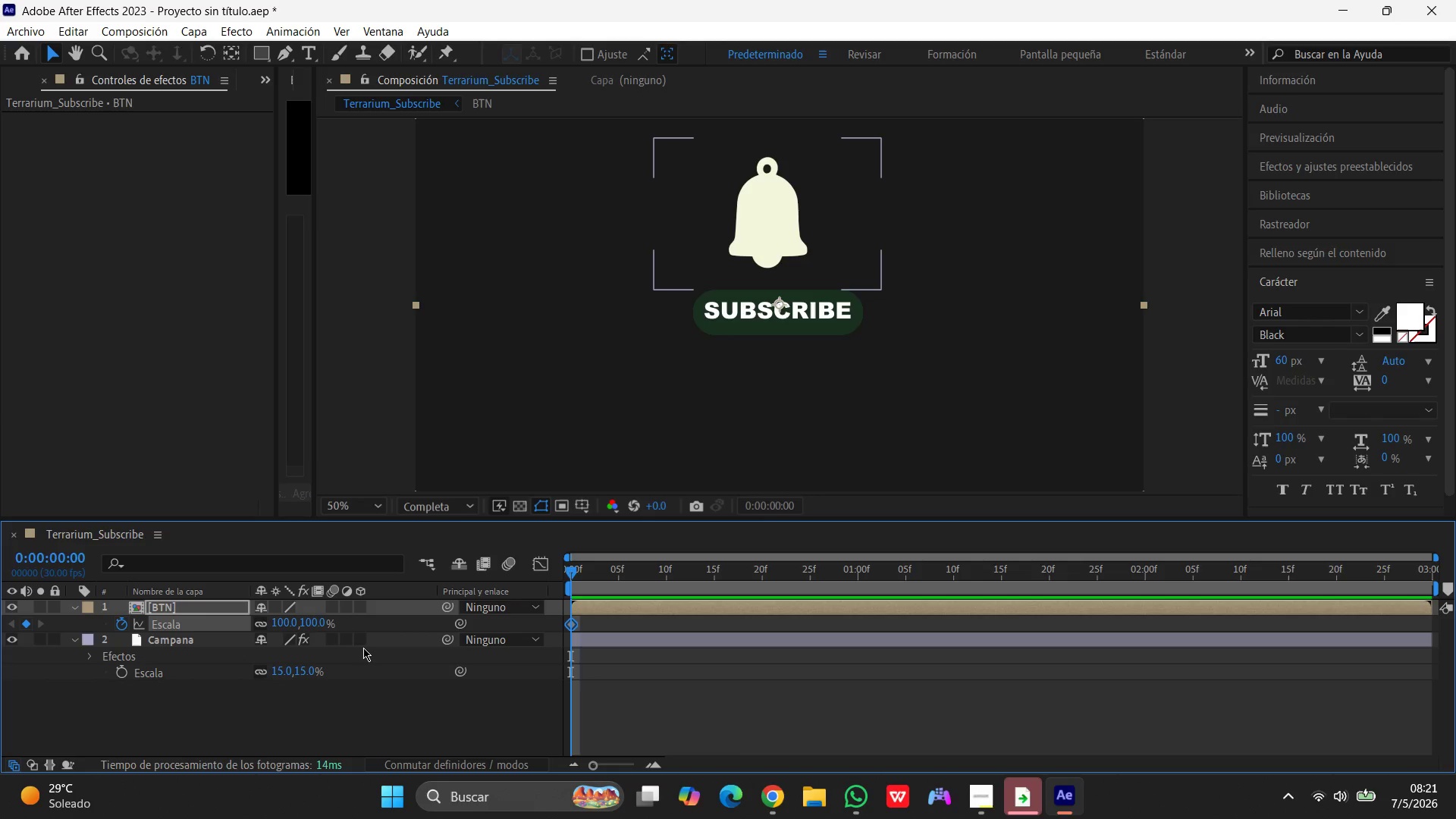 
left_click_drag(start_coordinate=[572, 570], to_coordinate=[717, 573])
 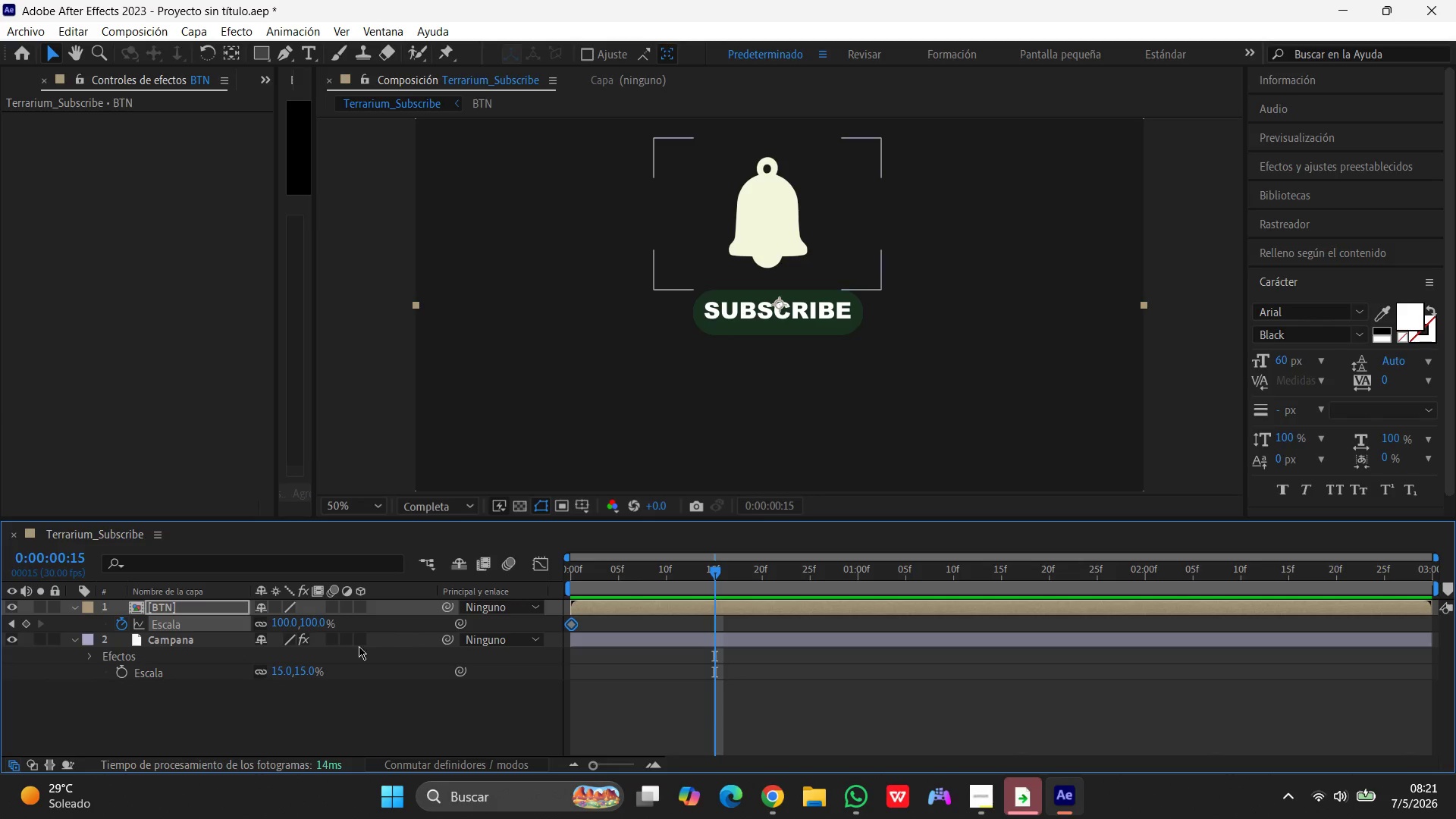 
left_click([290, 625])
 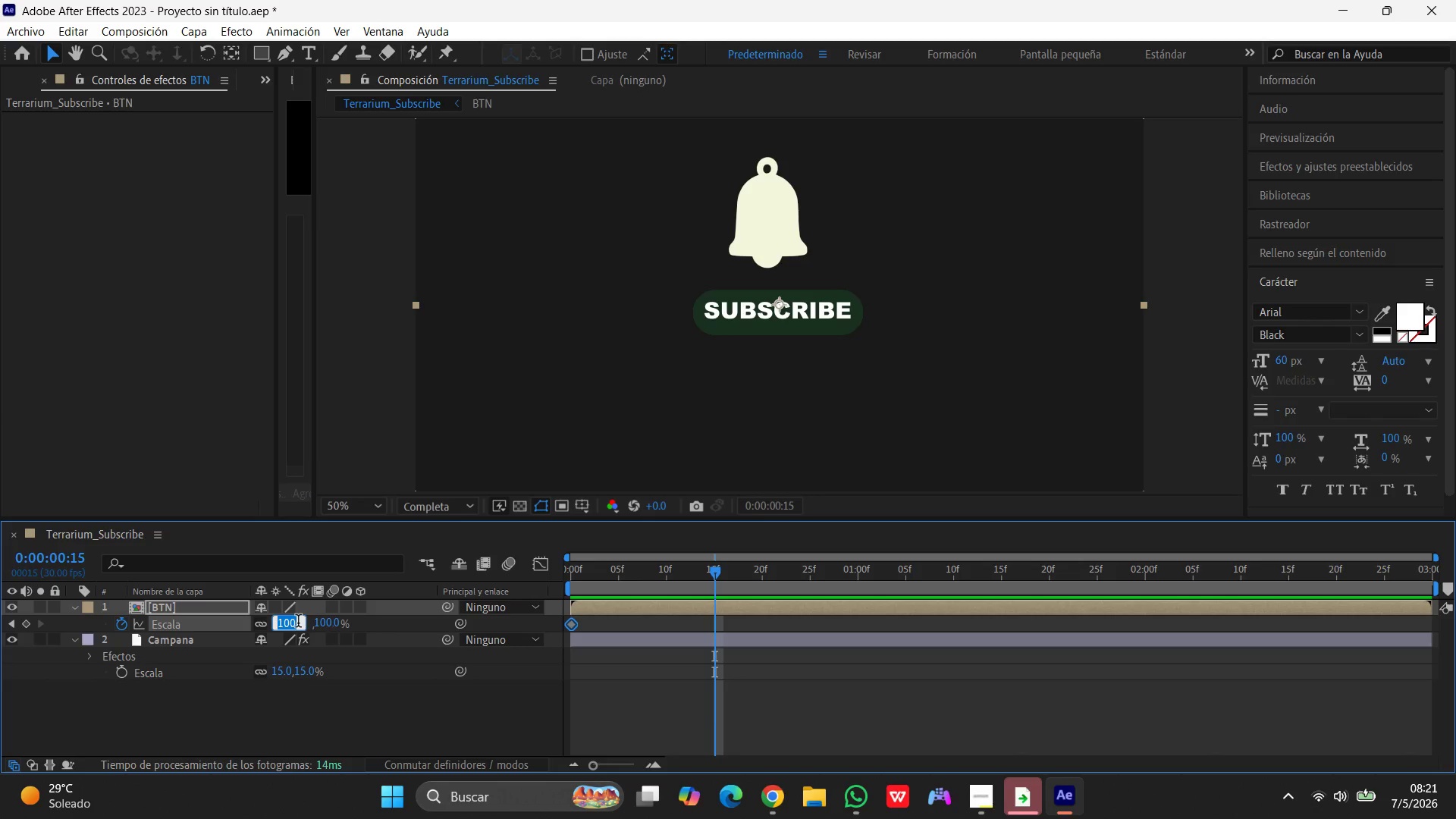 
key(Numpad1)
 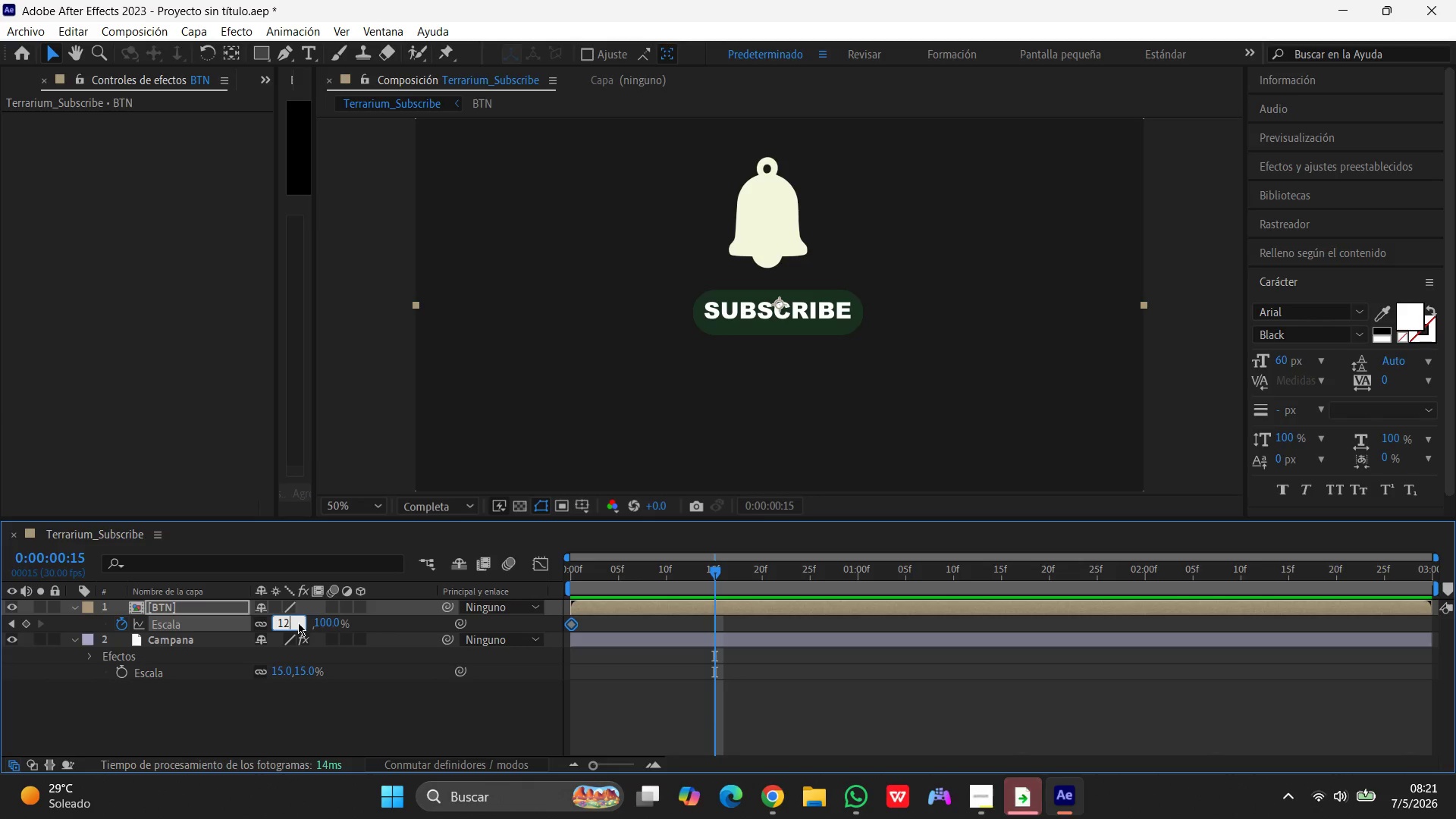 
key(Numpad2)
 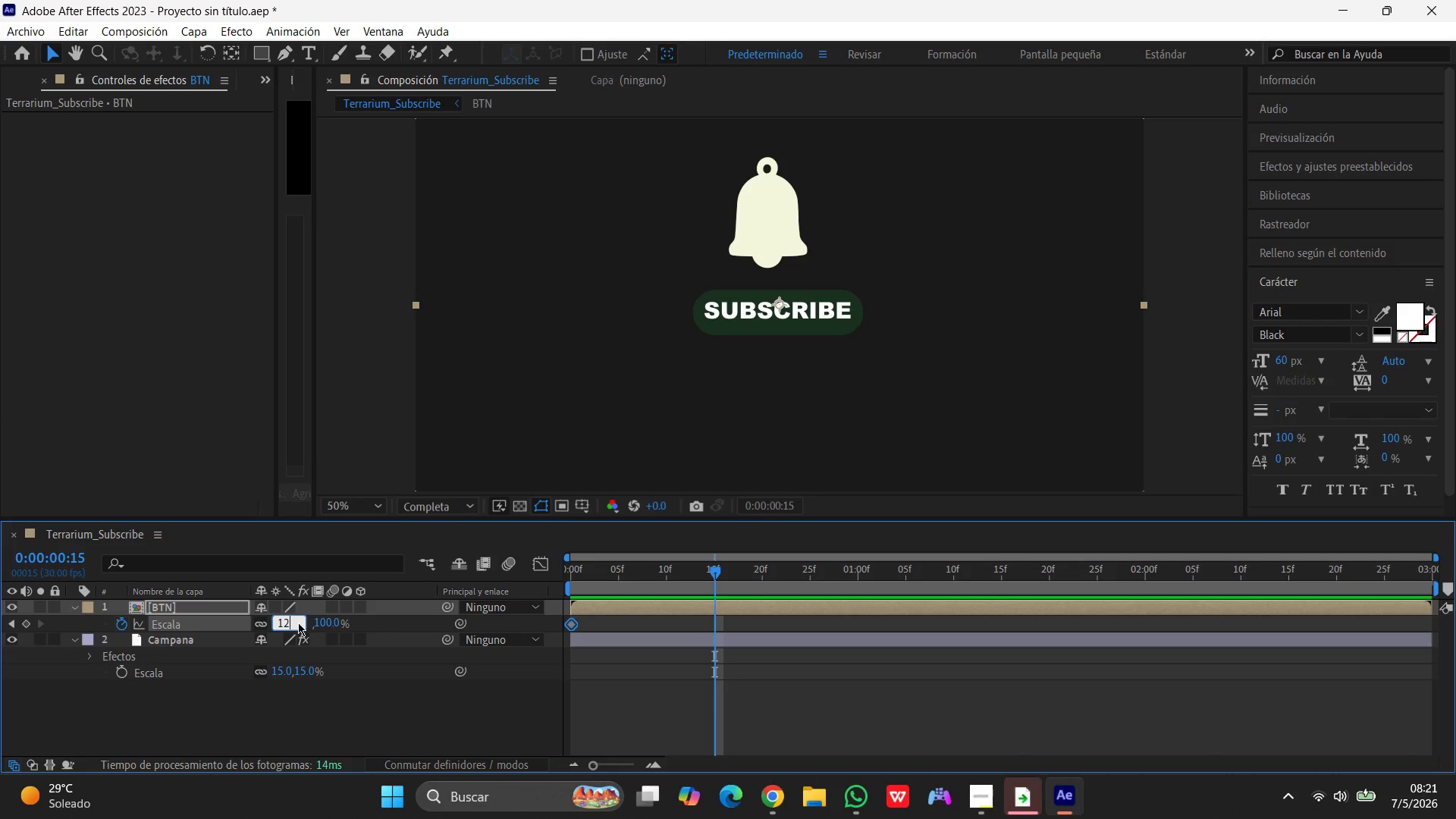 
key(Numpad0)
 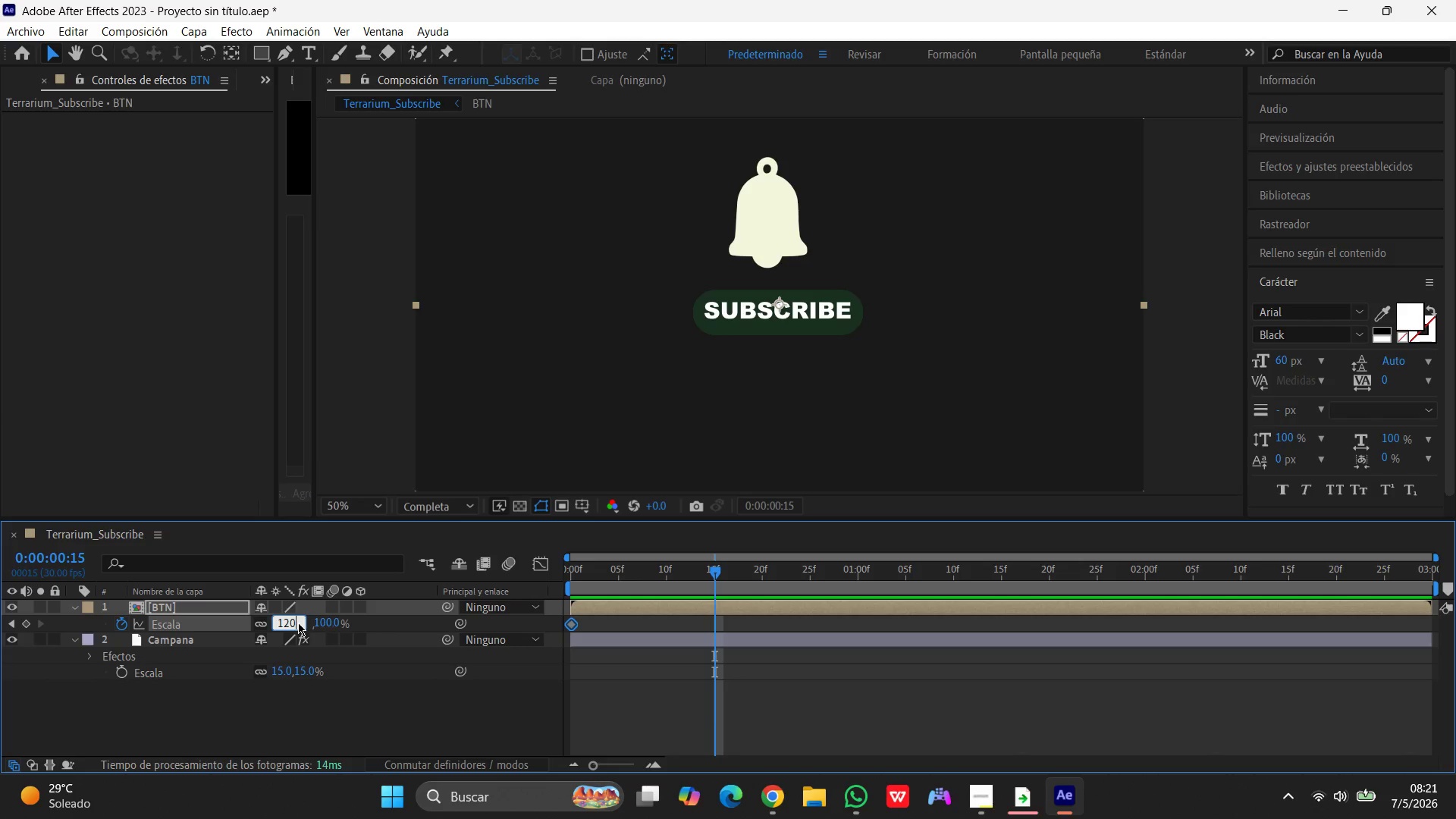 
key(Enter)
 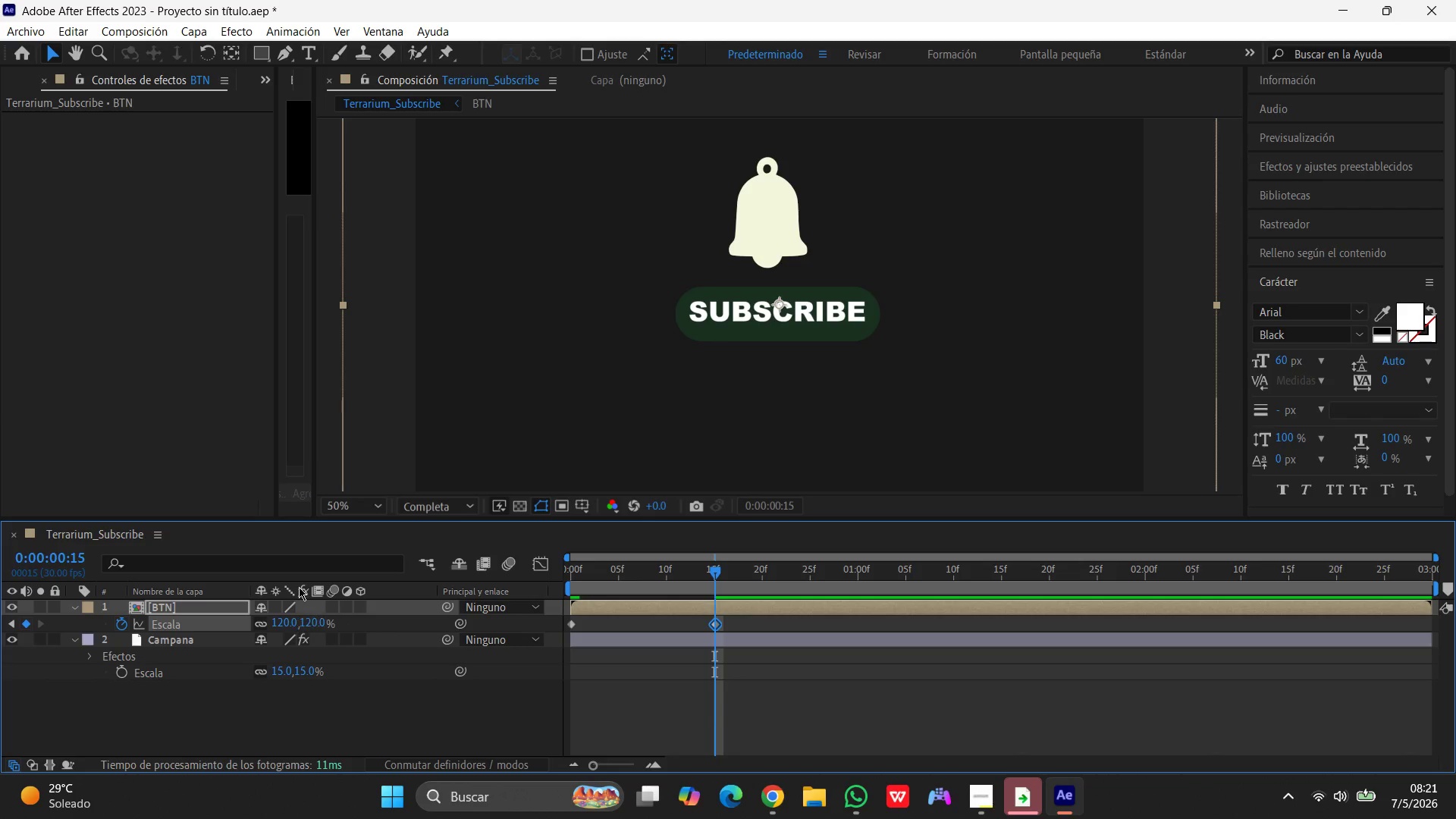 
wait(5.17)
 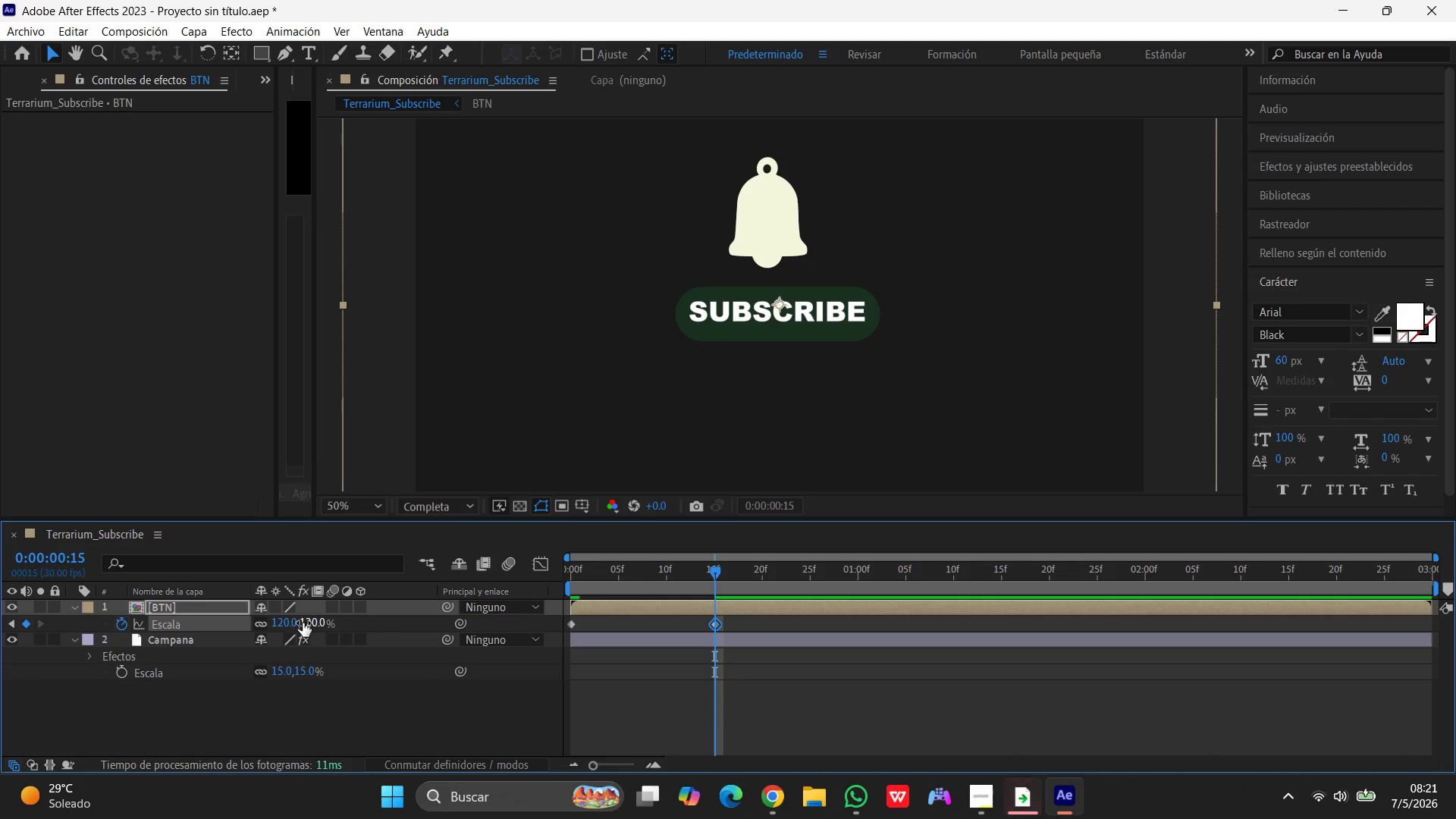 
left_click_drag(start_coordinate=[716, 572], to_coordinate=[762, 578])
 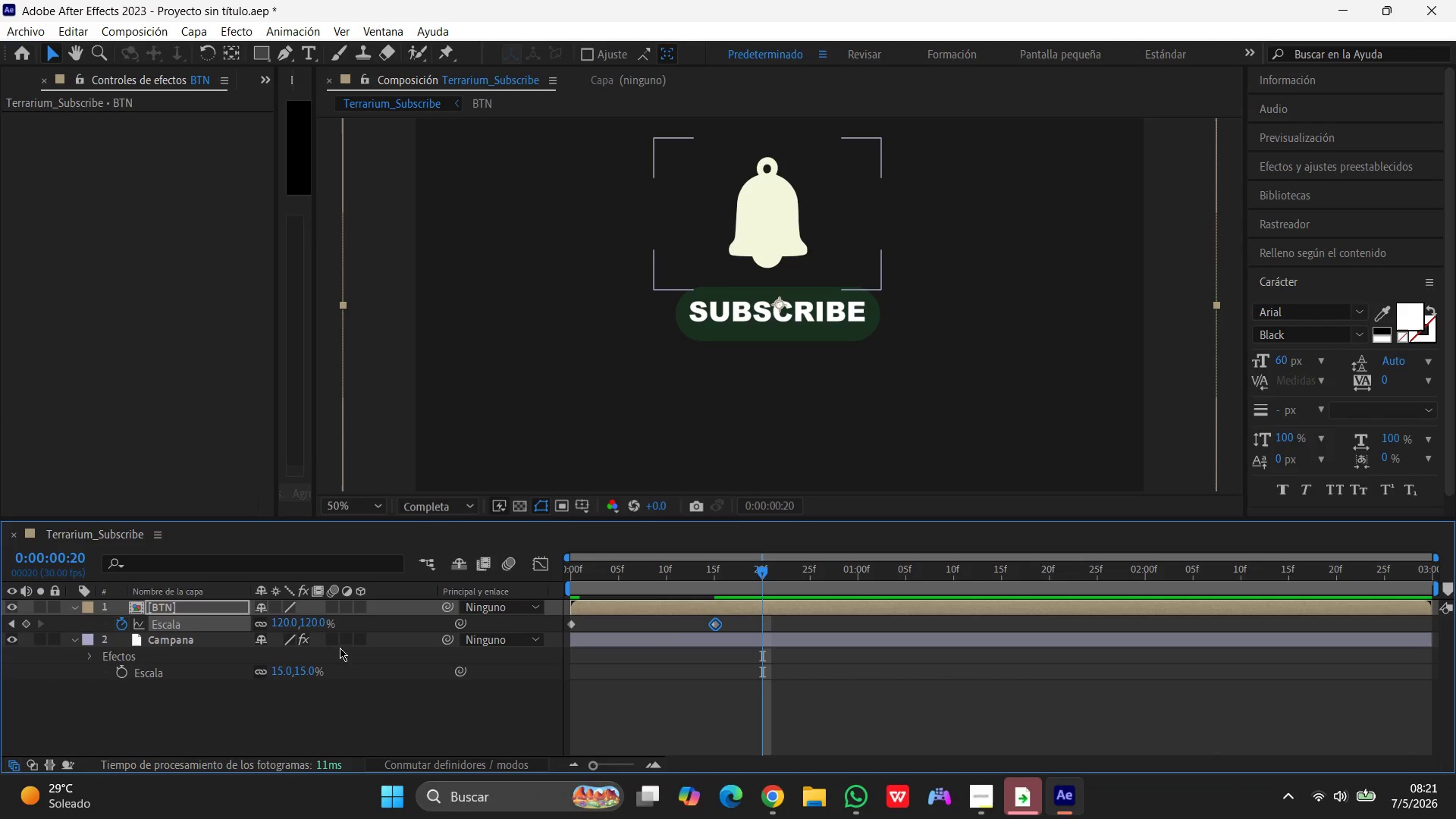 
left_click([311, 623])
 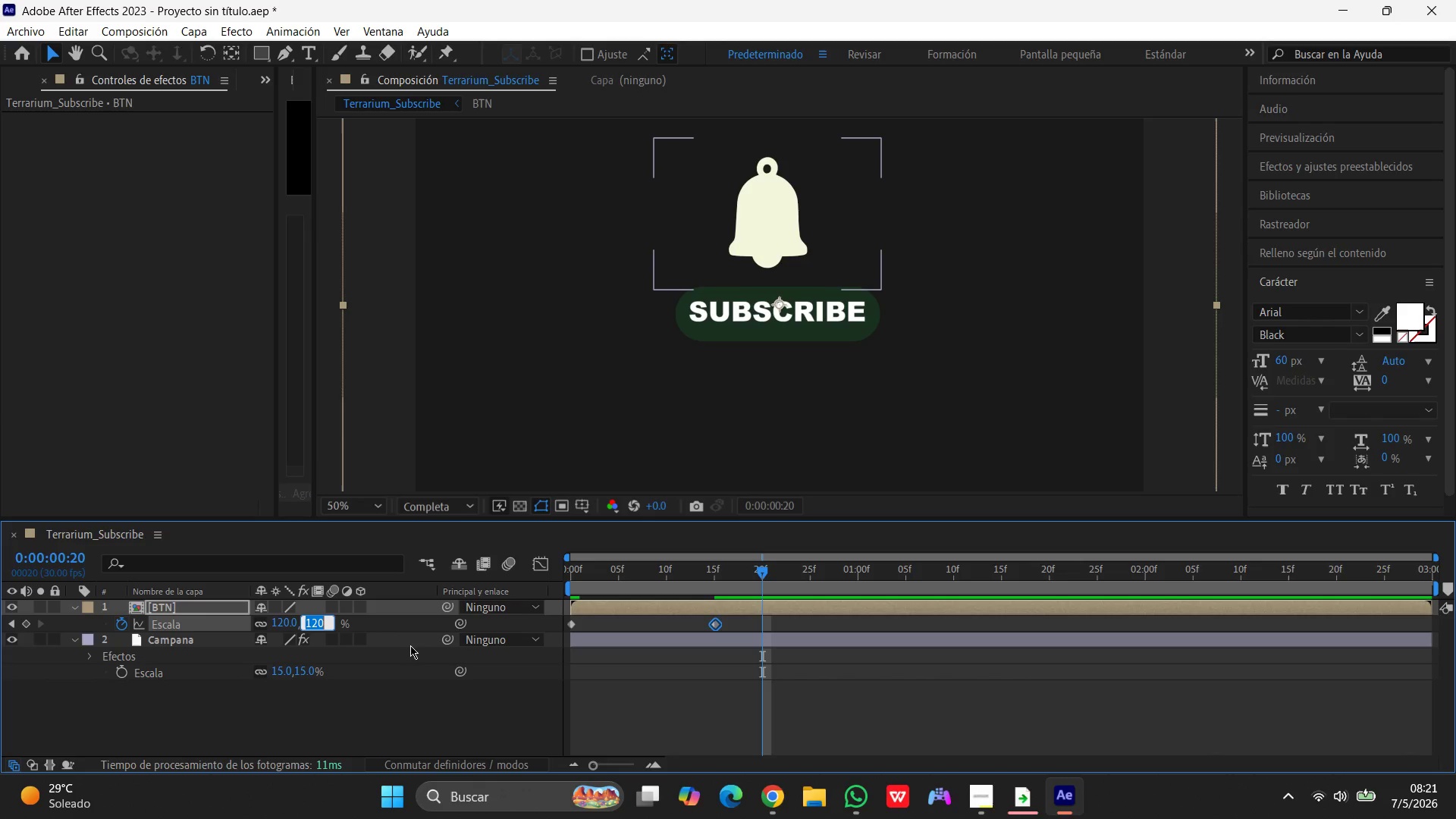 
key(Numpad1)
 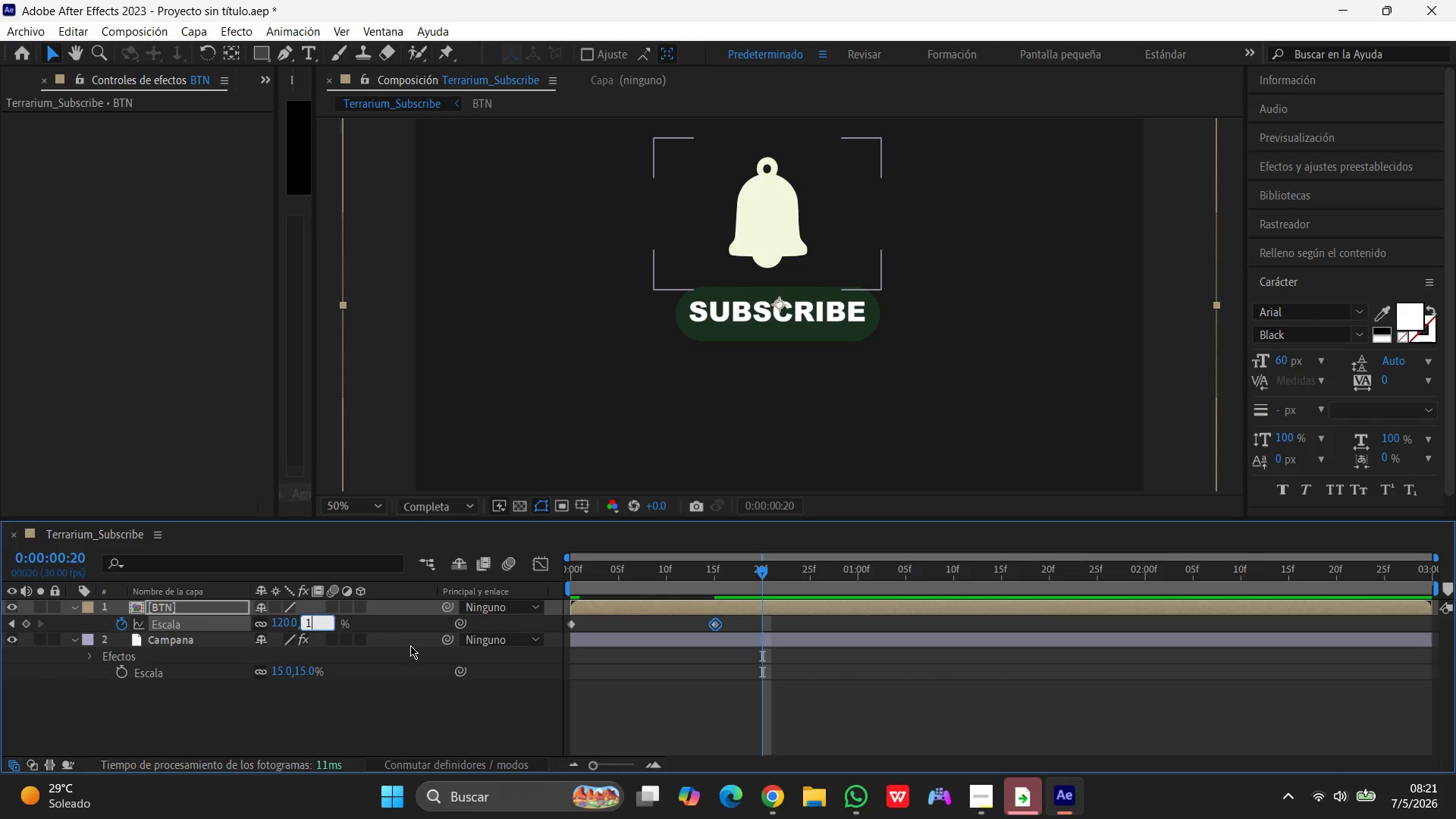 
key(Numpad0)
 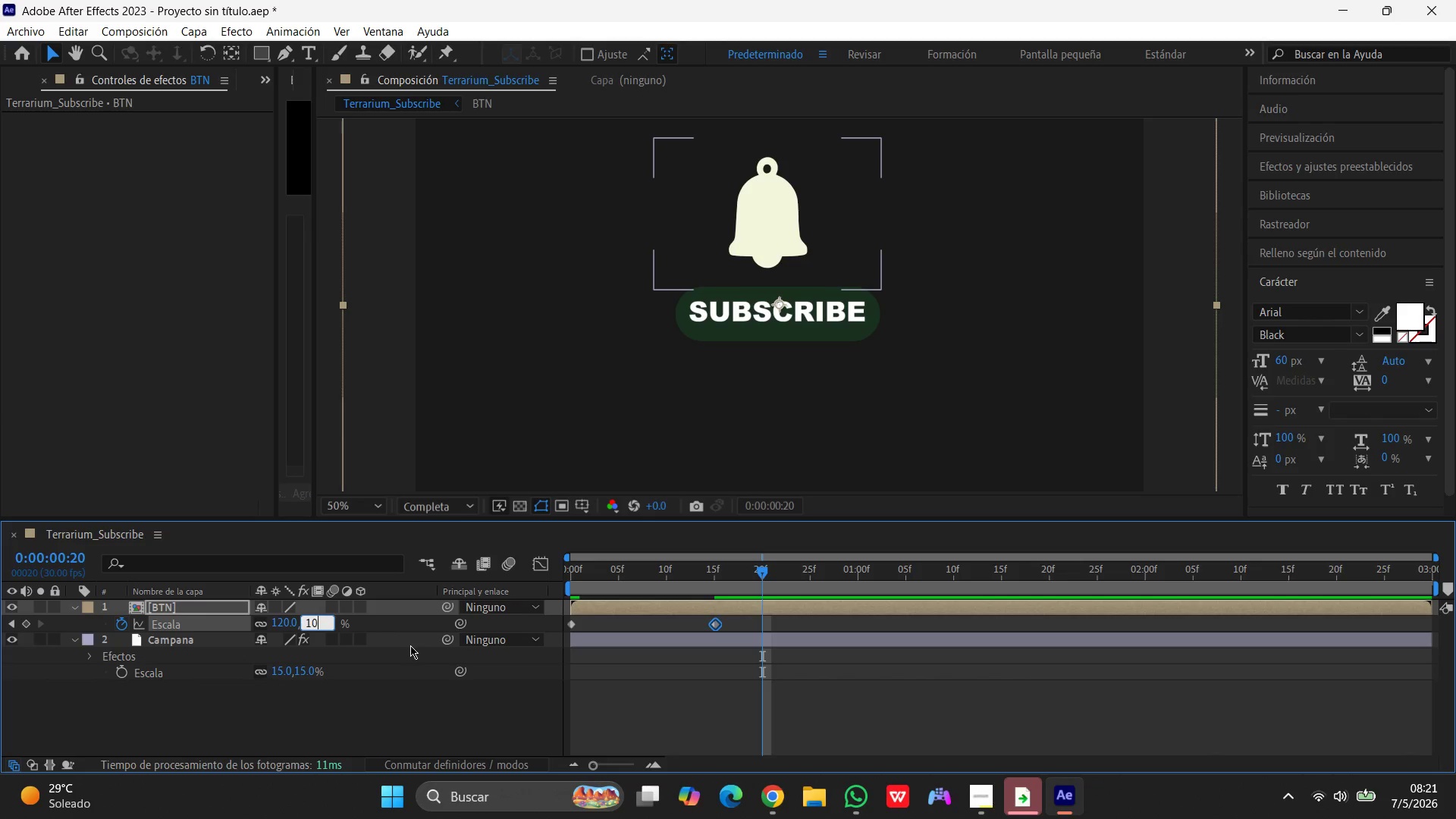 
key(Numpad0)
 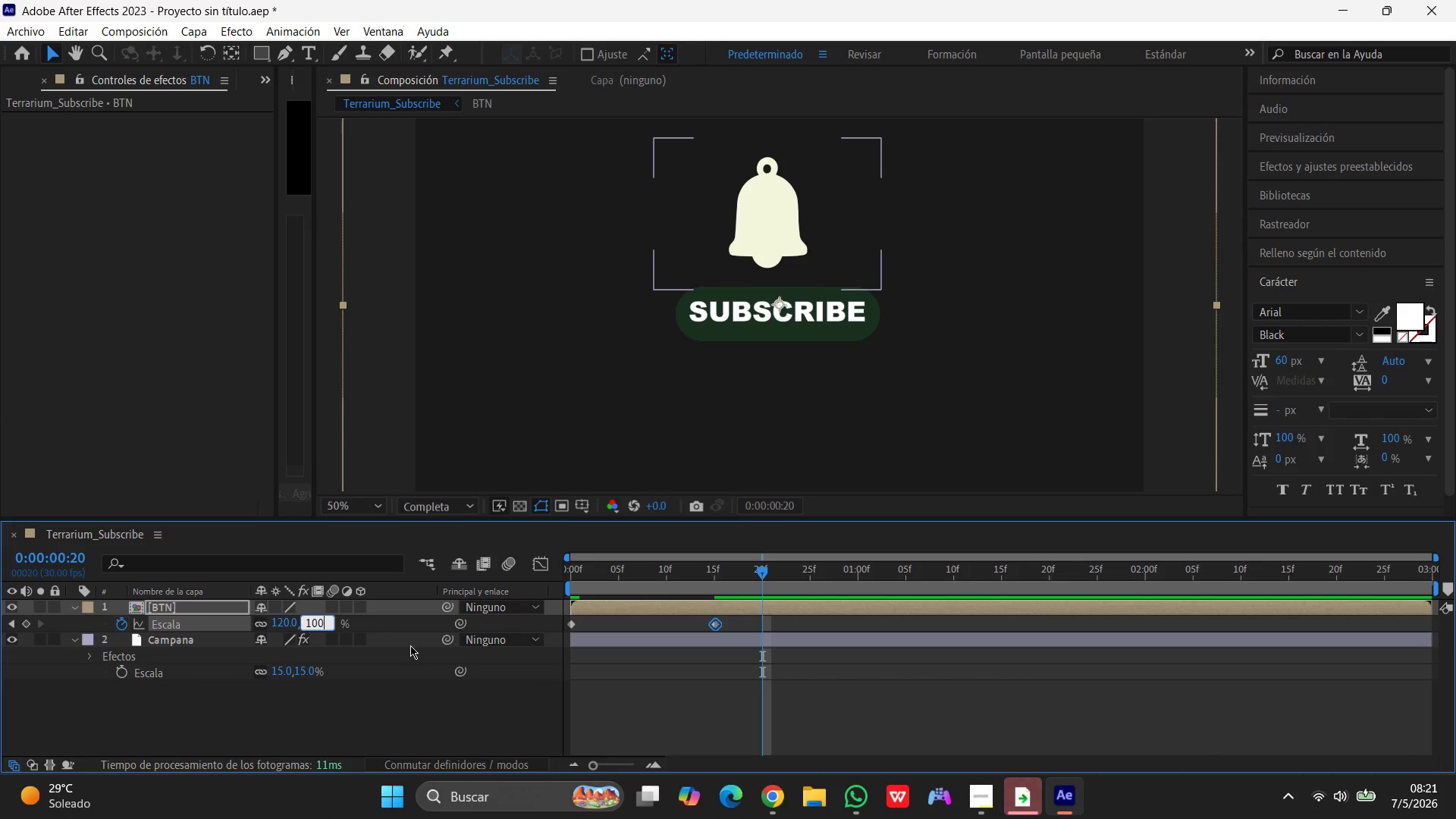 
key(Enter)
 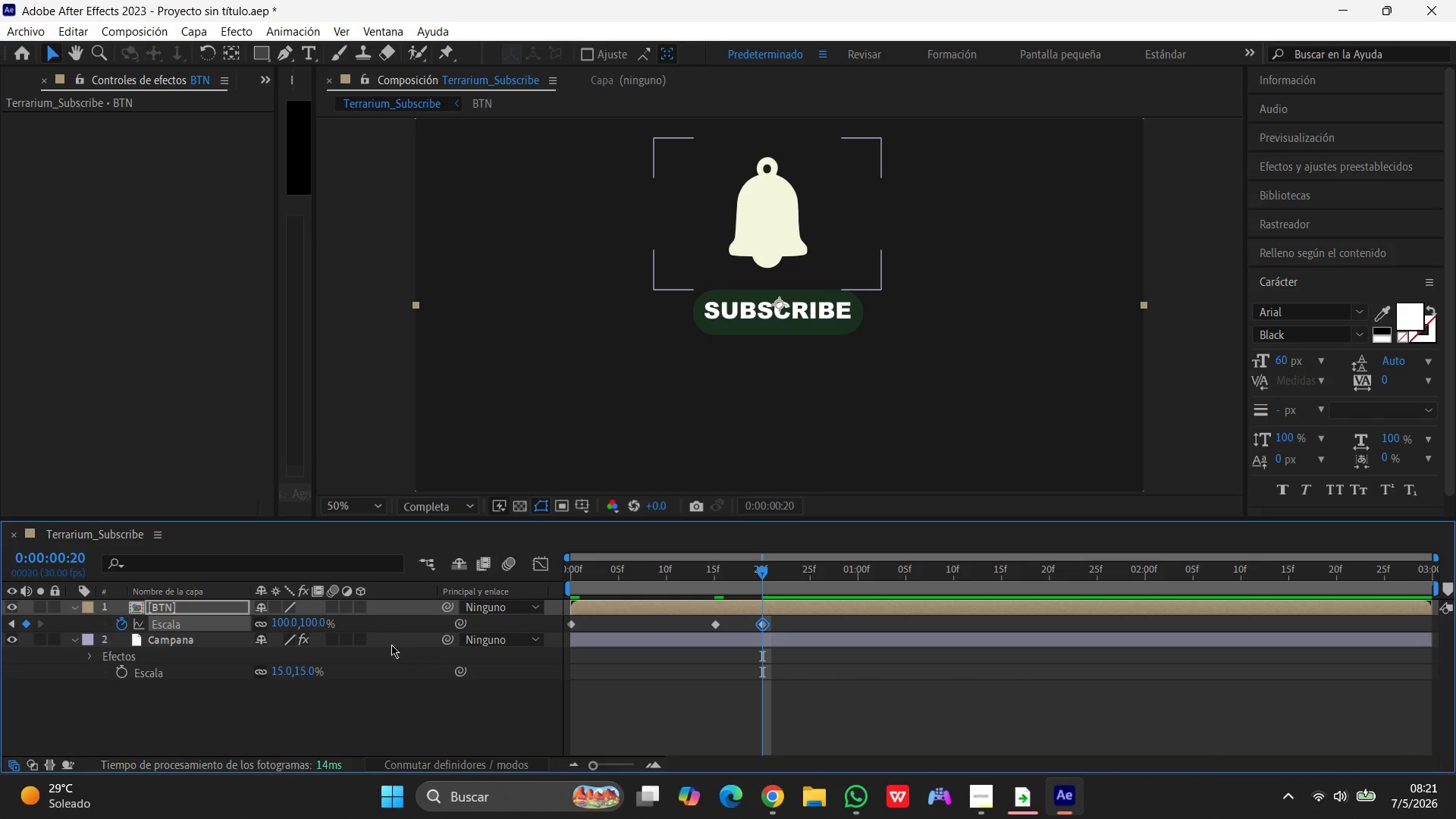 
wait(5.14)
 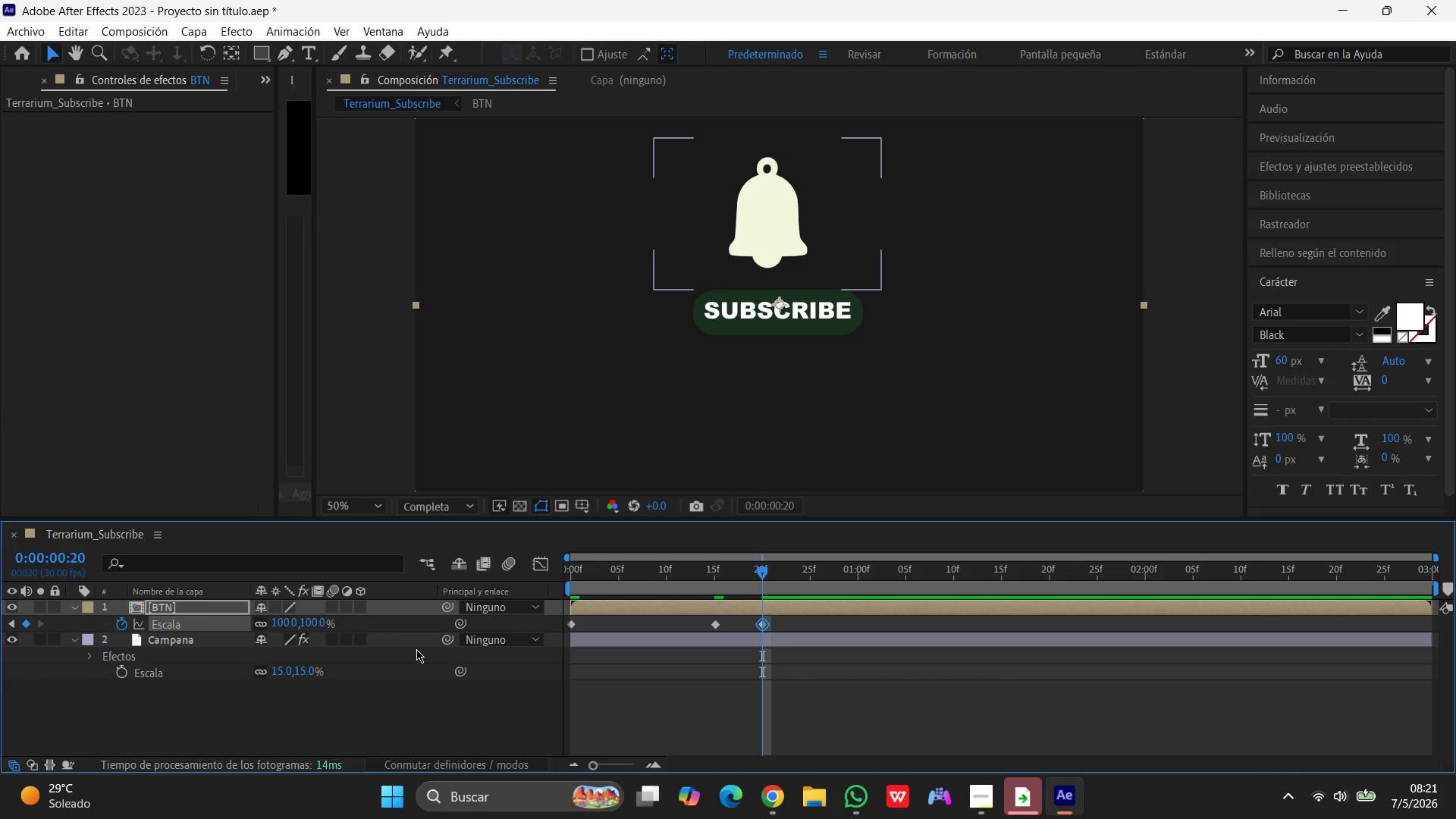 
hold_key(key=ShiftLeft, duration=1.51)
left_click([716, 624])
 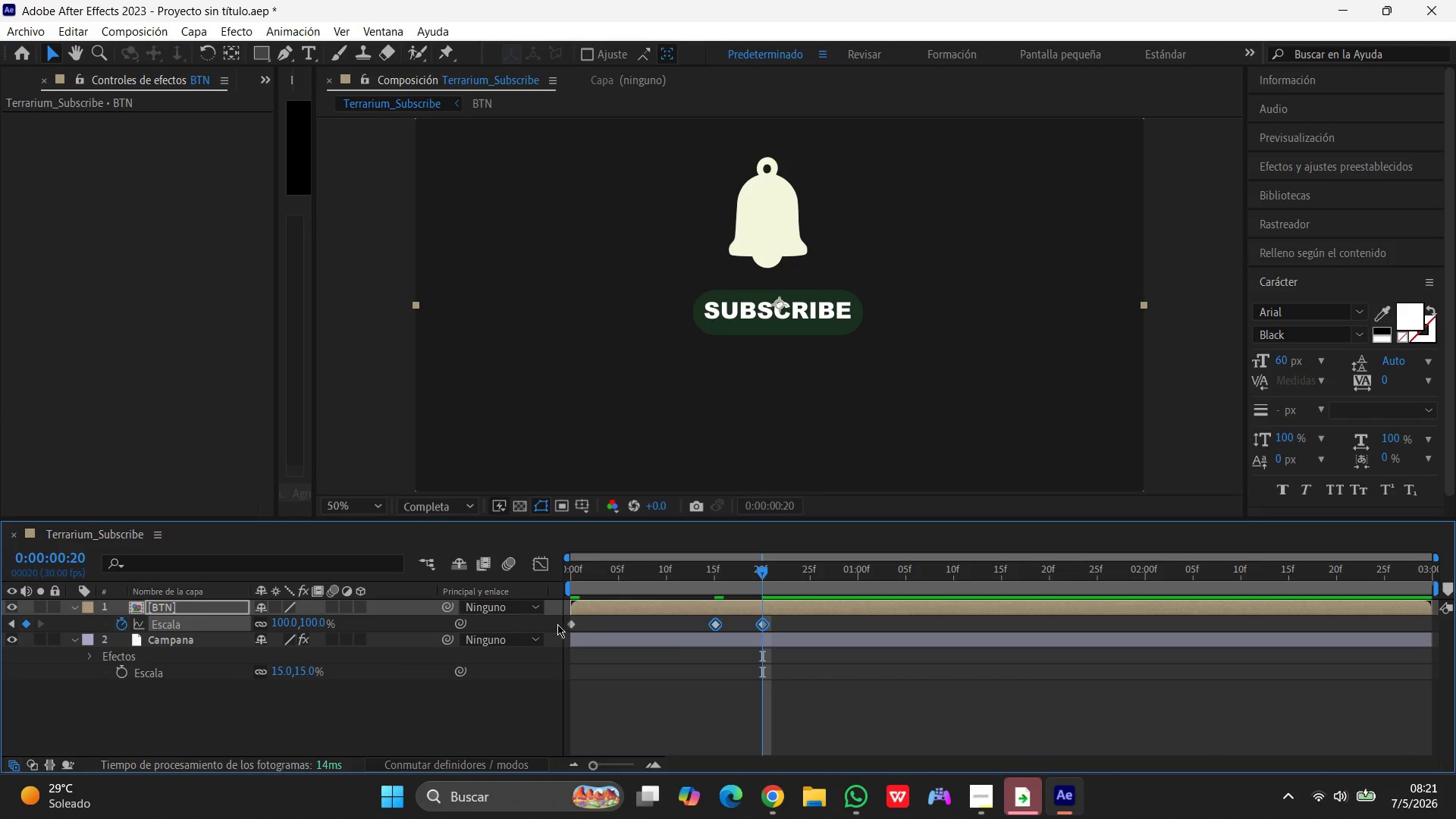 
hold_key(key=ShiftLeft, duration=0.53)
left_click([571, 623])
 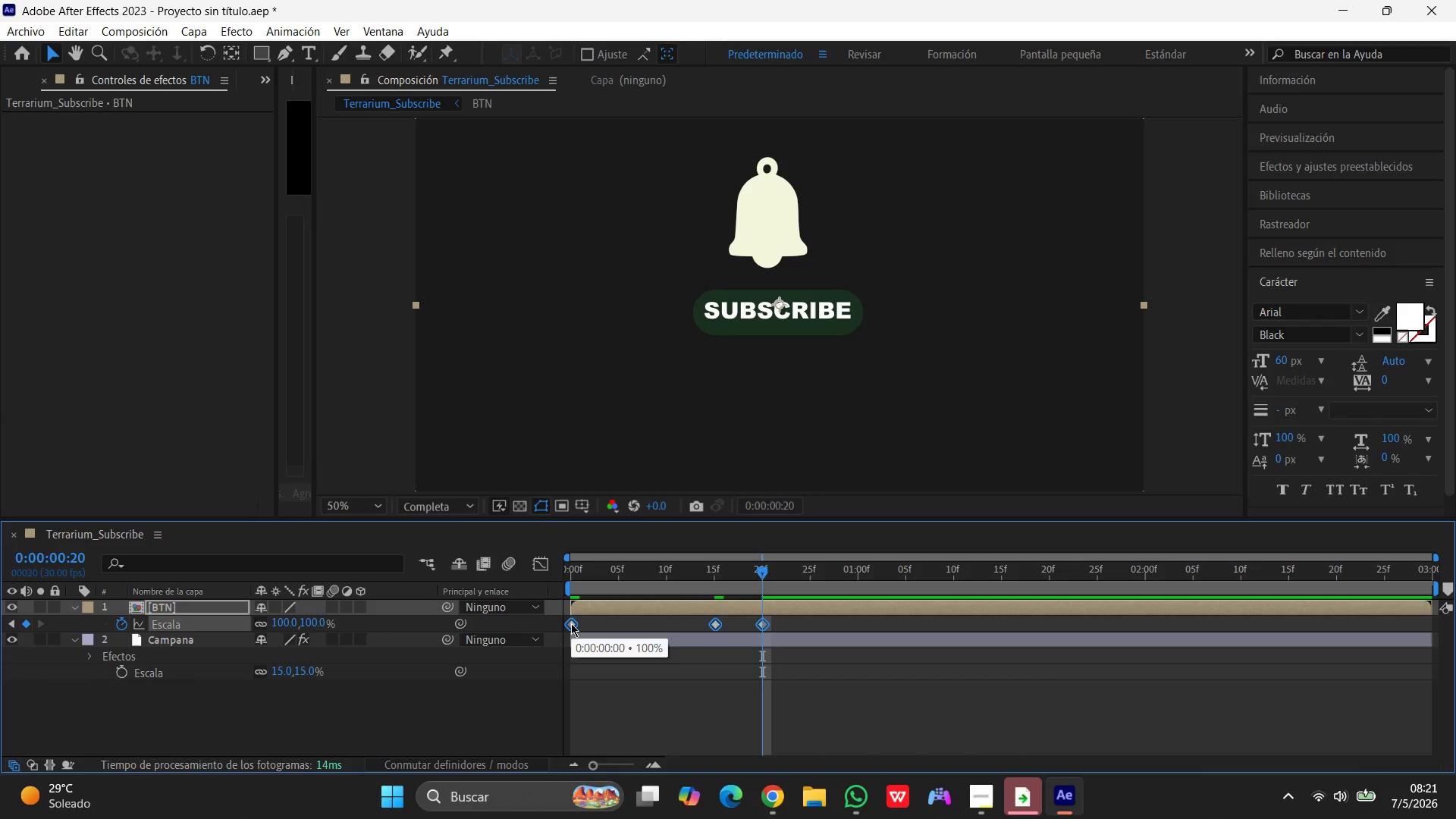 
right_click([571, 623])
 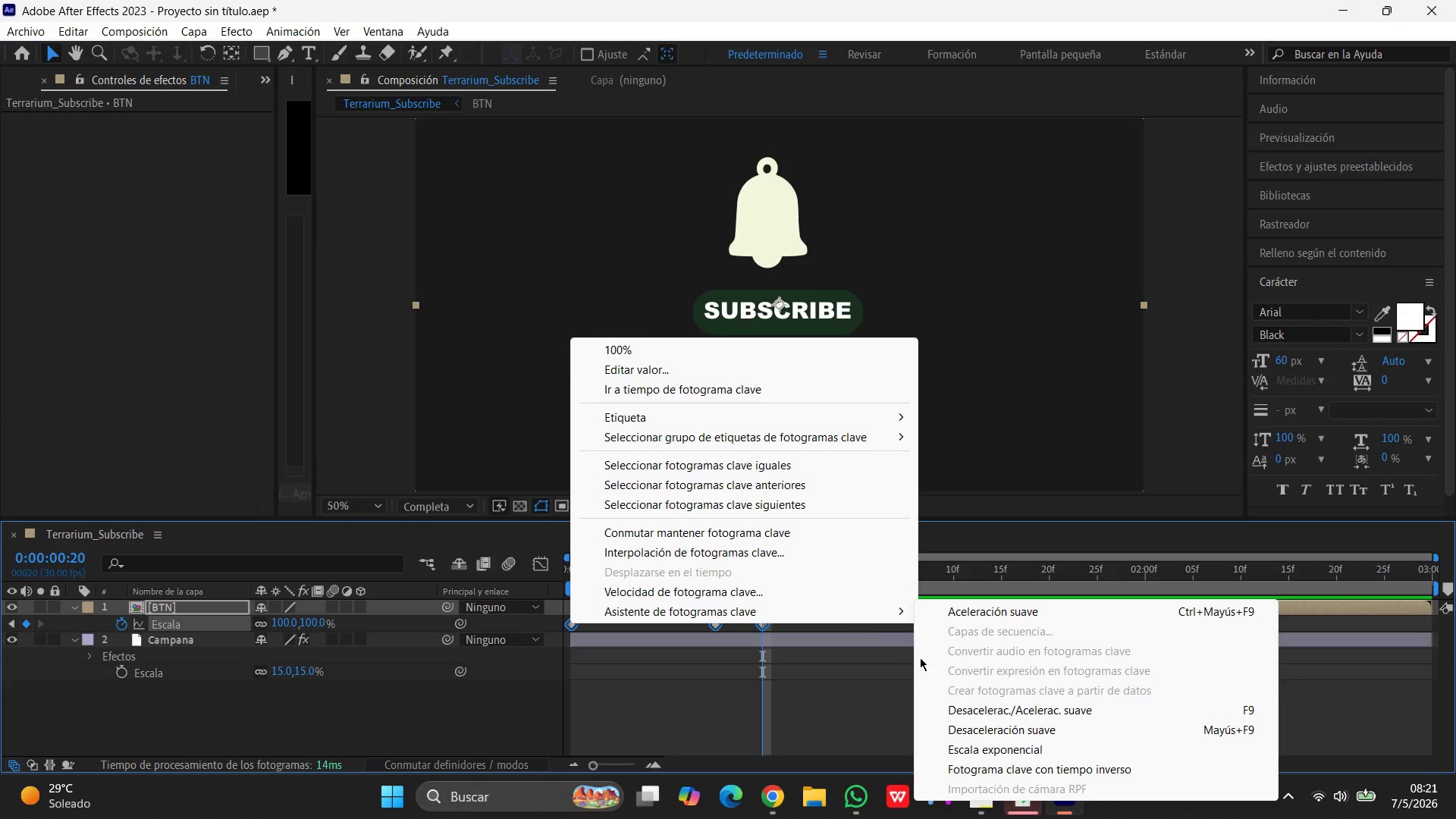 
left_click([953, 708])
 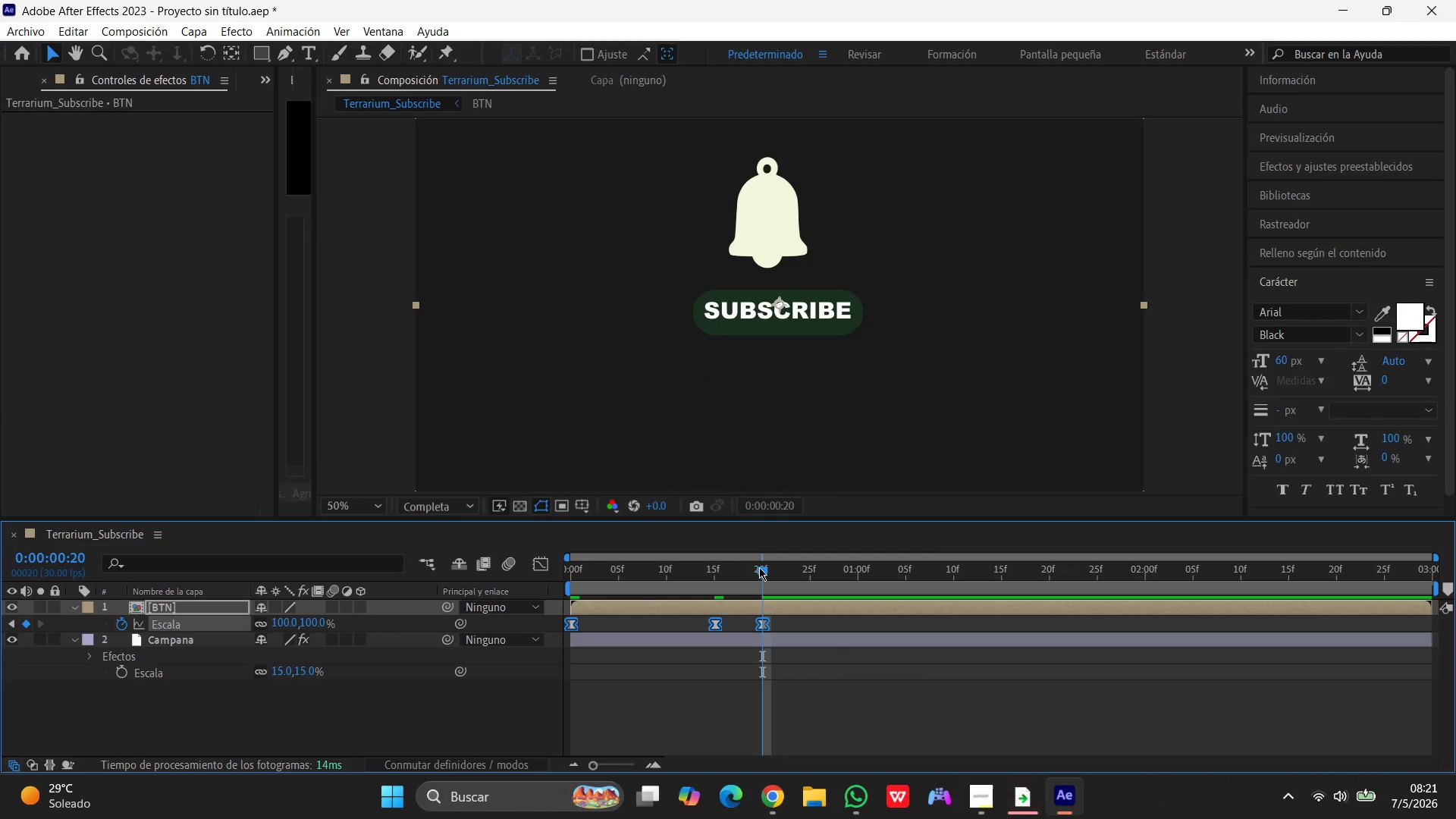 
left_click_drag(start_coordinate=[764, 574], to_coordinate=[451, 579])
 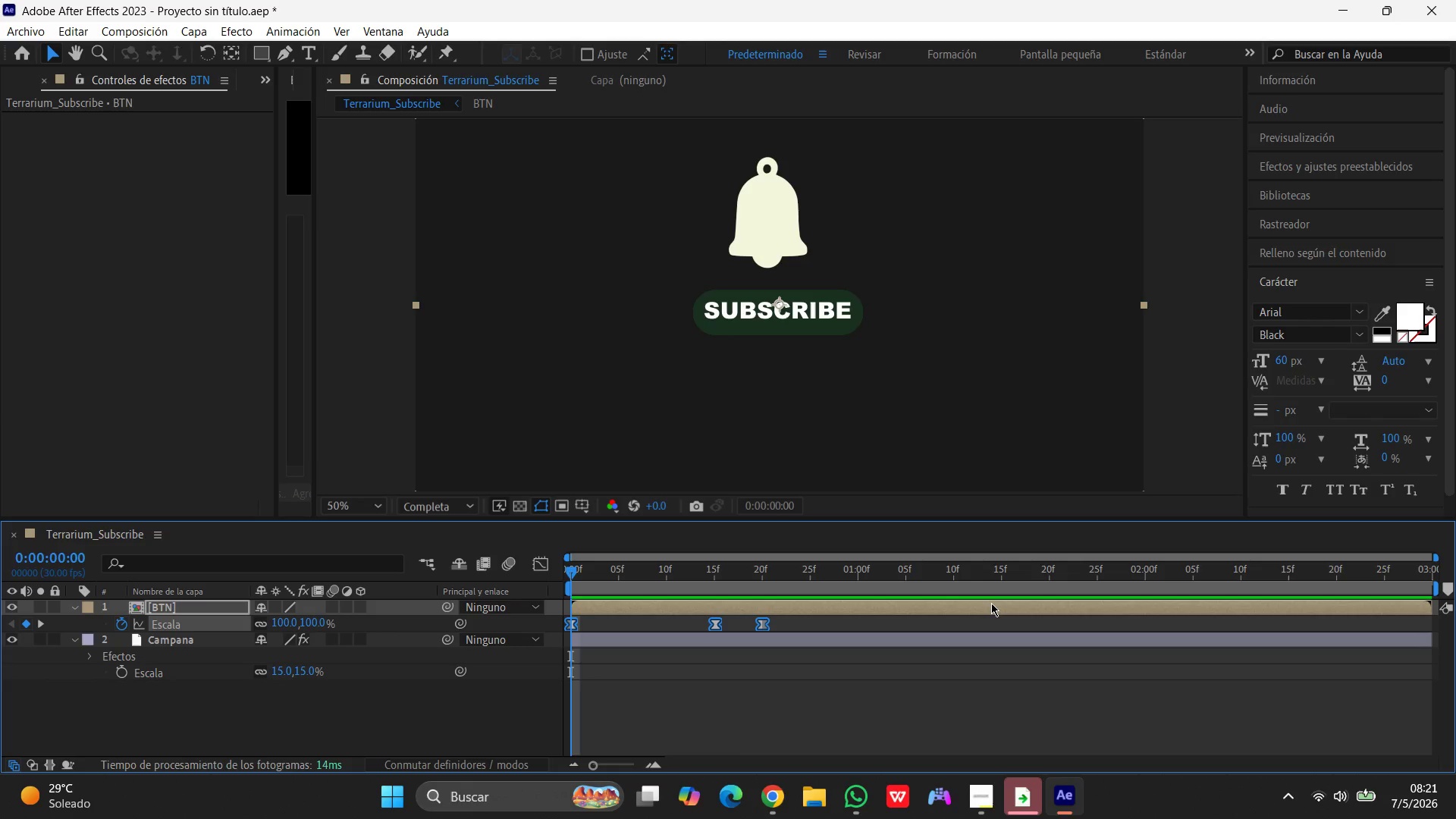 
wait(21.16)
 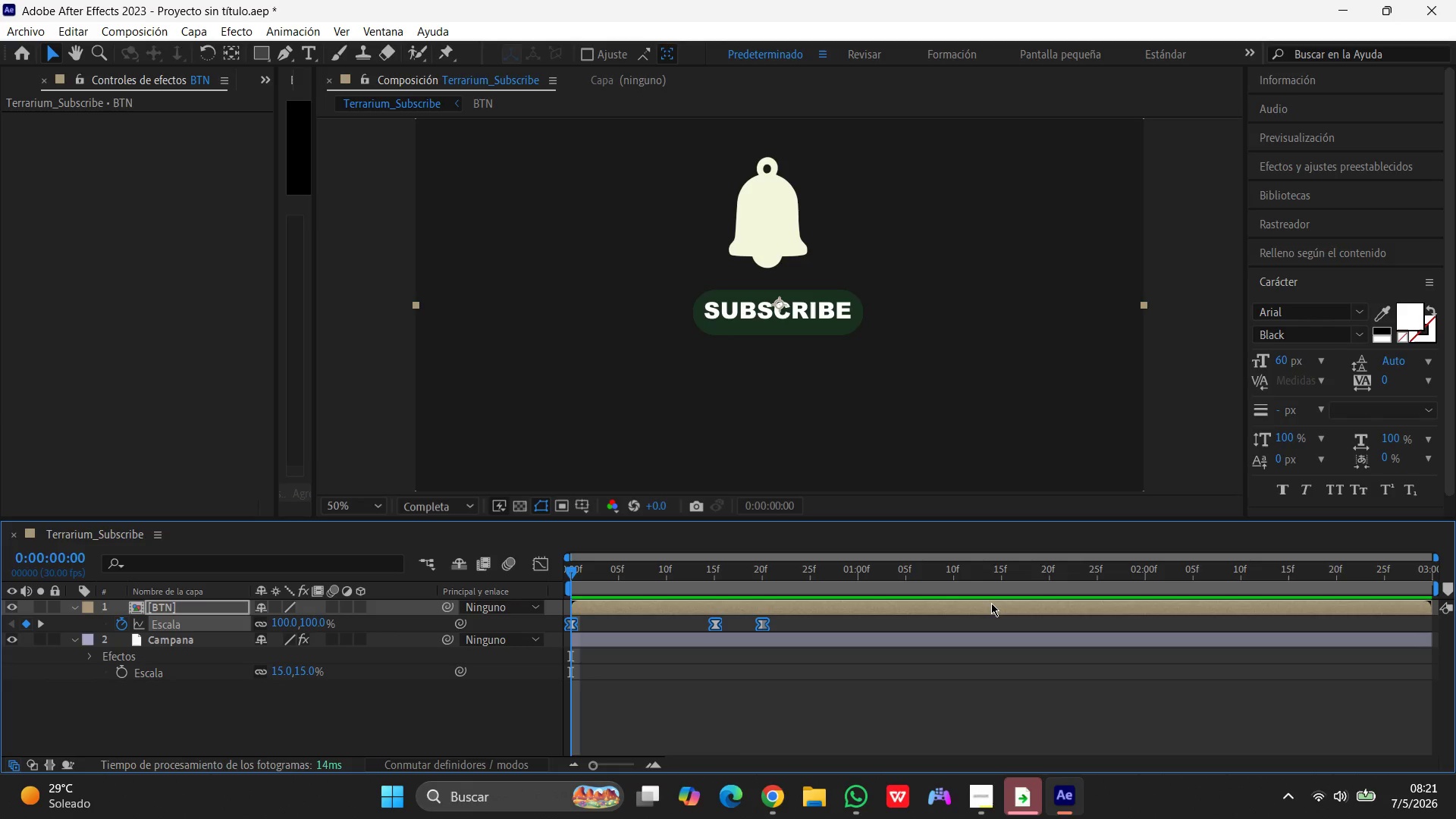 
left_click([540, 567])
 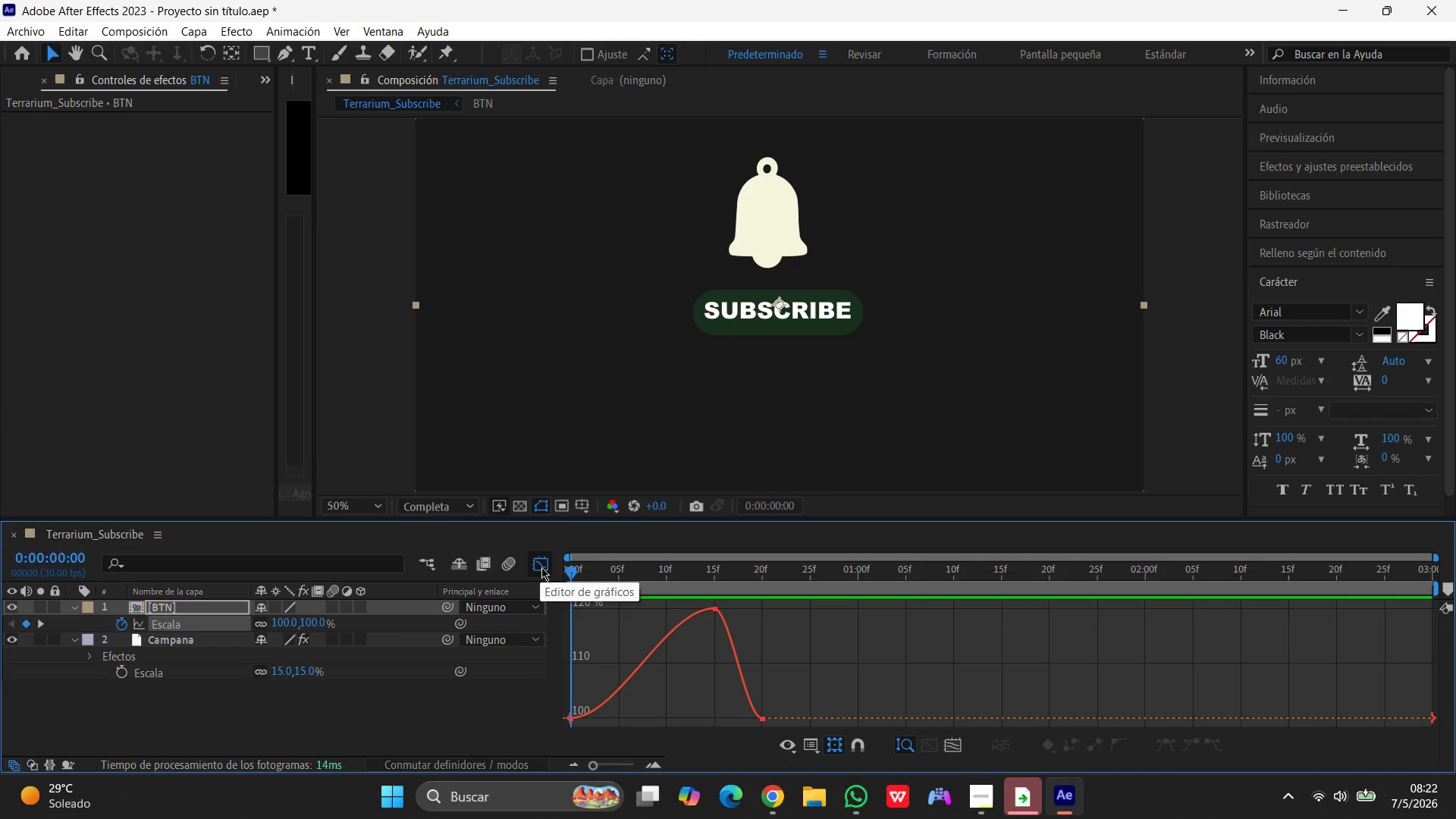 
wait(6.94)
 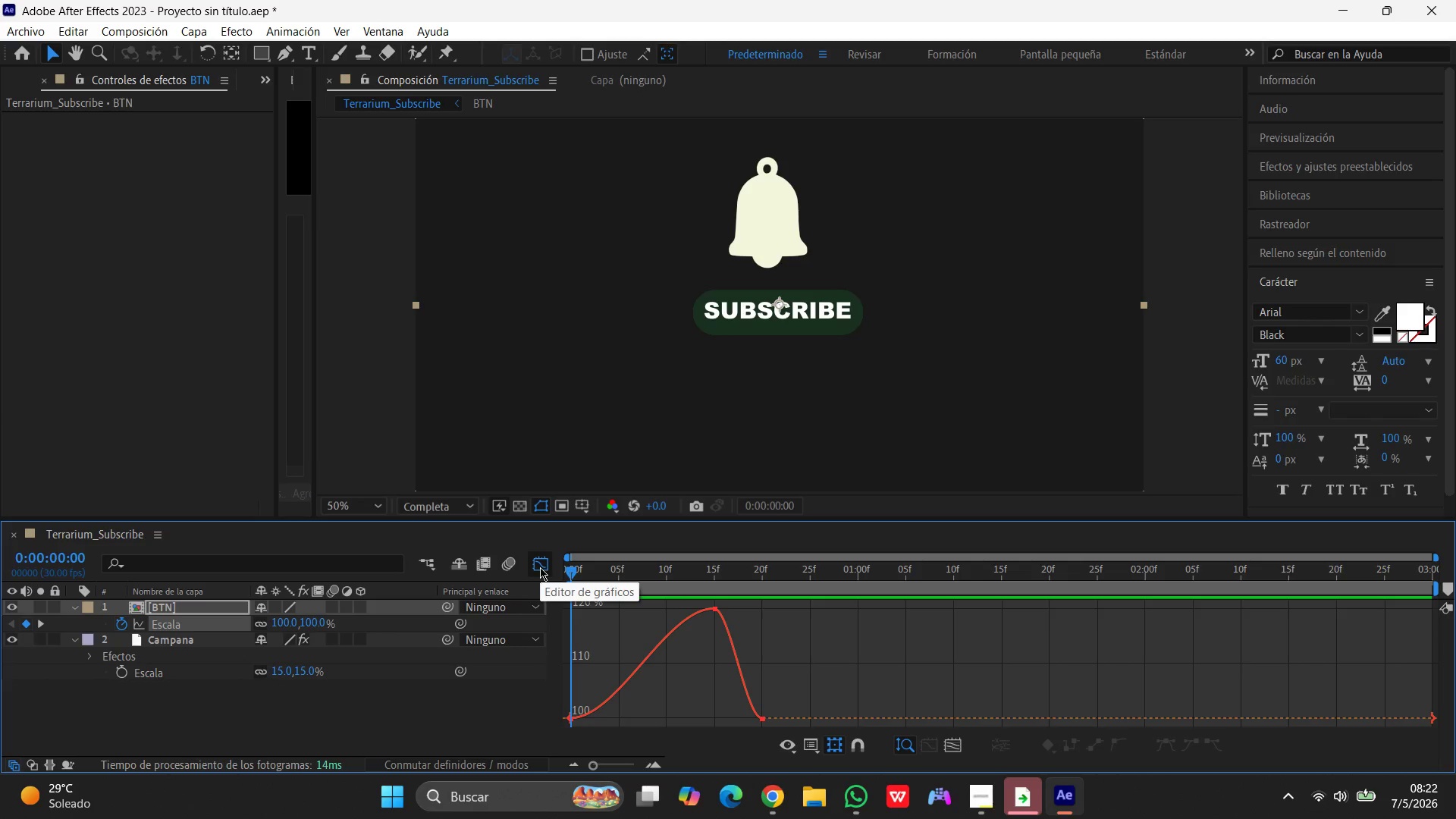 
left_click([717, 610])
 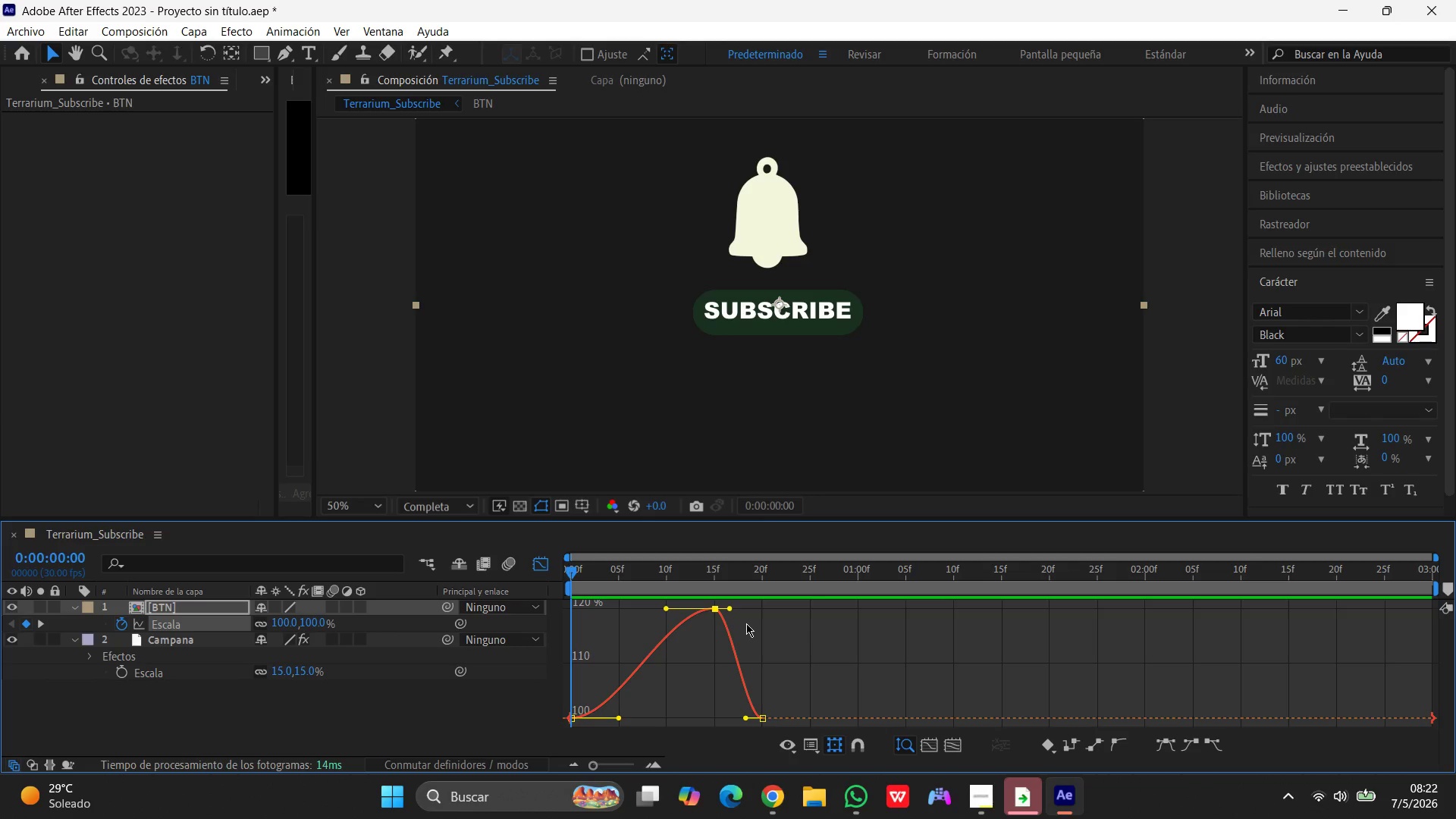 
wait(8.33)
 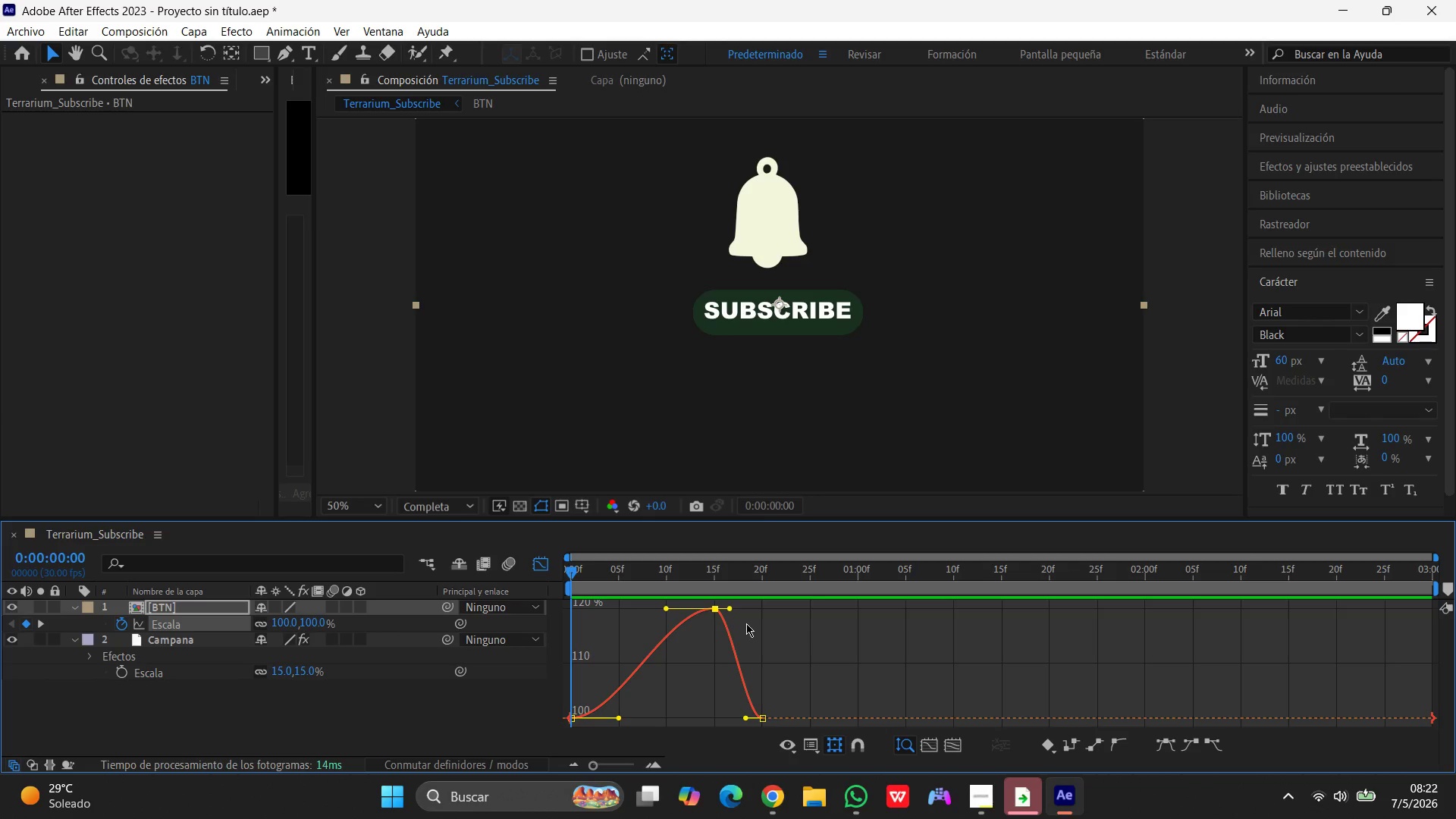 
left_click_drag(start_coordinate=[664, 612], to_coordinate=[640, 601])
 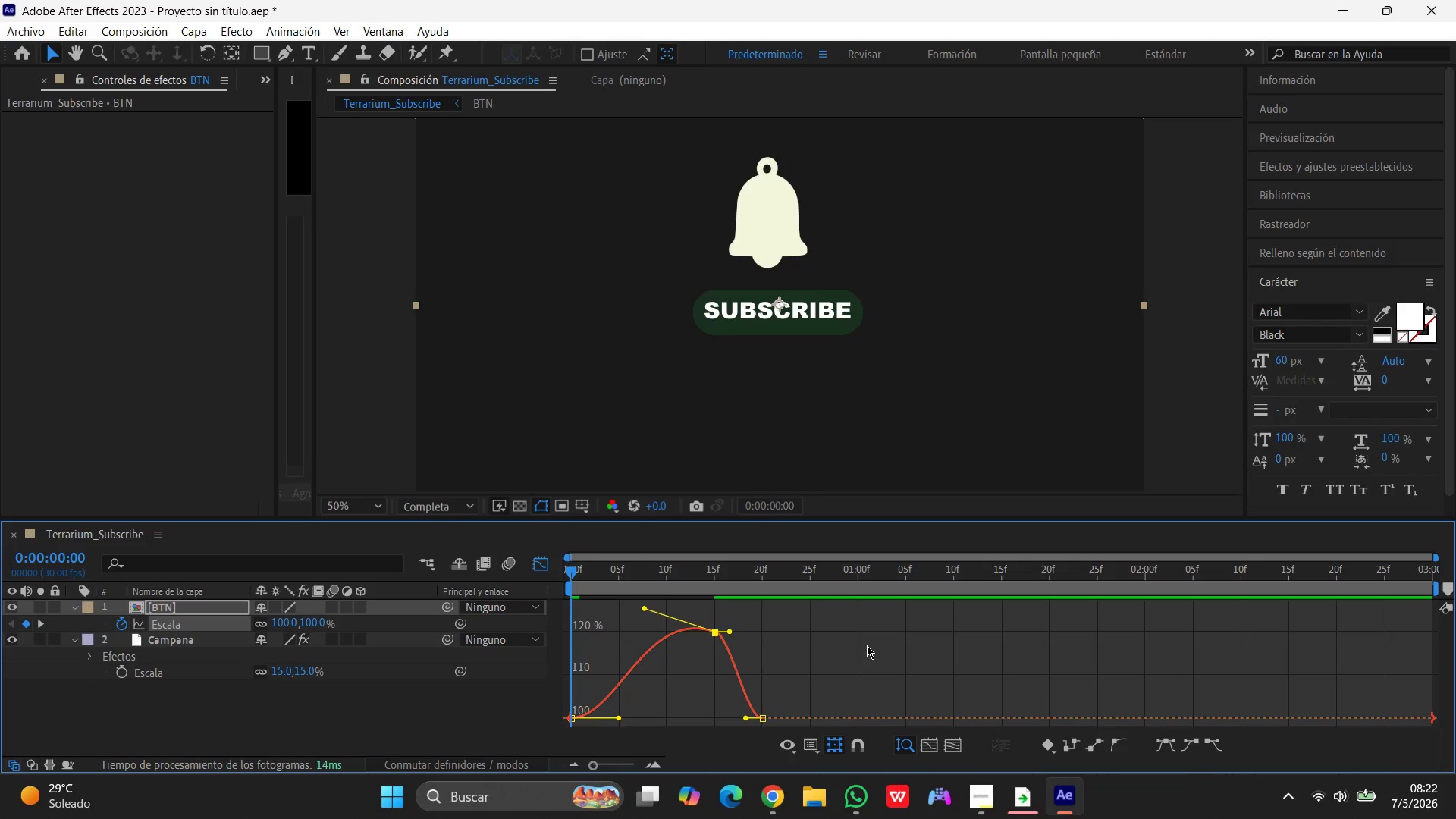 
scroll: coordinate [867, 645], scroll_direction: down, amount: 1.0
 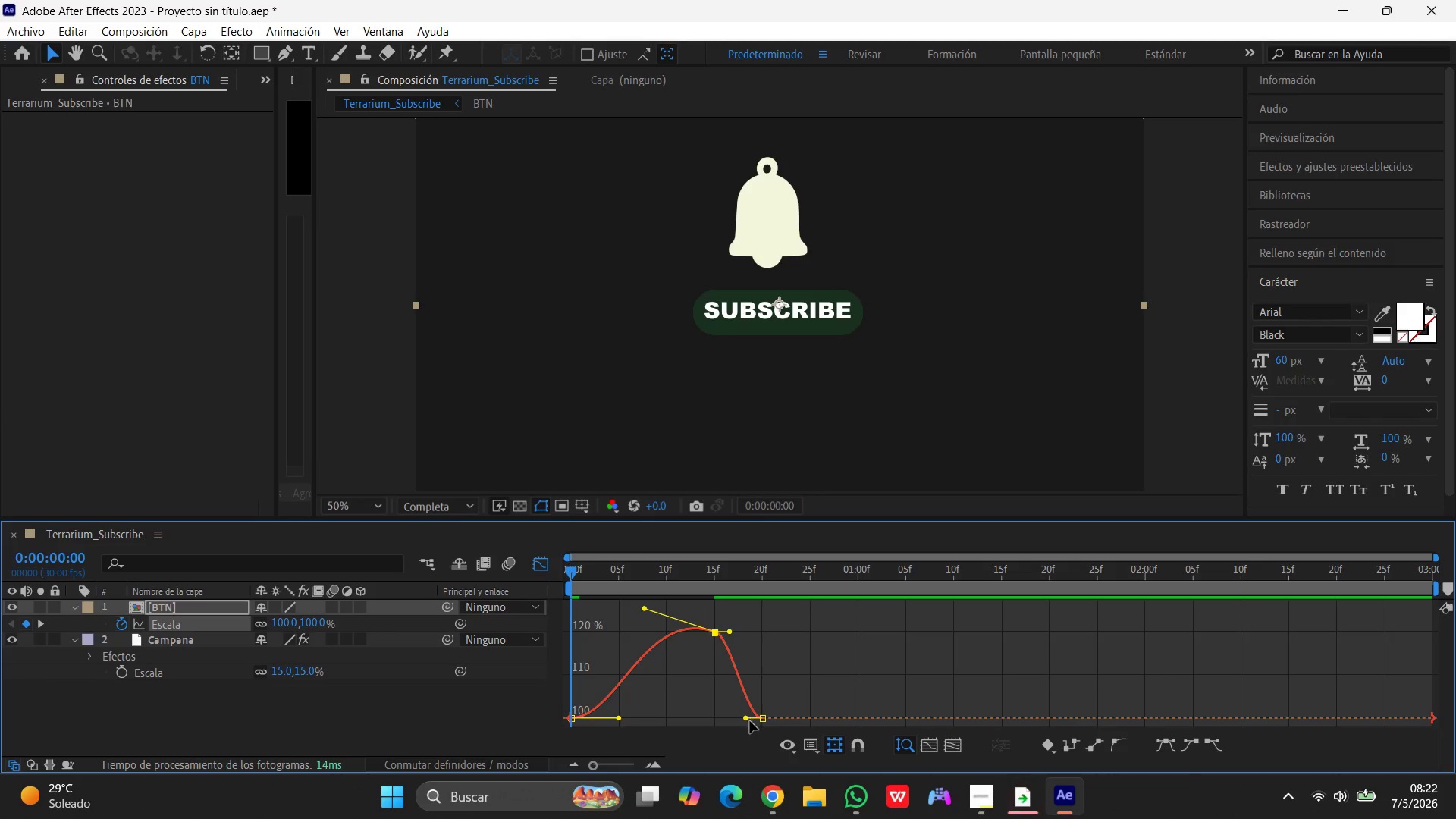 
left_click_drag(start_coordinate=[747, 719], to_coordinate=[717, 724])
 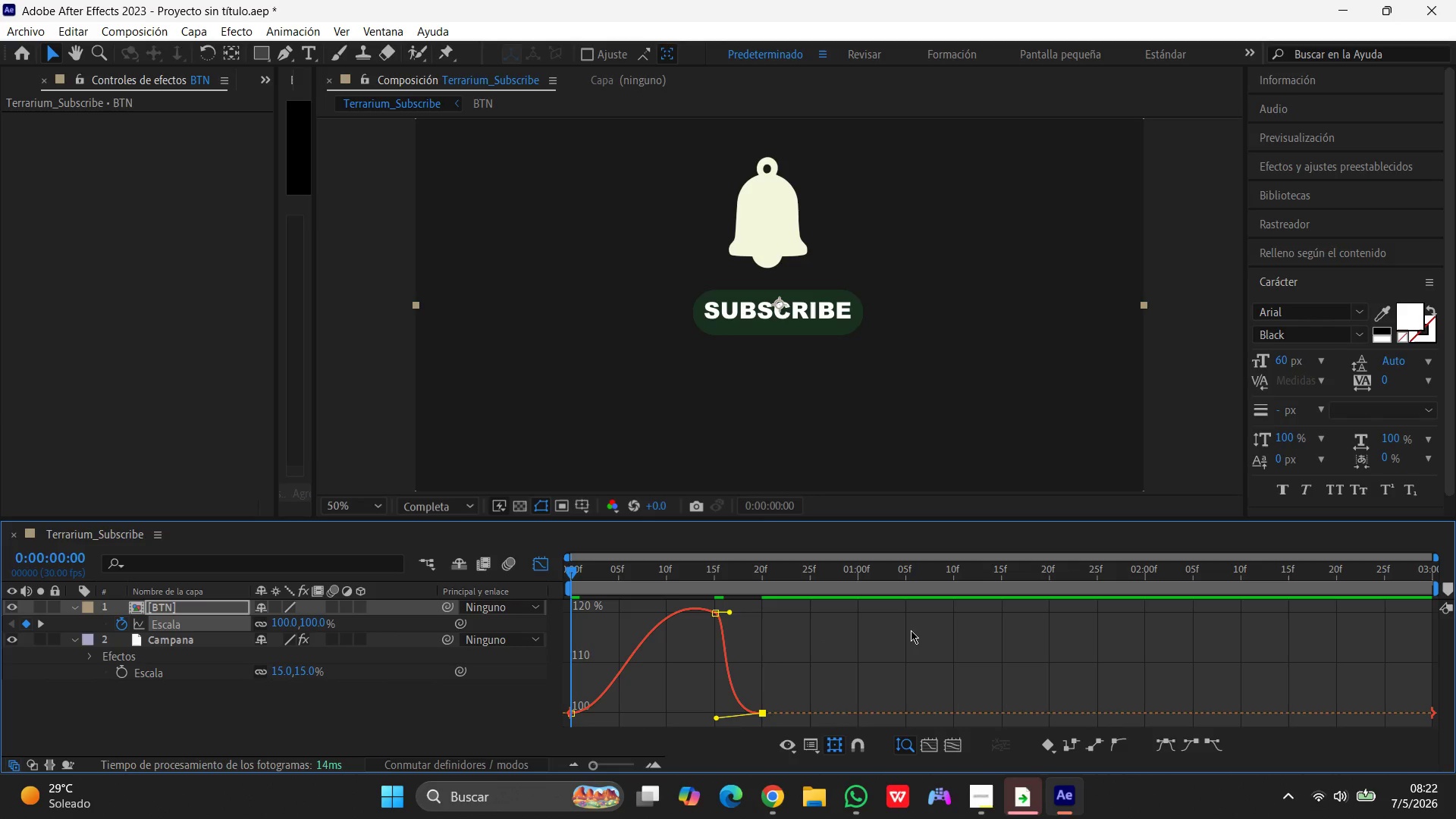 
left_click([547, 565])
 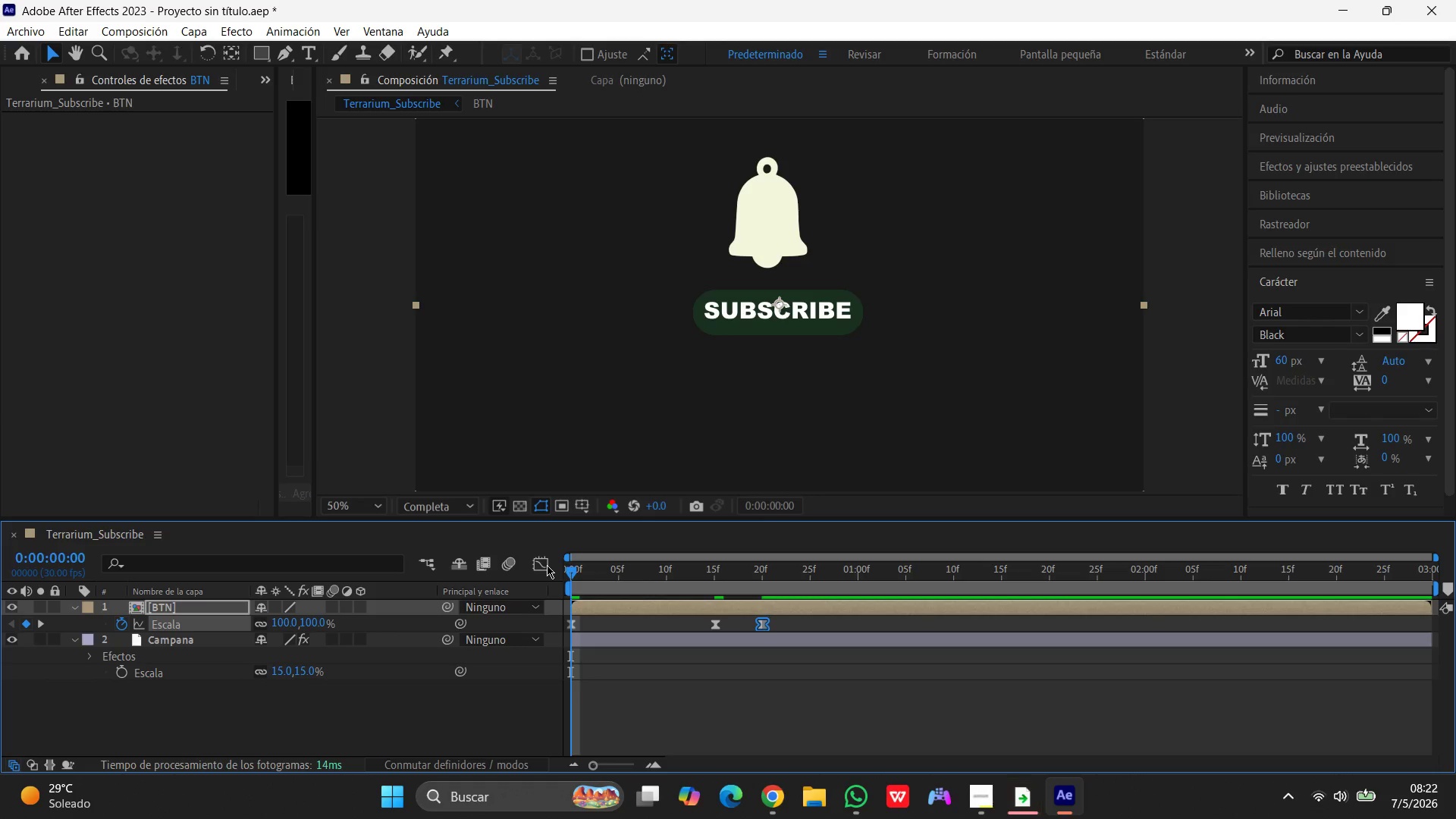 
key(Space)
 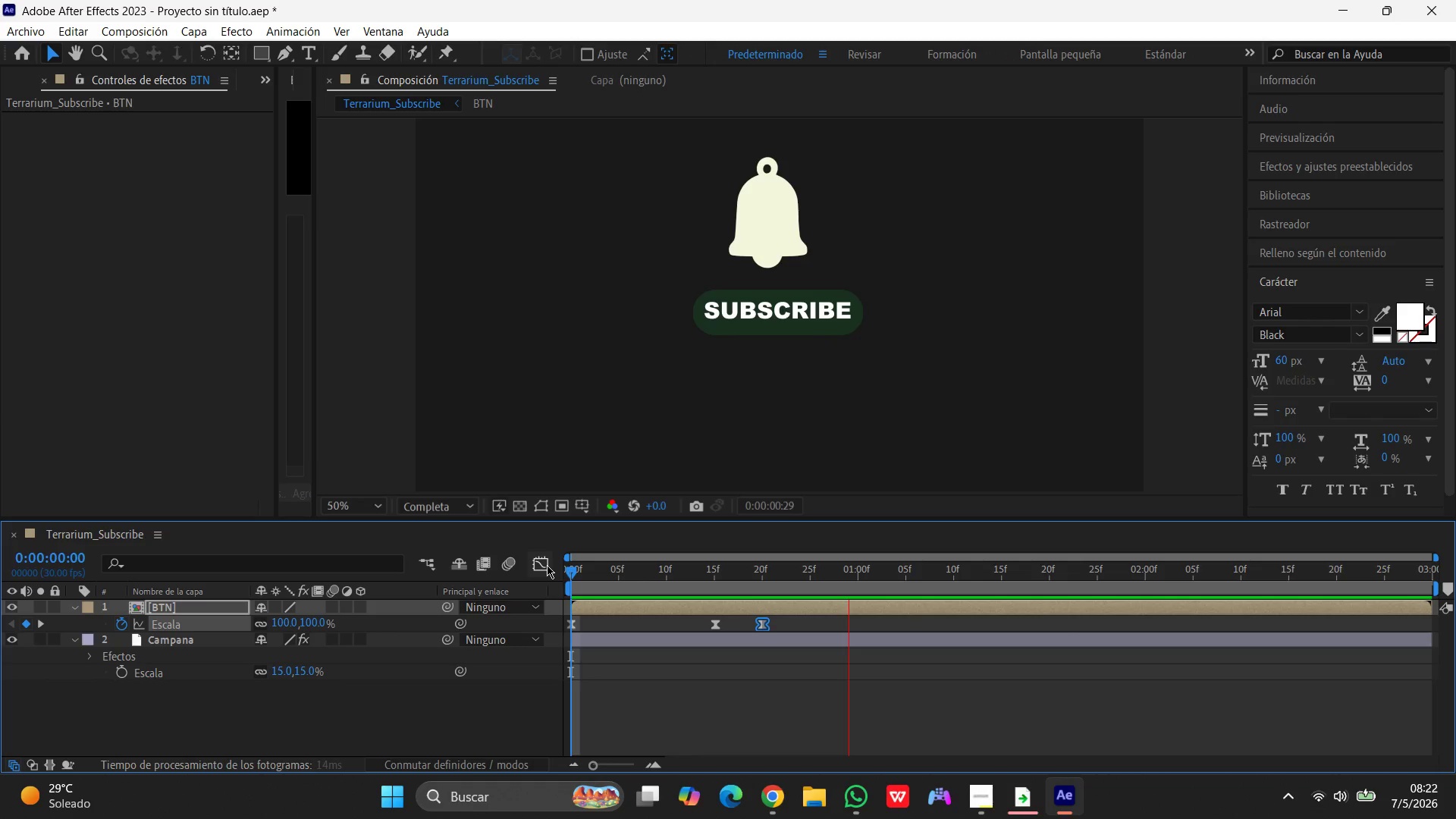 
key(Space)
 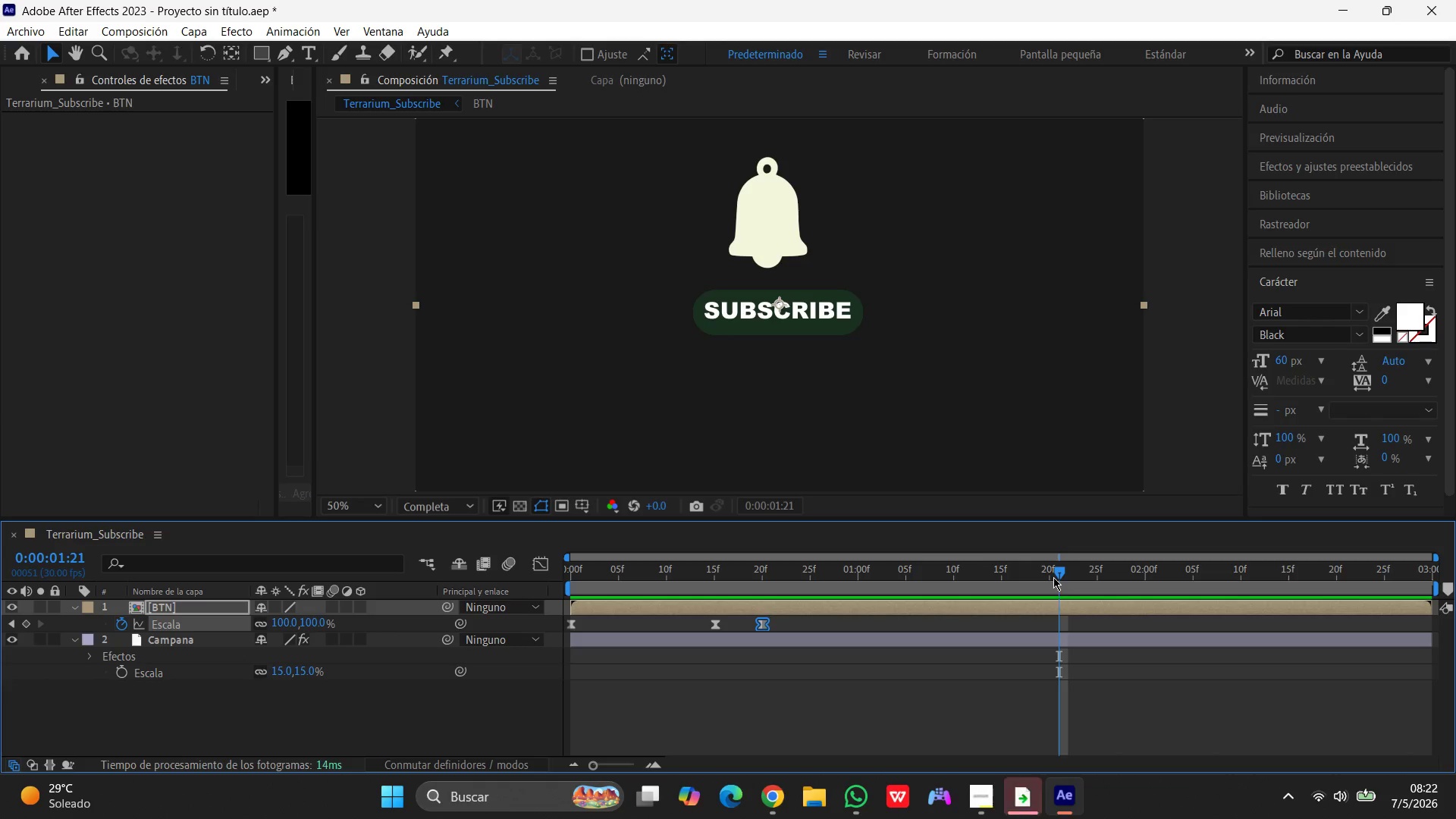 
left_click_drag(start_coordinate=[1059, 573], to_coordinate=[423, 591])
 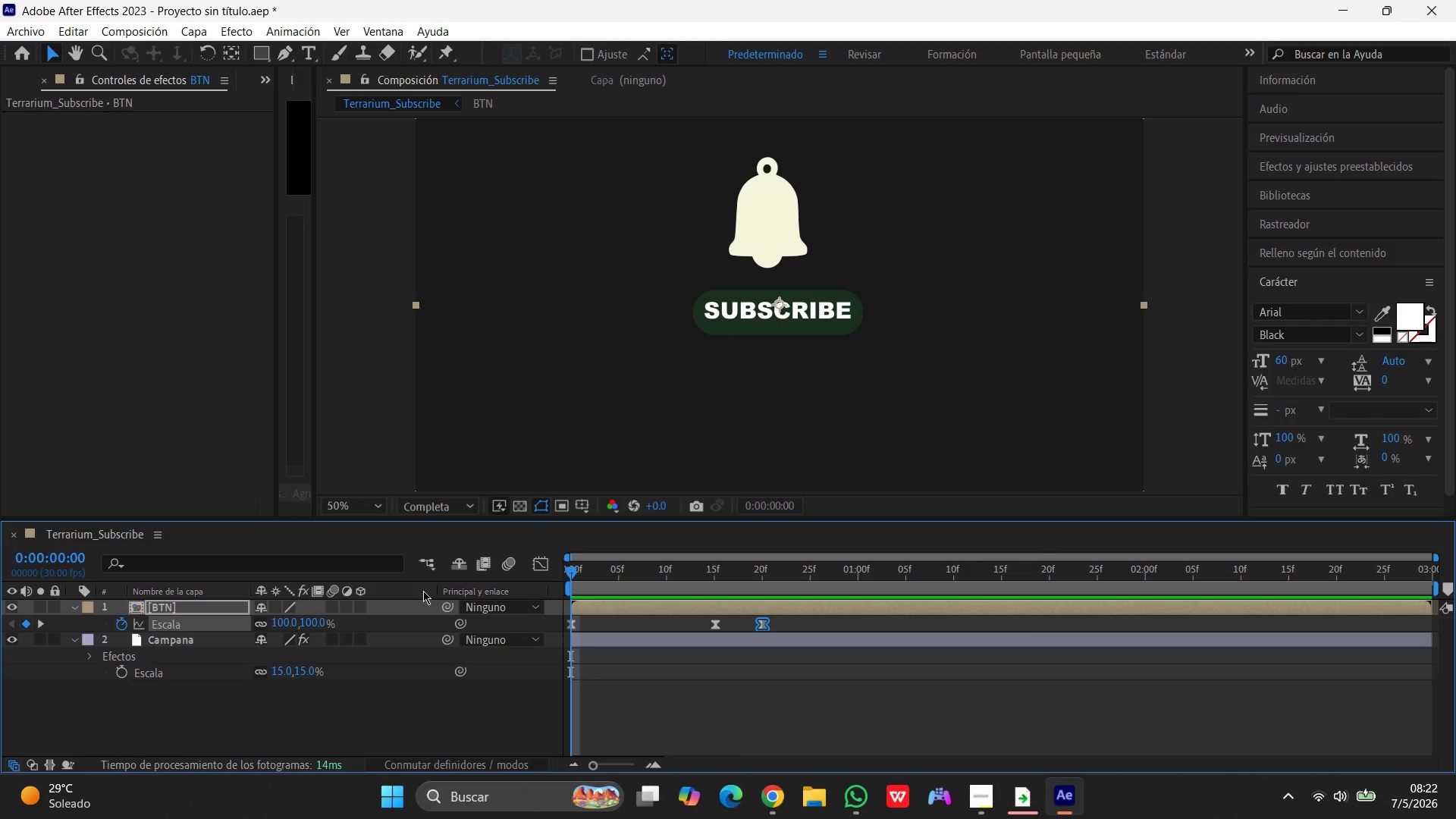 
key(Space)
 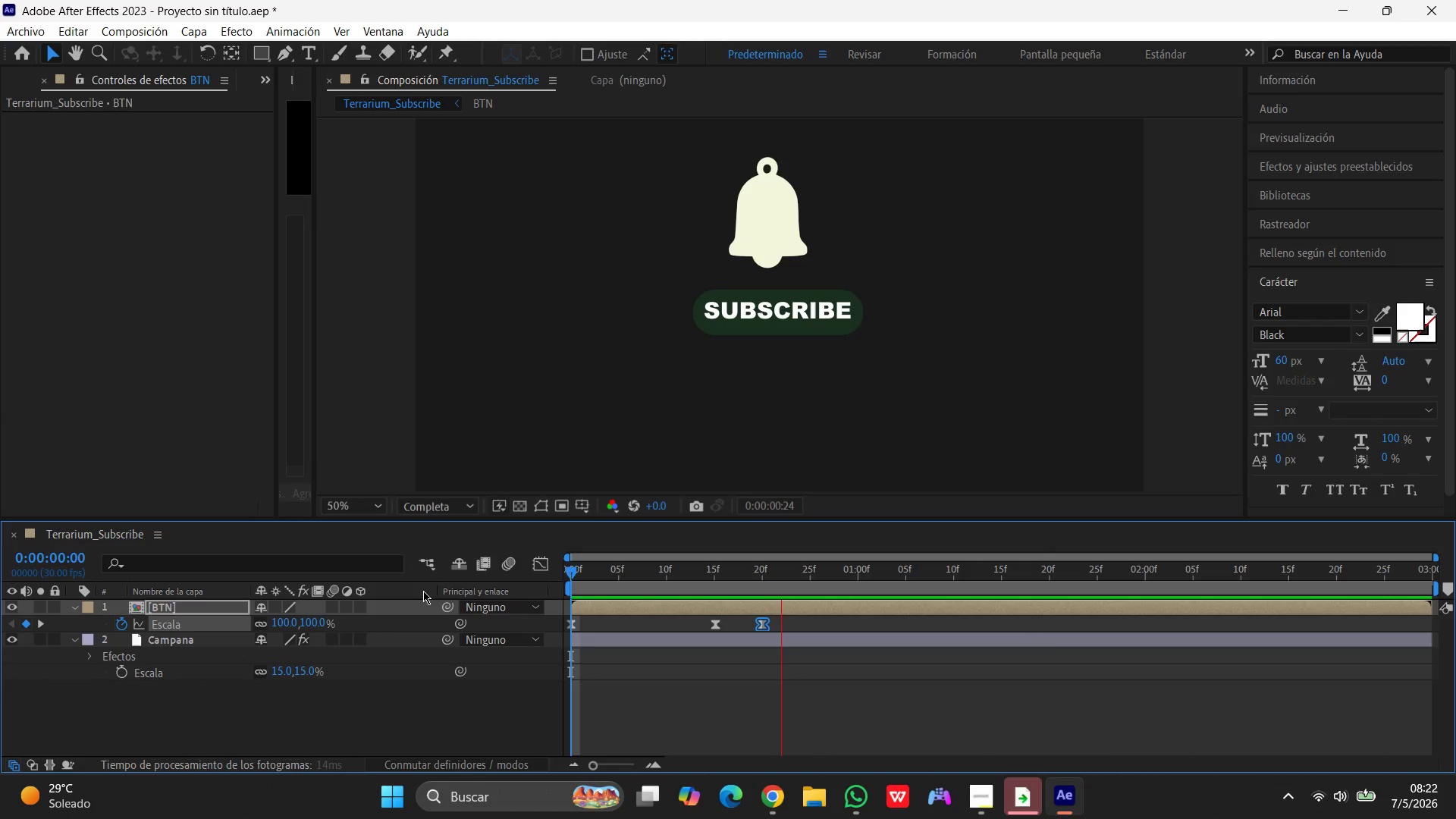 
key(Space)
 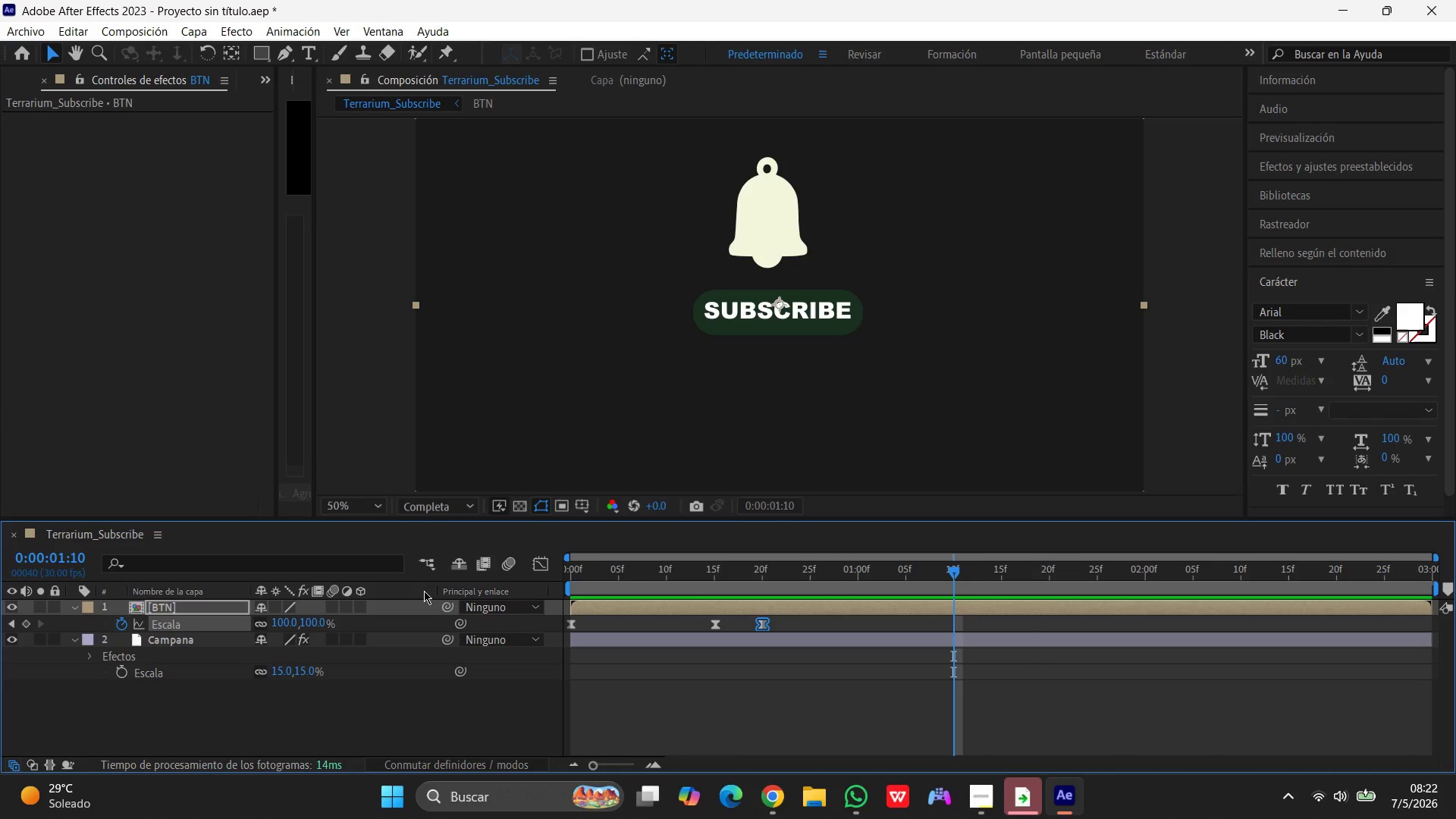 
wait(5.11)
 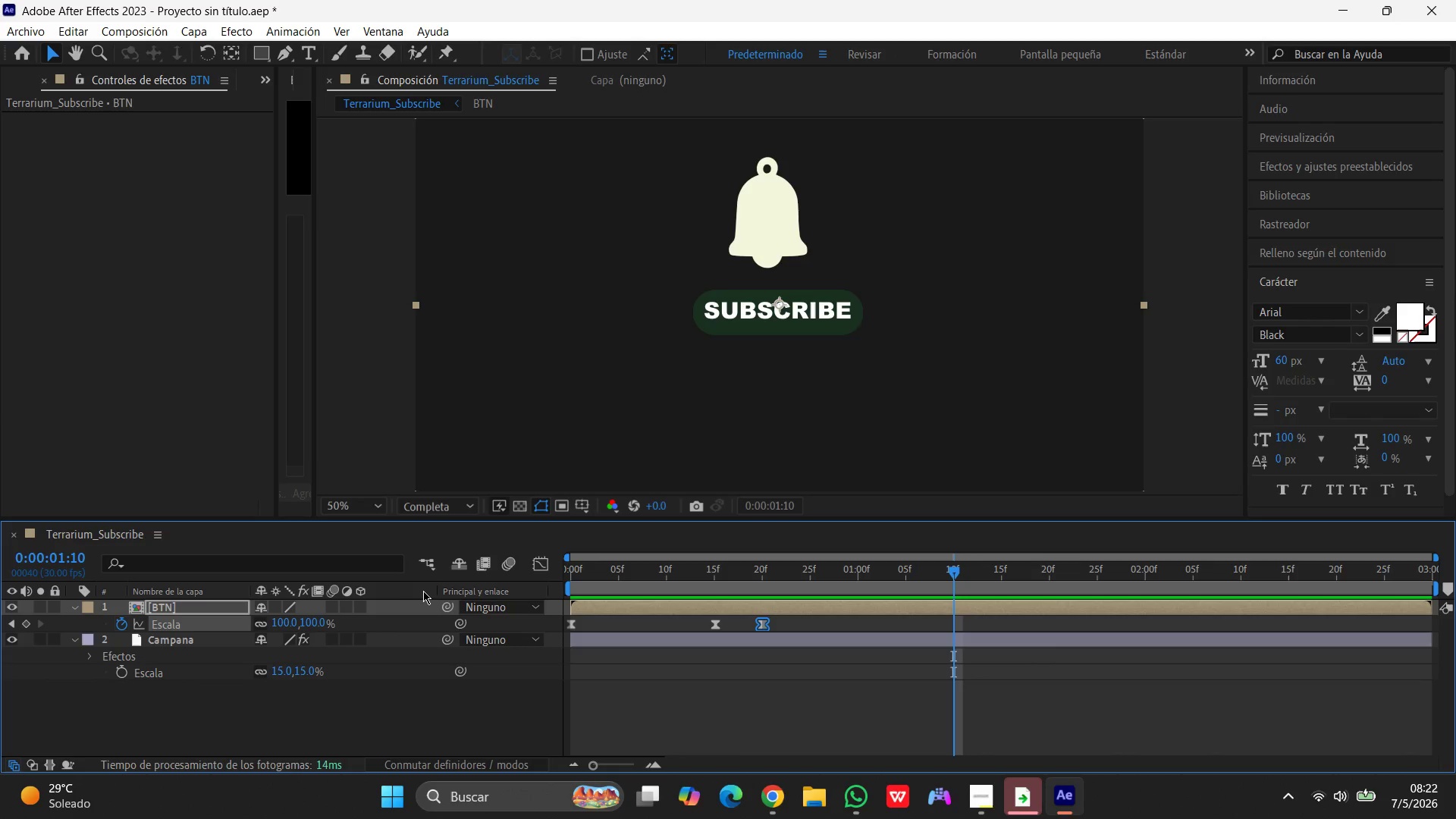 
mouse_move([730, 592])
 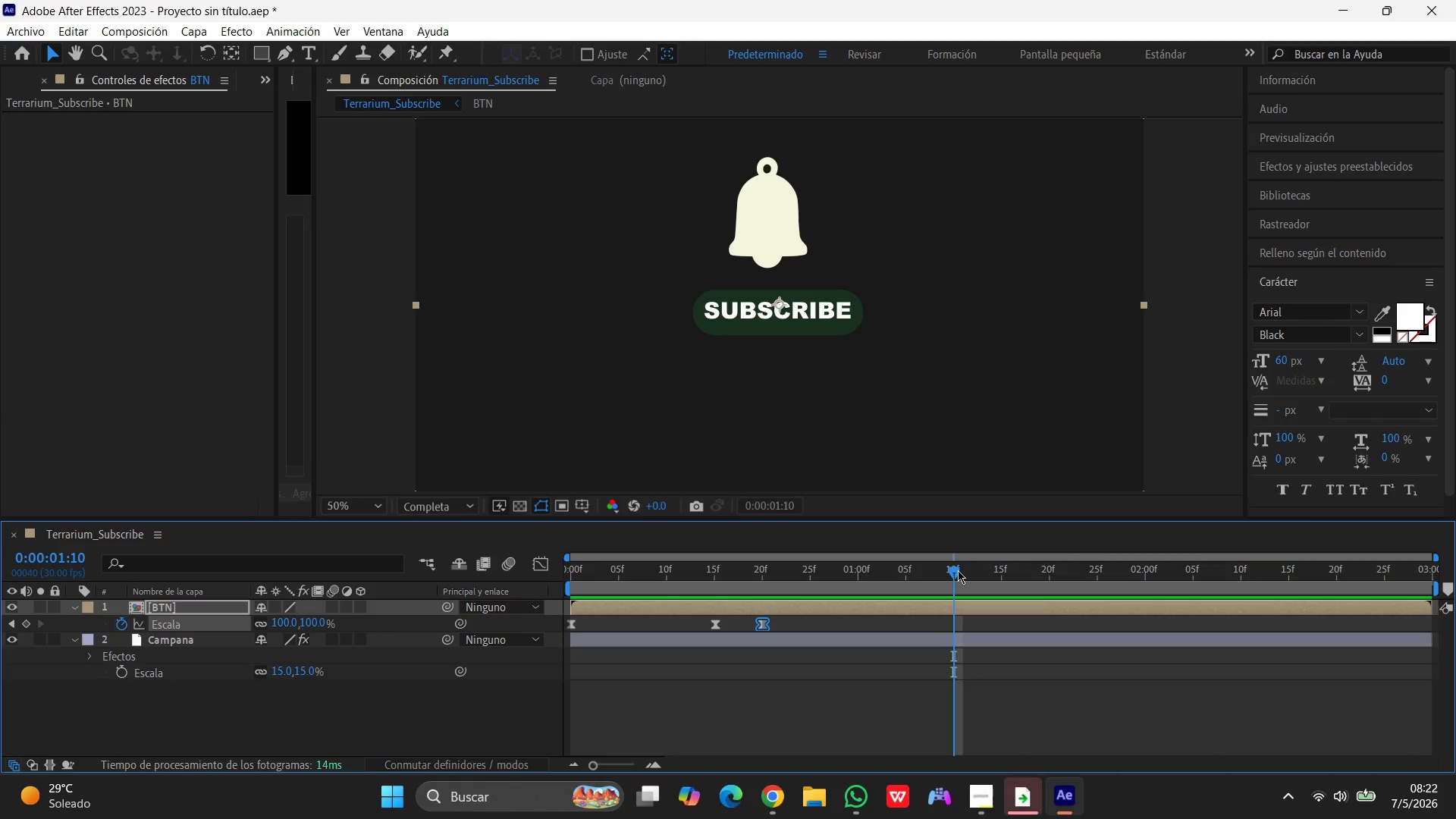 
left_click_drag(start_coordinate=[958, 570], to_coordinate=[340, 586])
 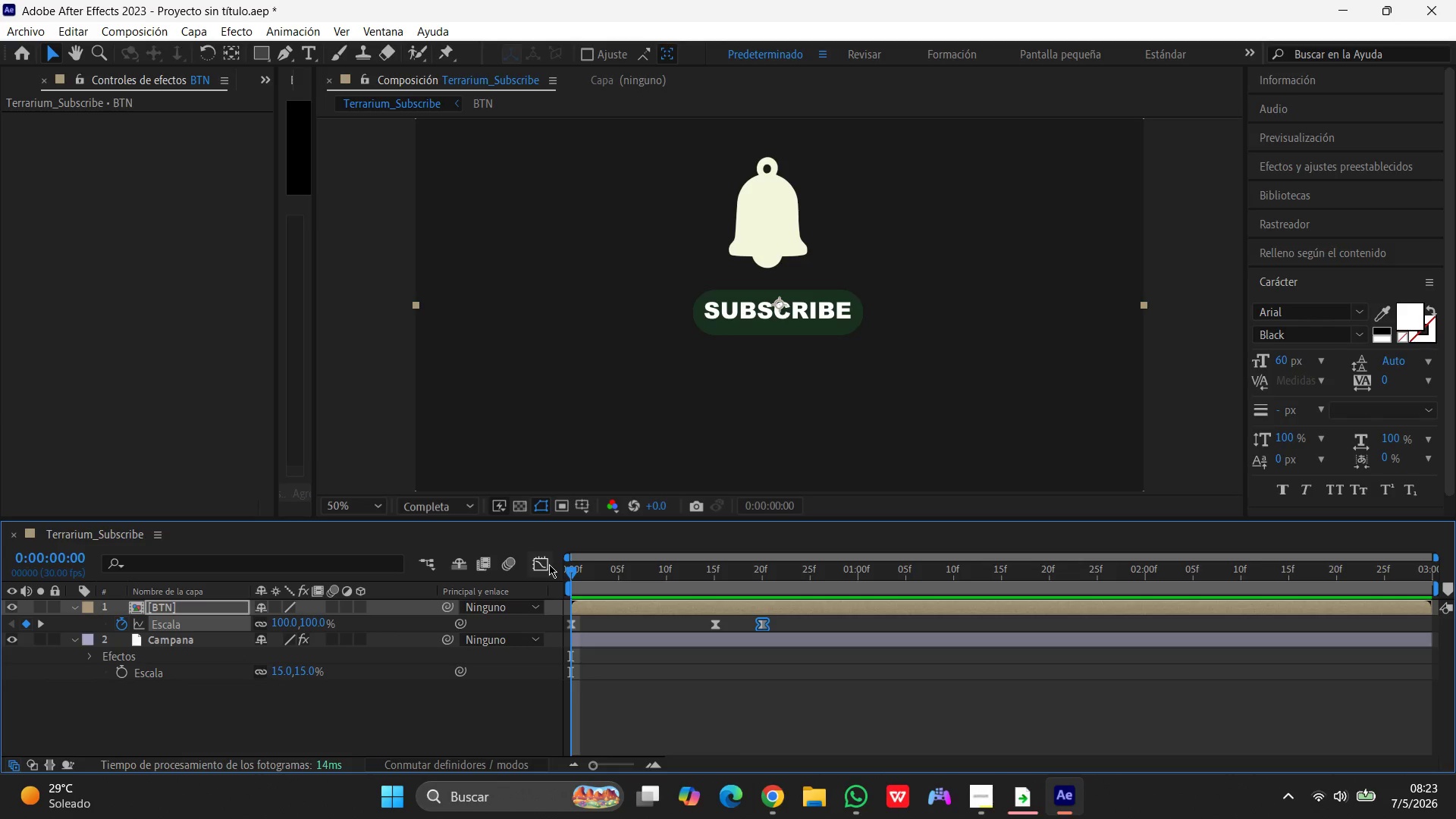 
wait(15.42)
 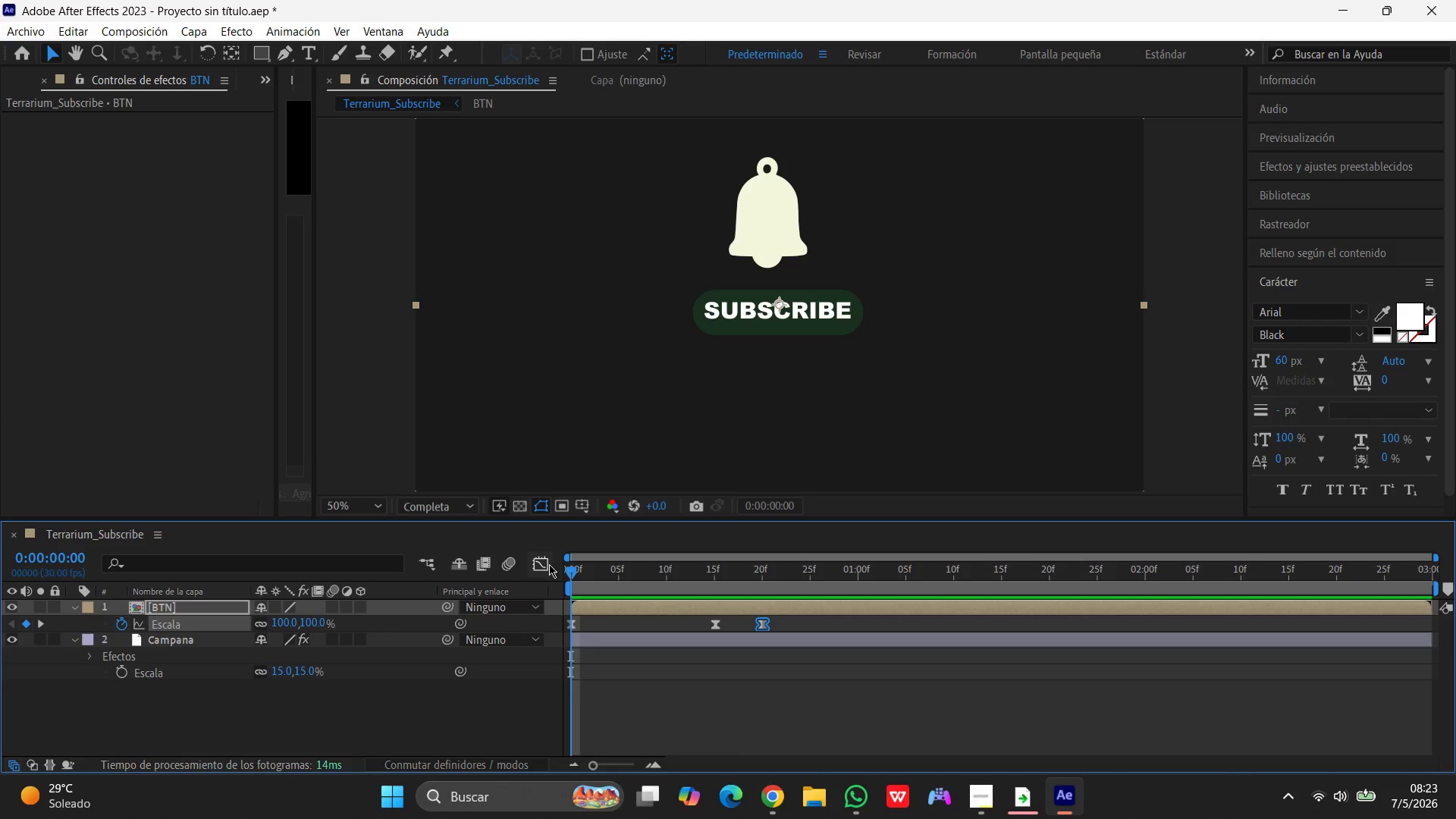 
left_click([212, 610])
 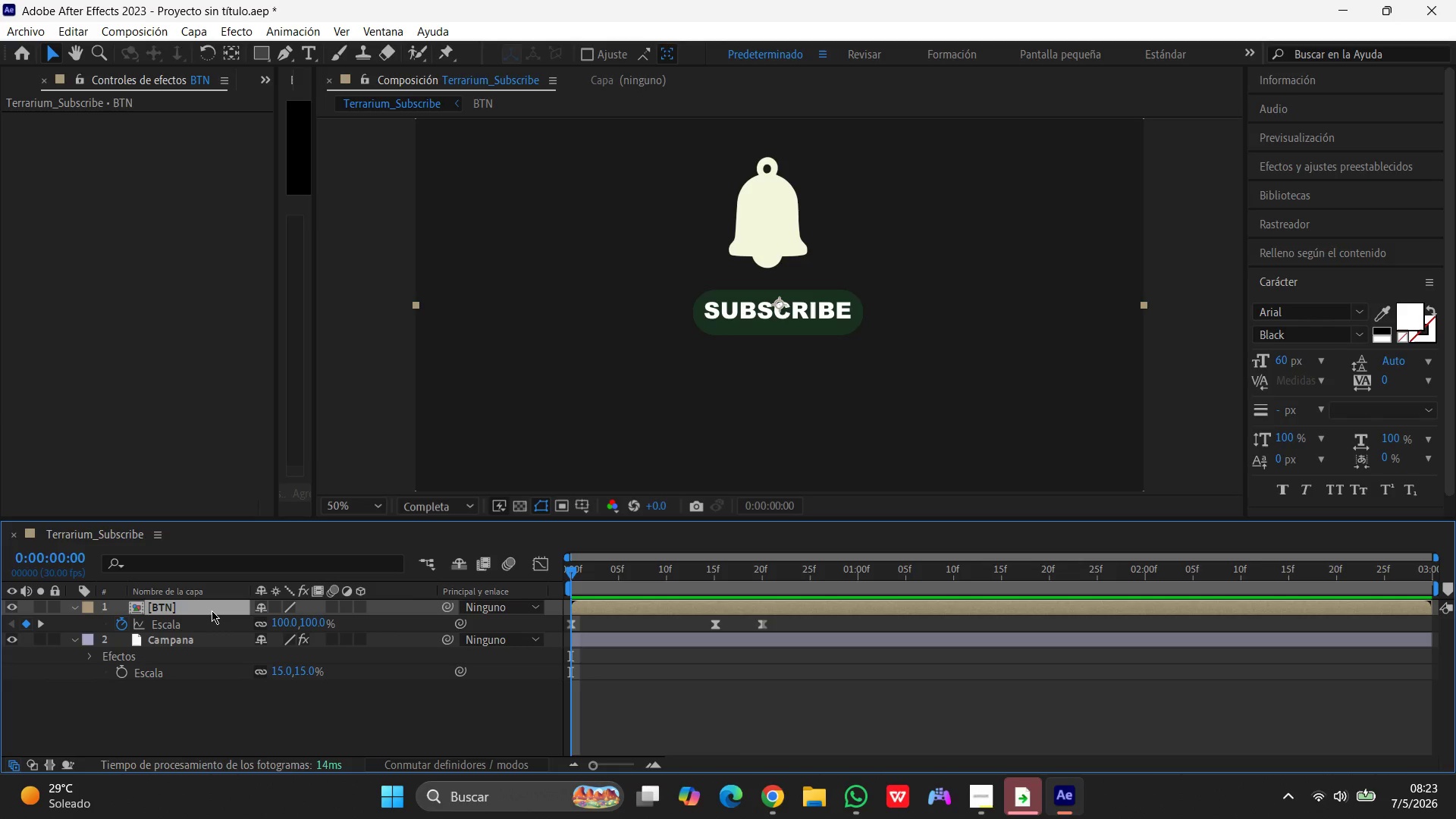 
left_click([212, 610])
 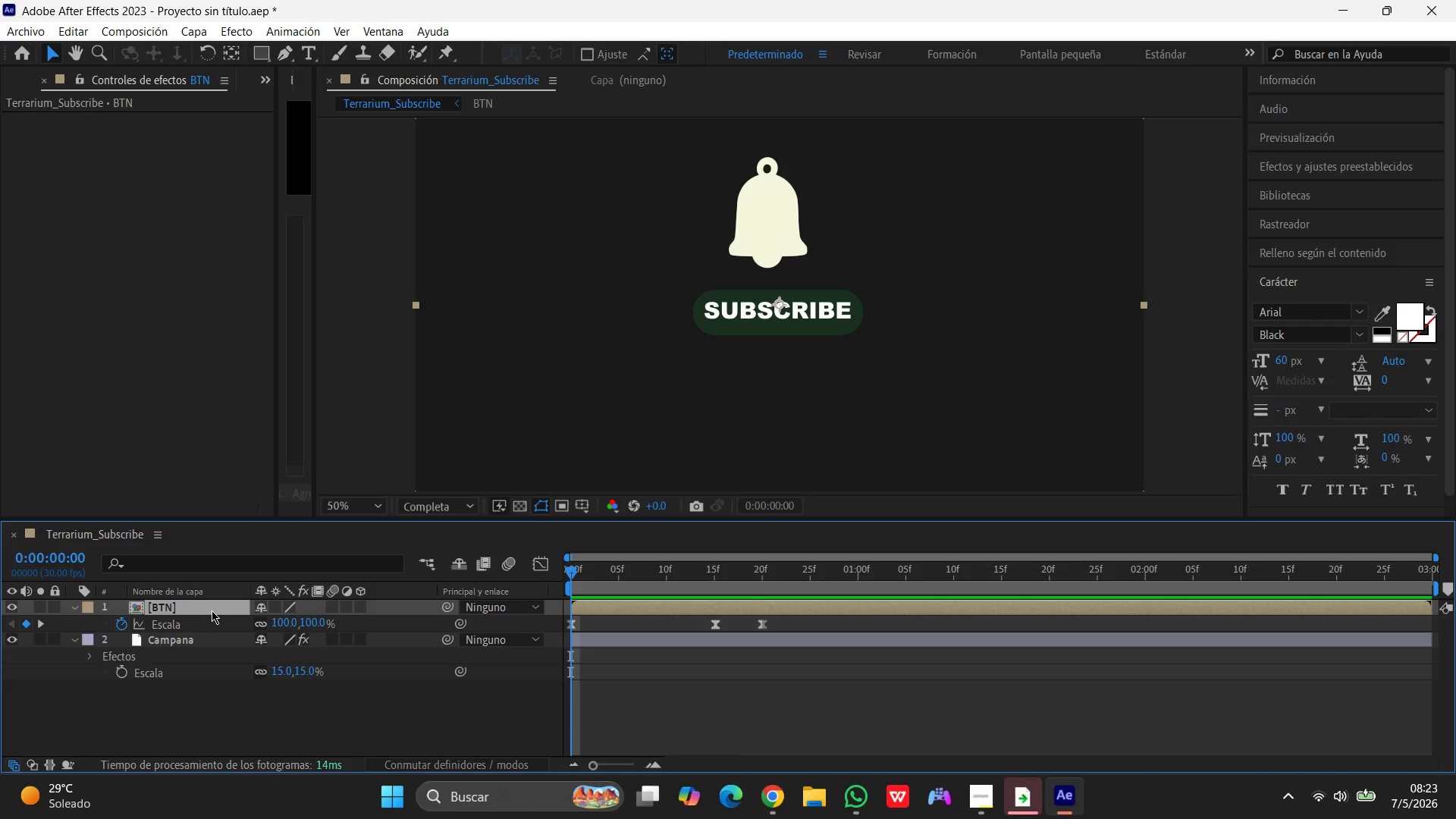 
left_click([212, 610])
 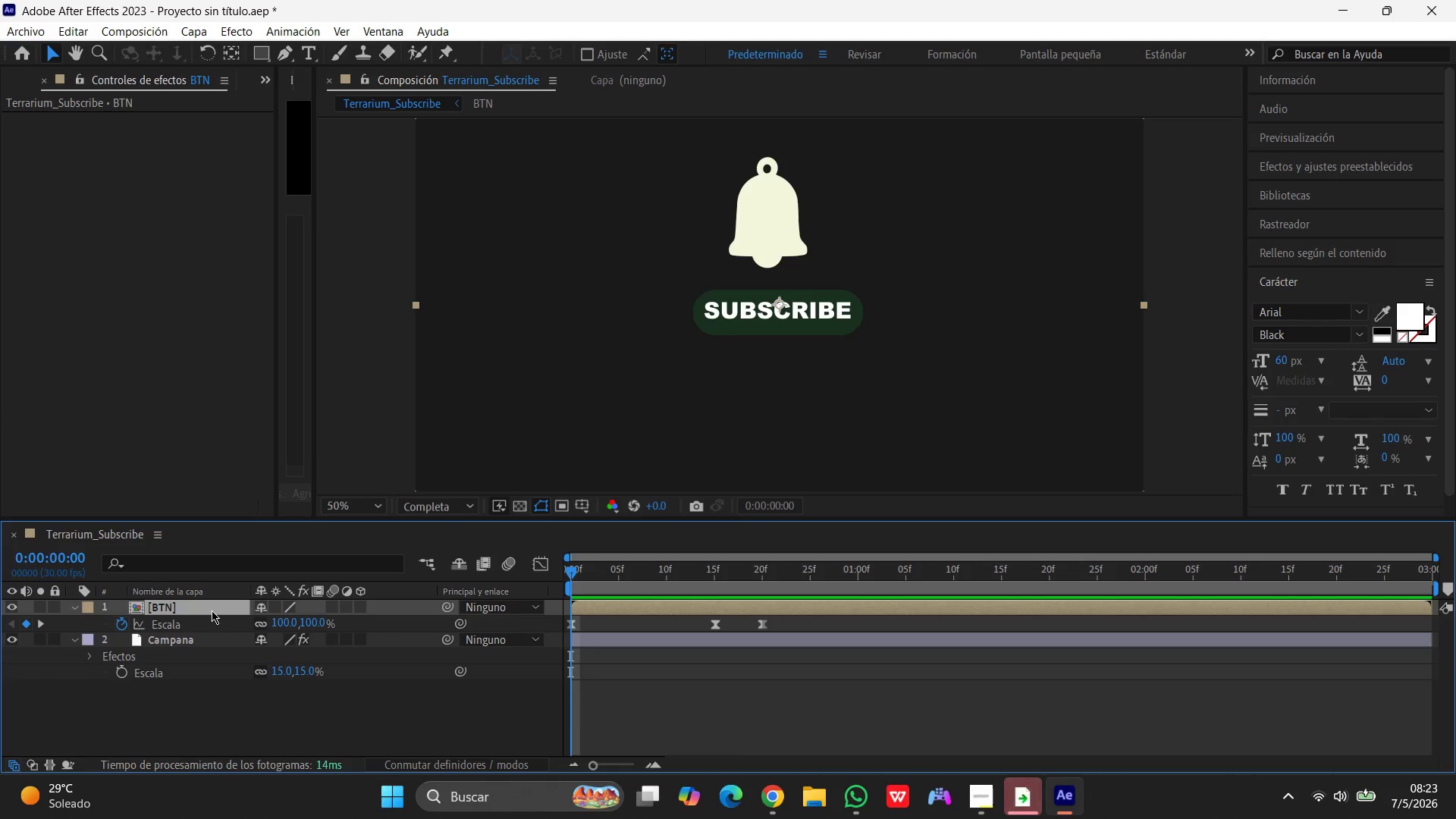 
wait(10.61)
 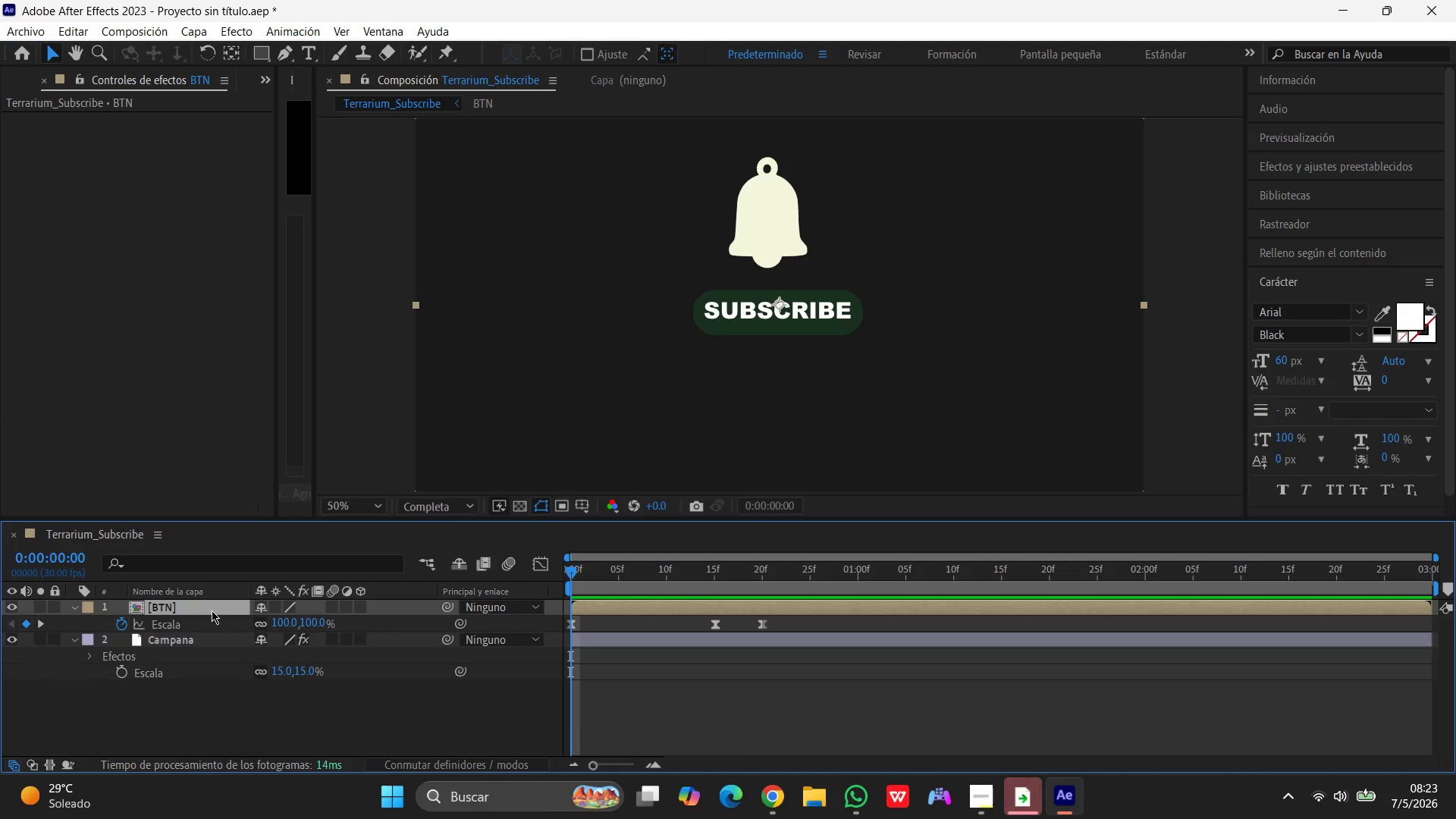 
left_click([212, 610])
 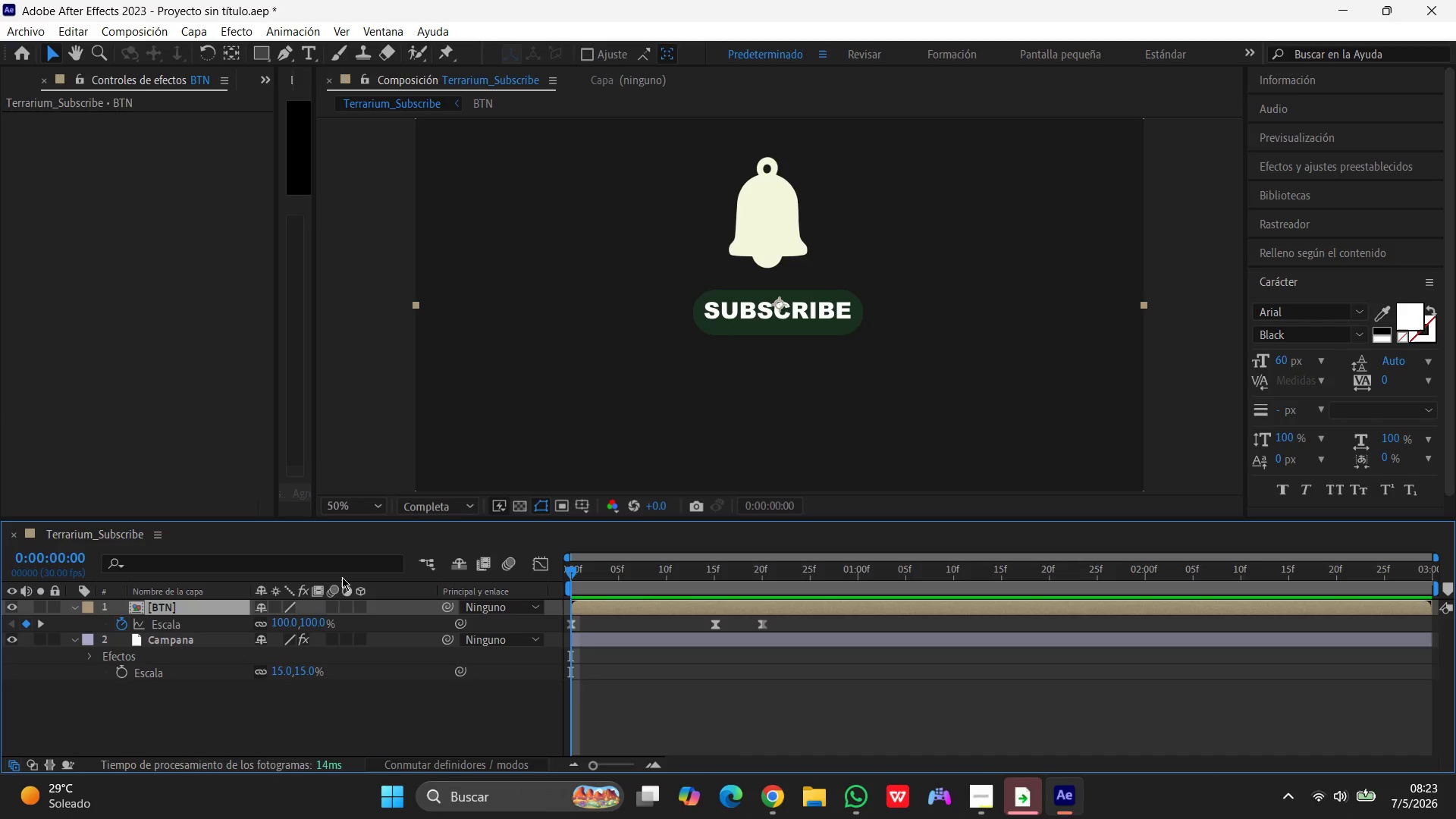 
wait(28.44)
 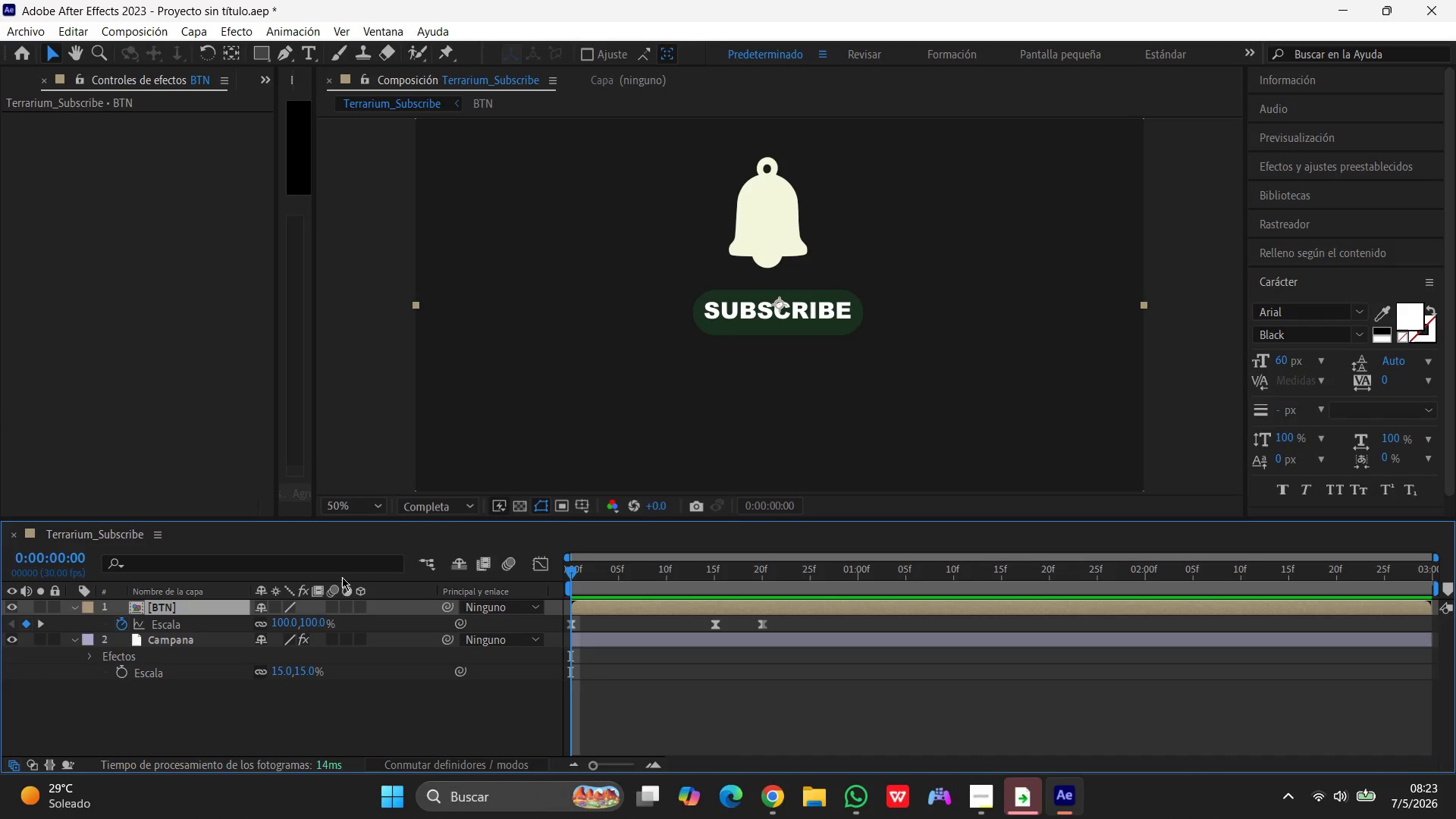 
mouse_move([30, 592])
 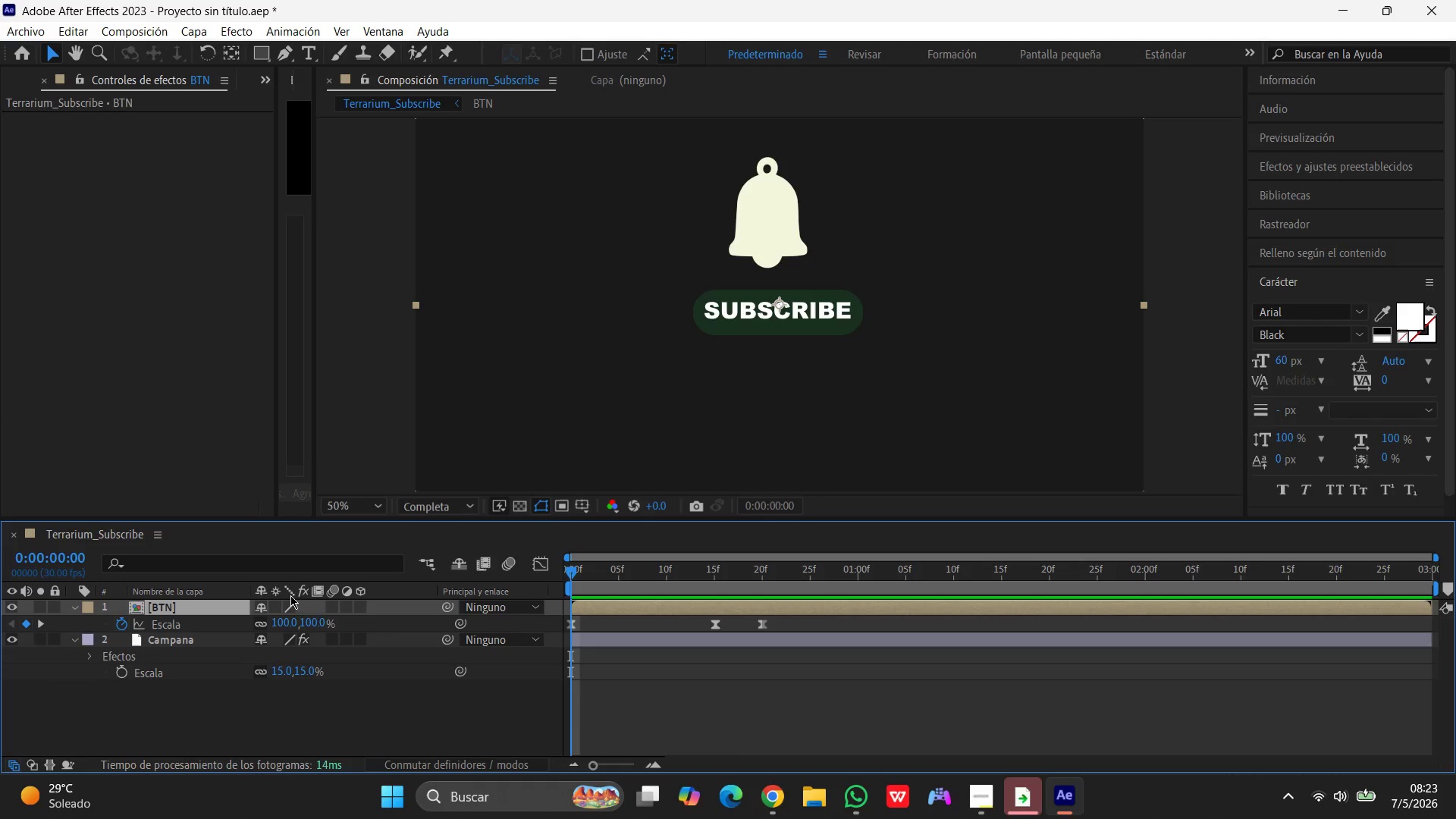 
mouse_move([340, 604])
 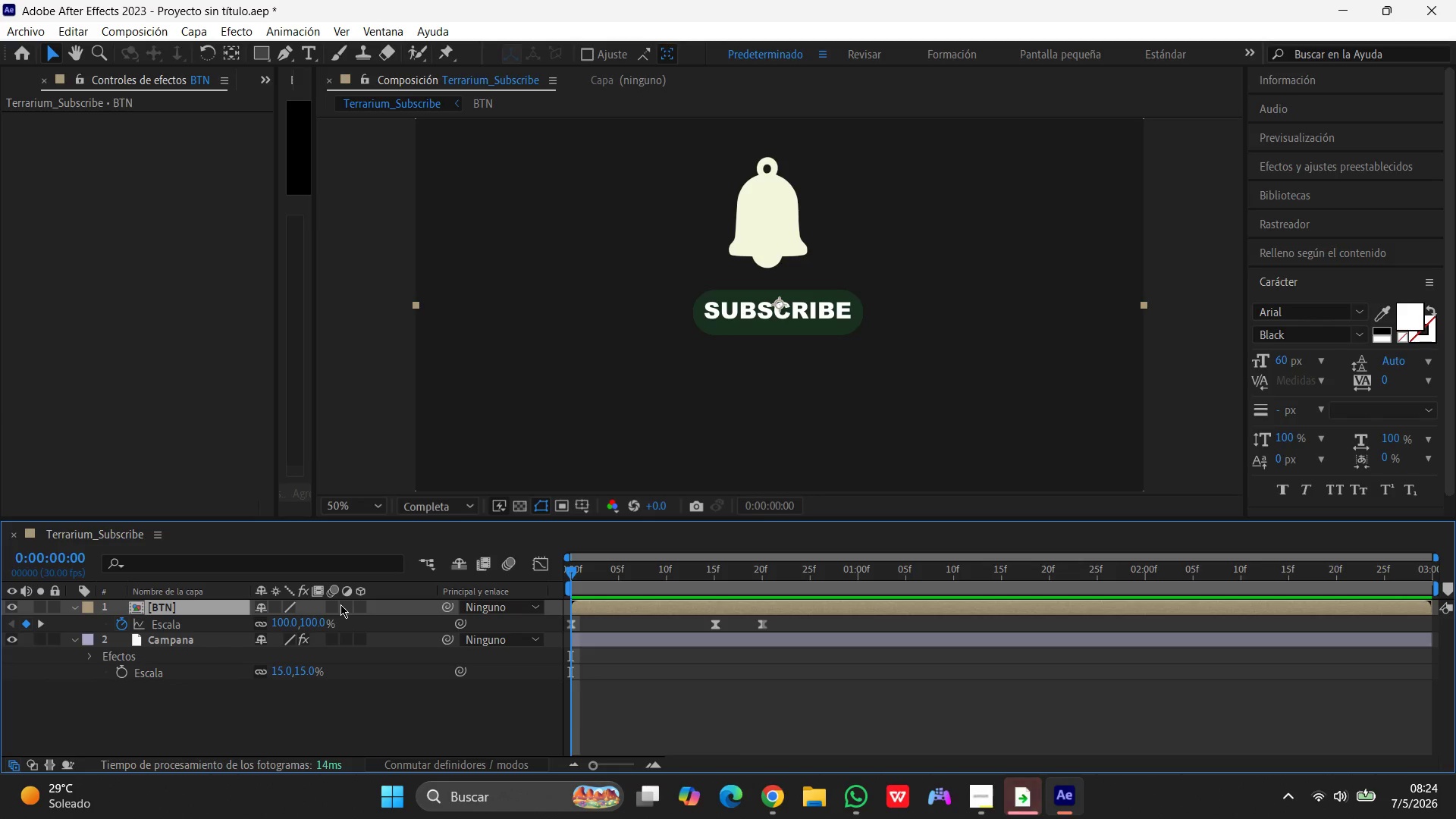 
left_click([204, 607])
 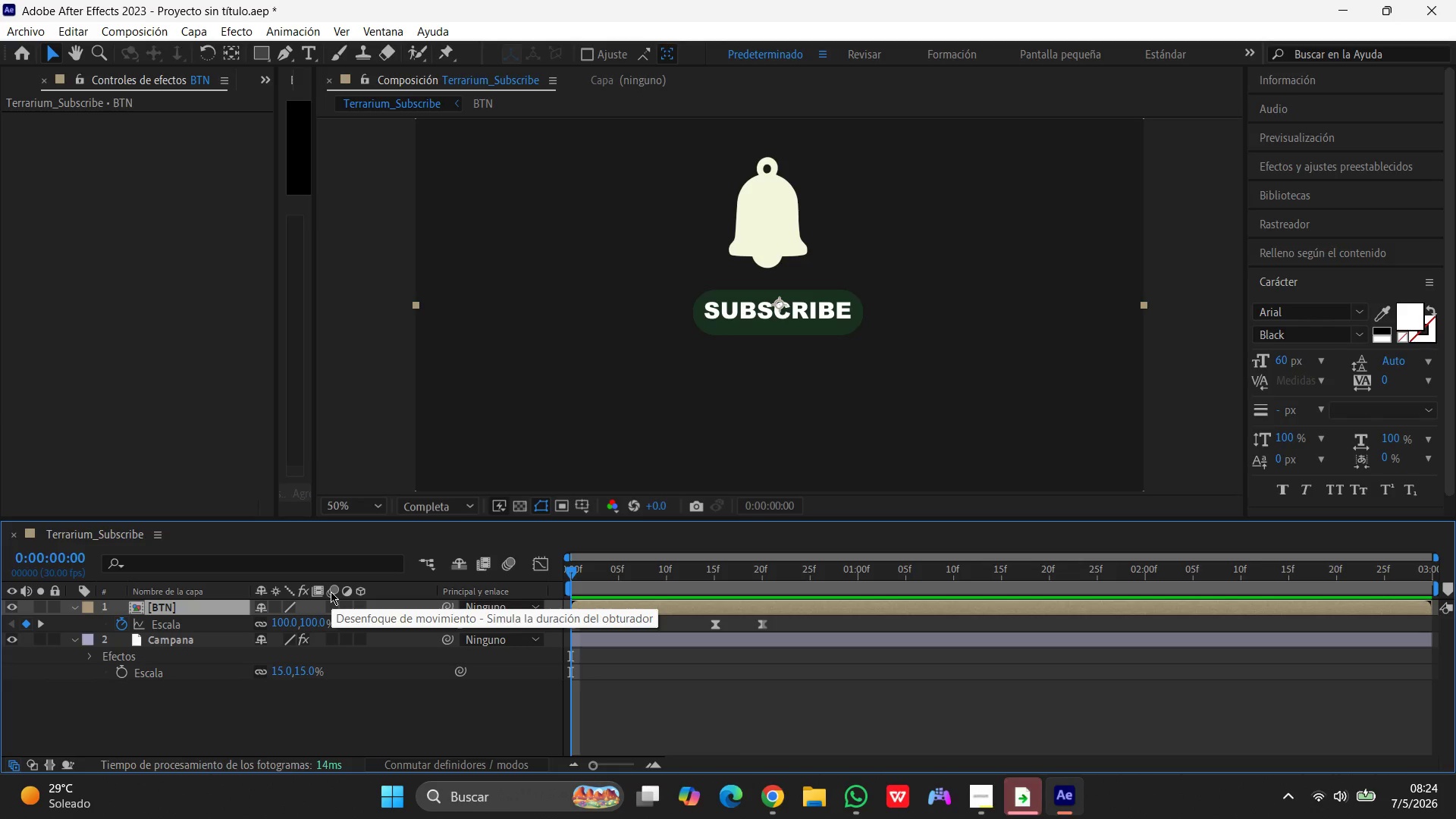 
wait(10.58)
 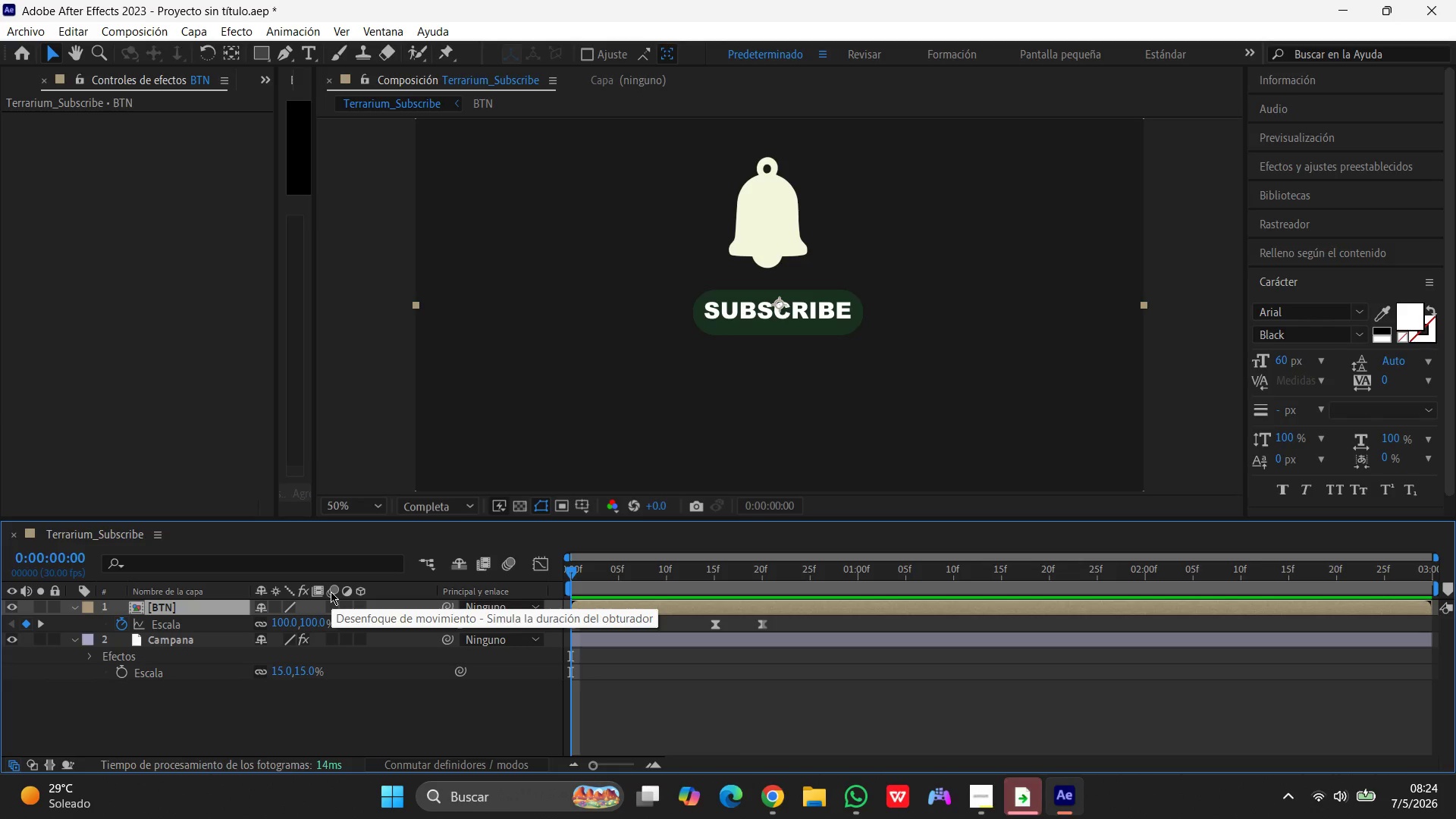 
left_click([331, 592])
 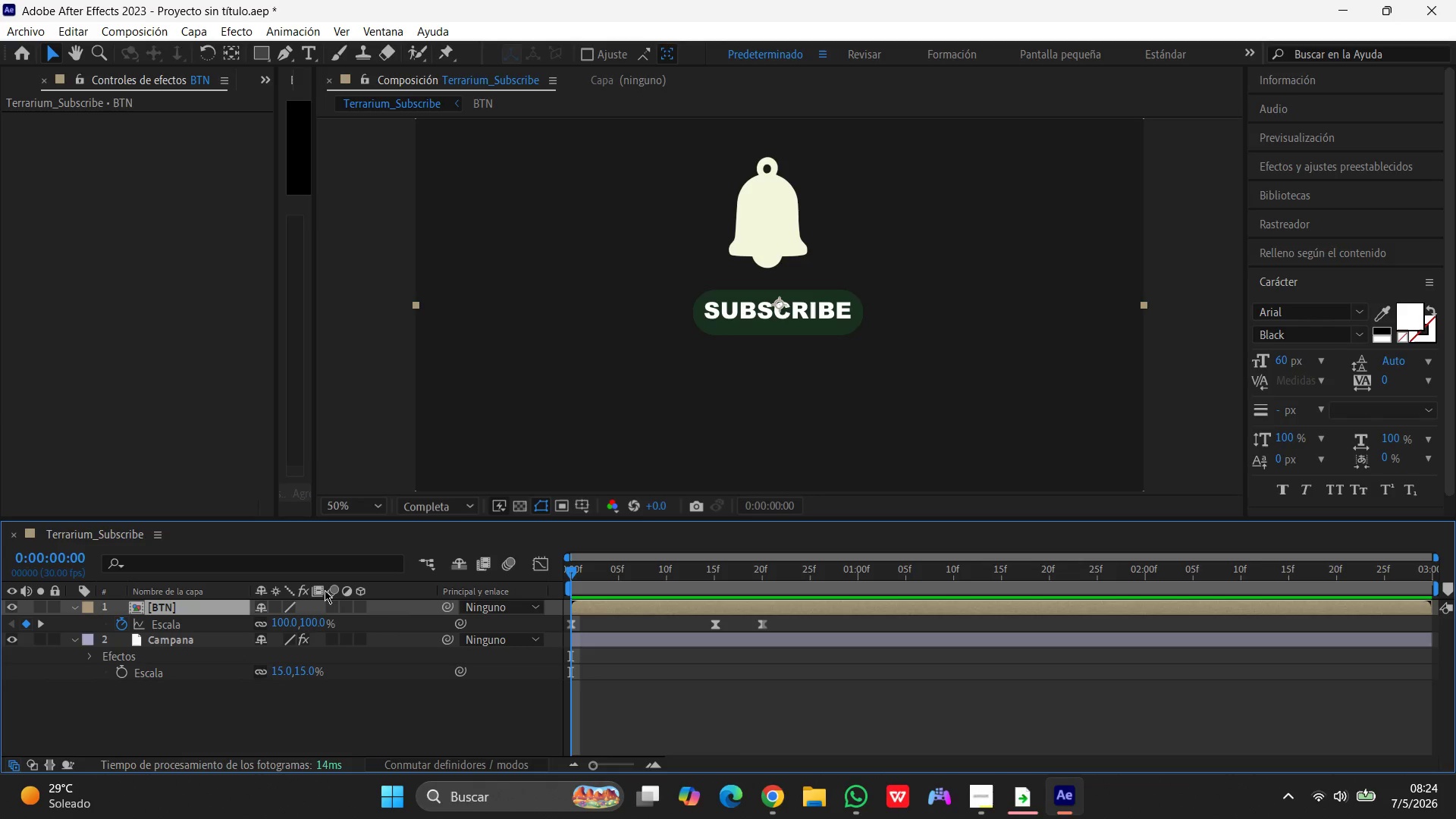 
left_click([329, 590])
 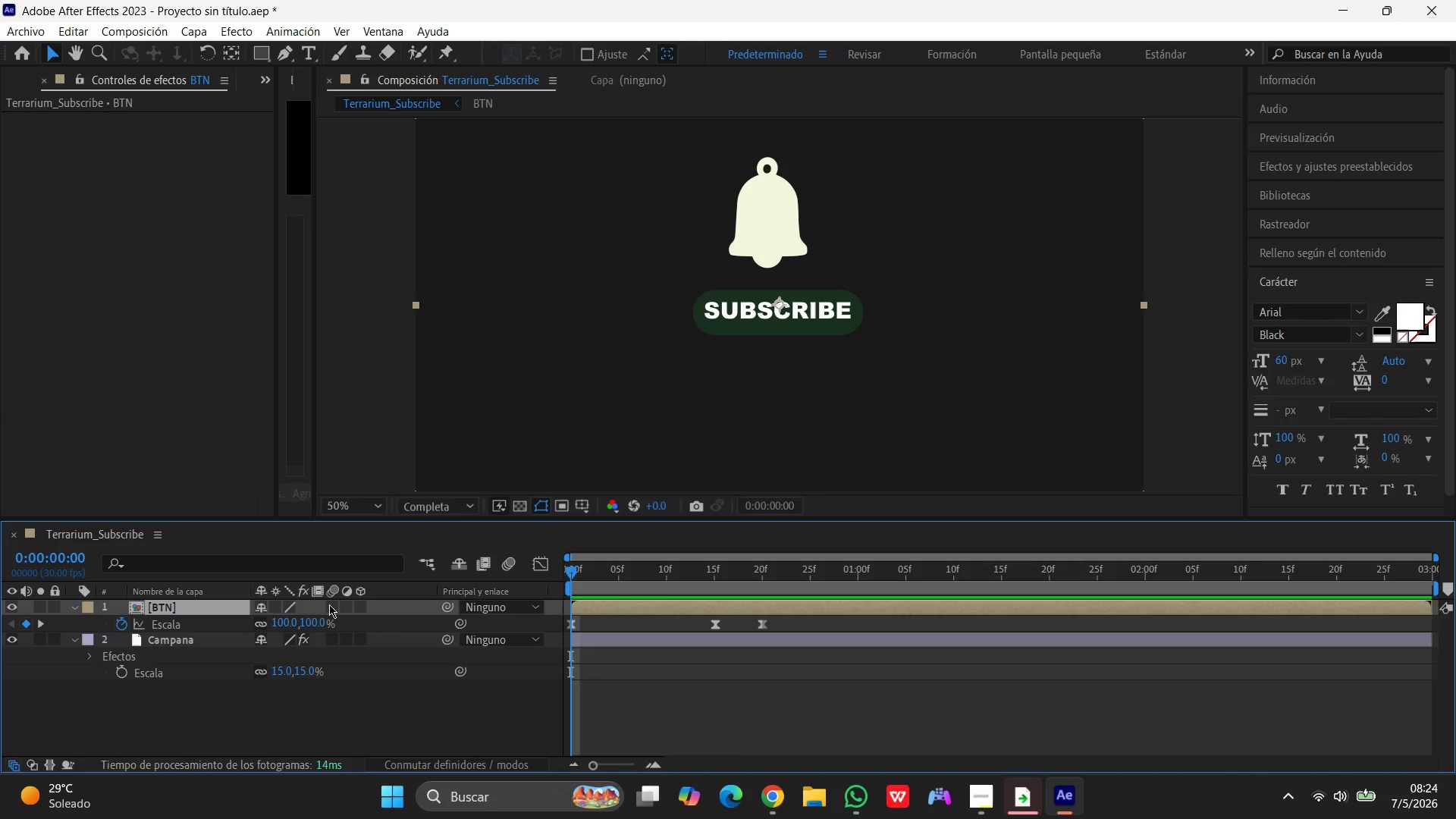 
left_click([329, 604])
 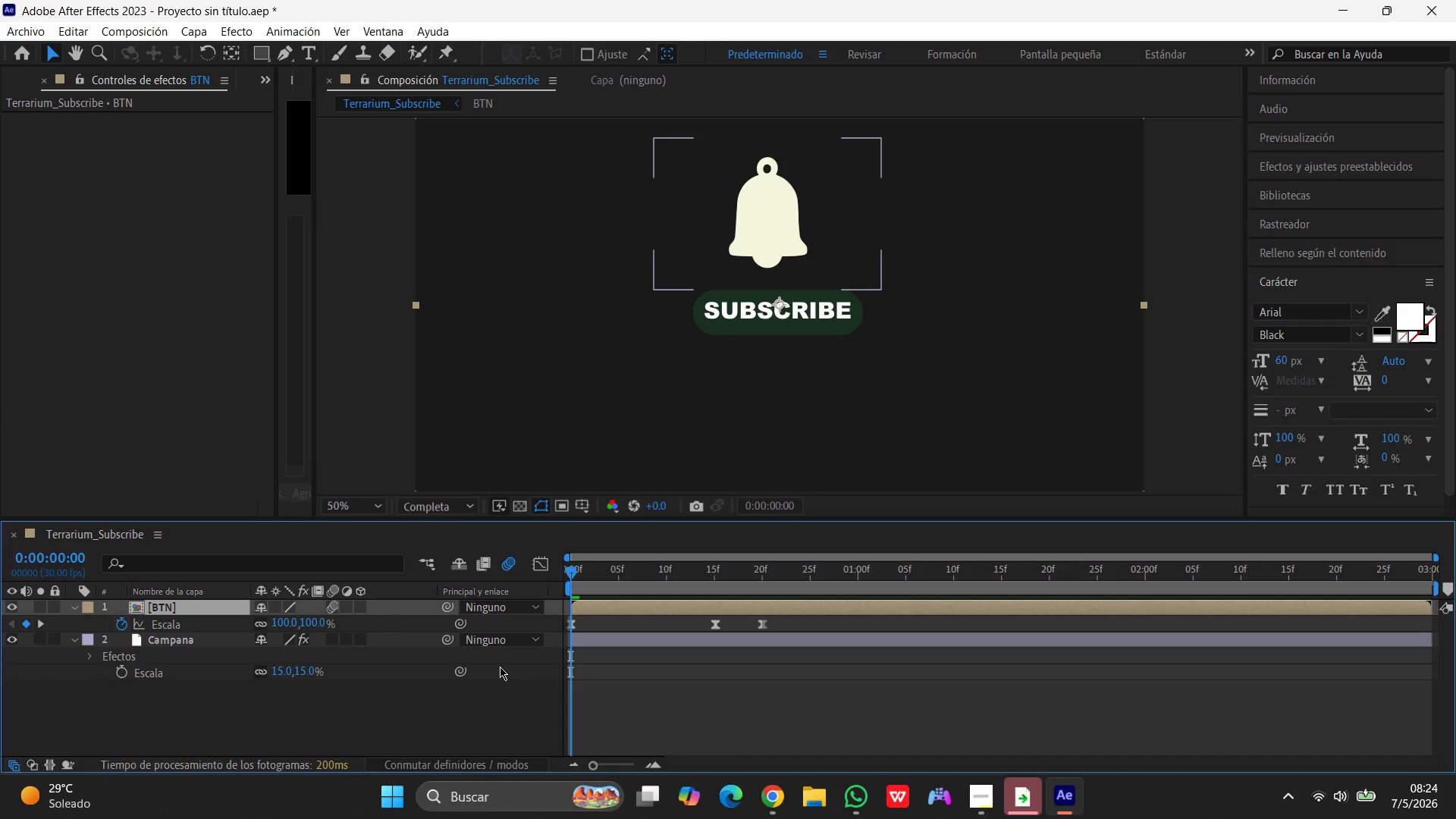 
key(Space)
 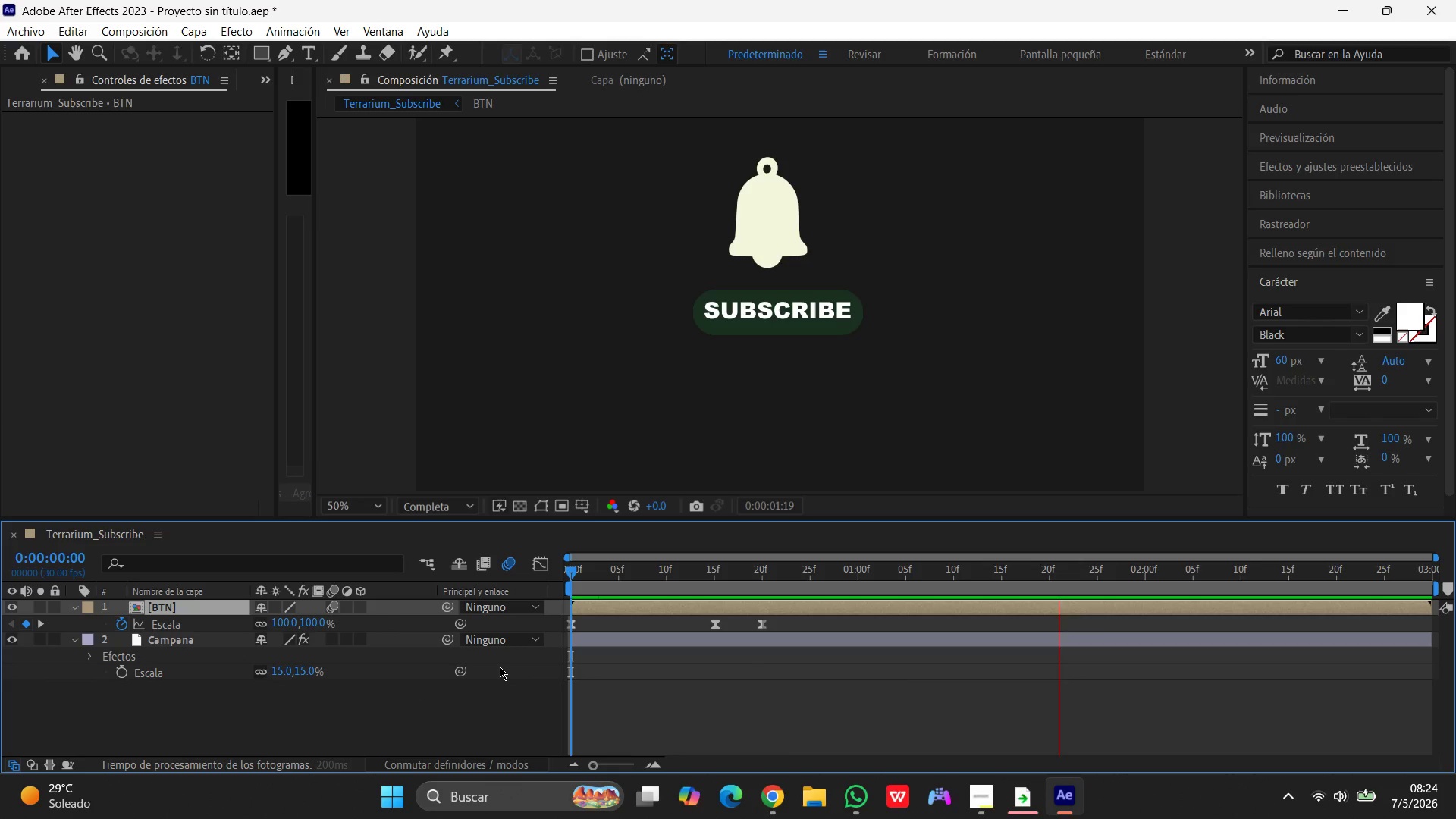 
key(Space)
 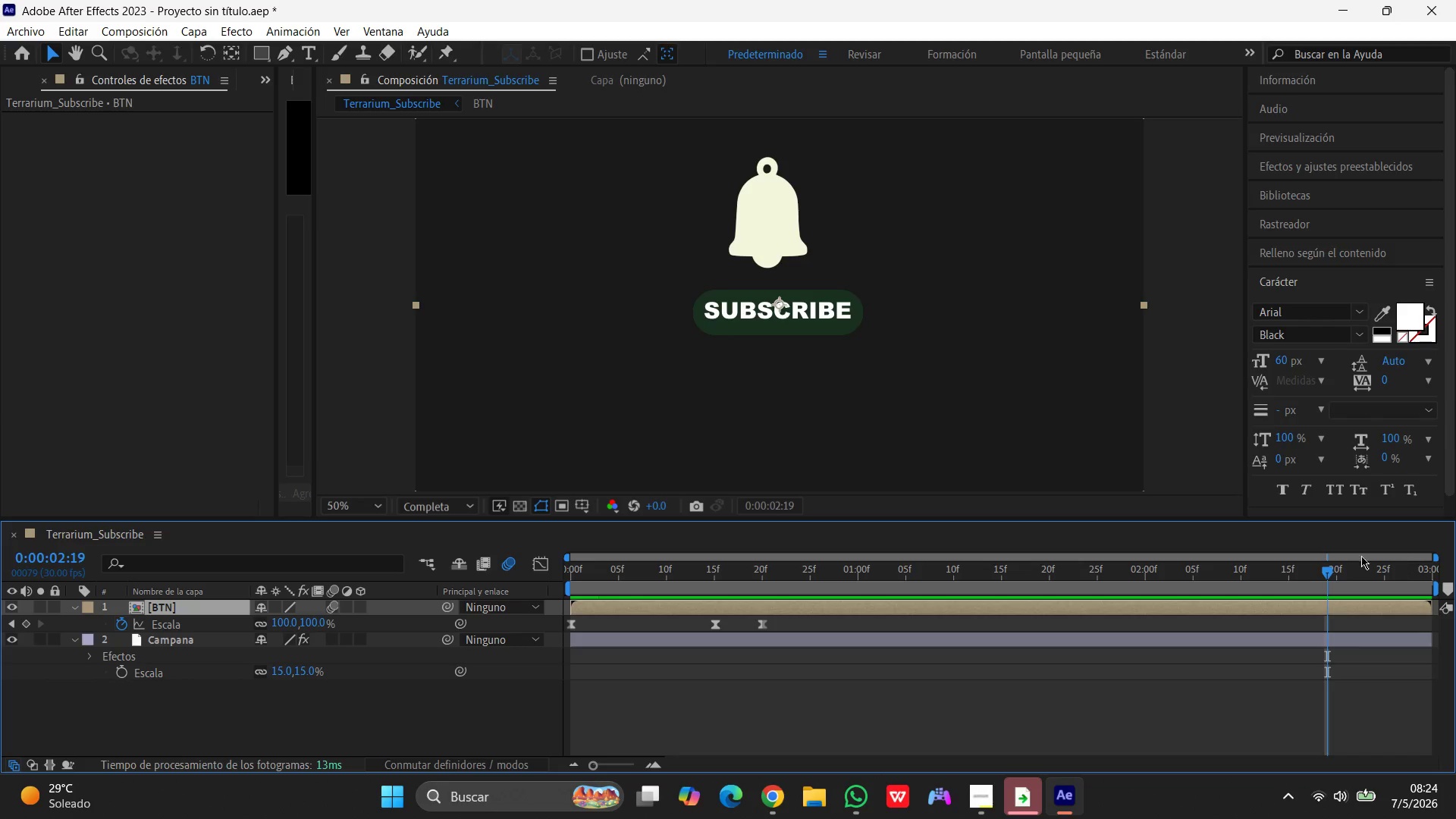 
left_click_drag(start_coordinate=[1325, 574], to_coordinate=[188, 607])
 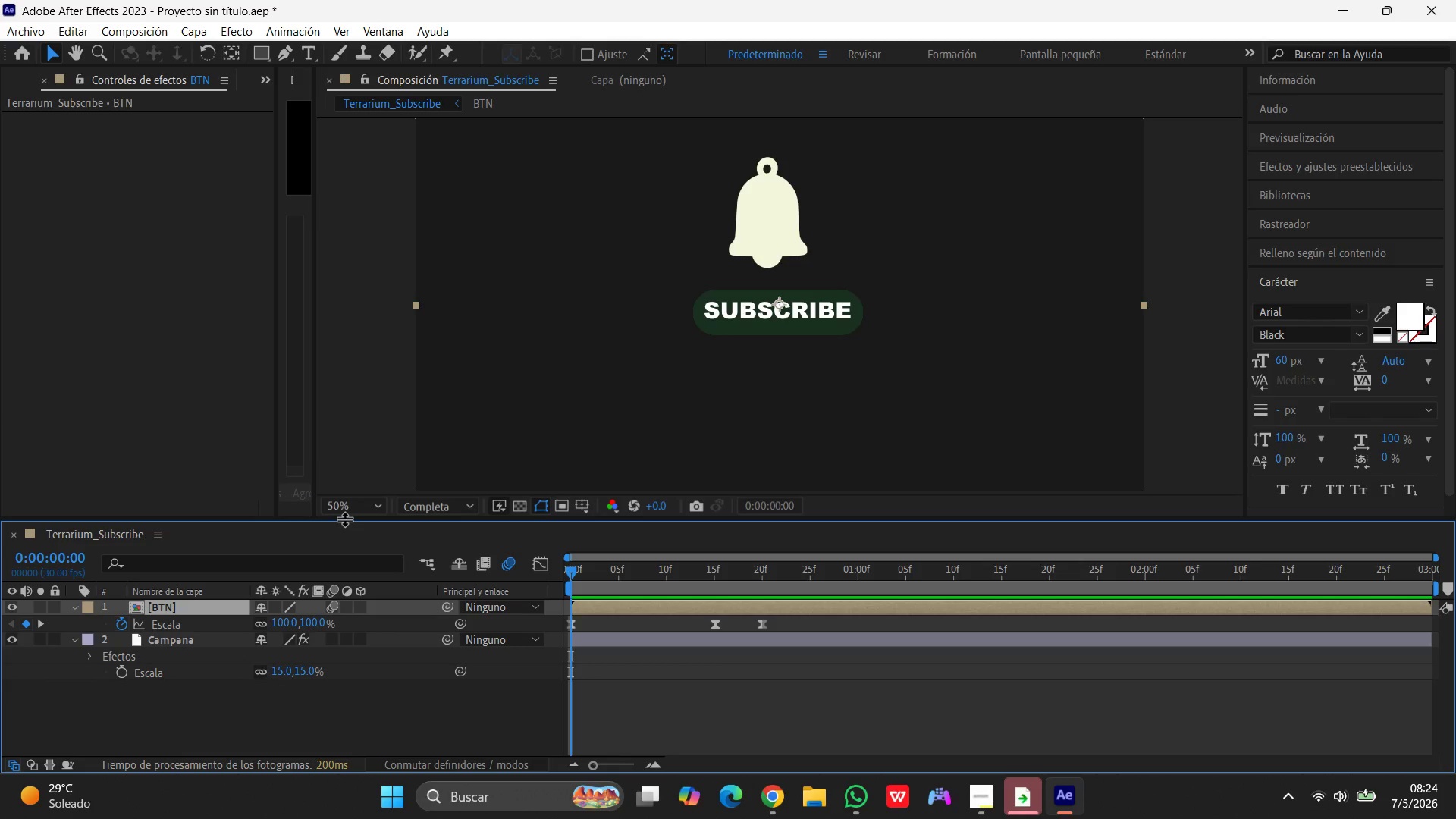 
wait(22.05)
 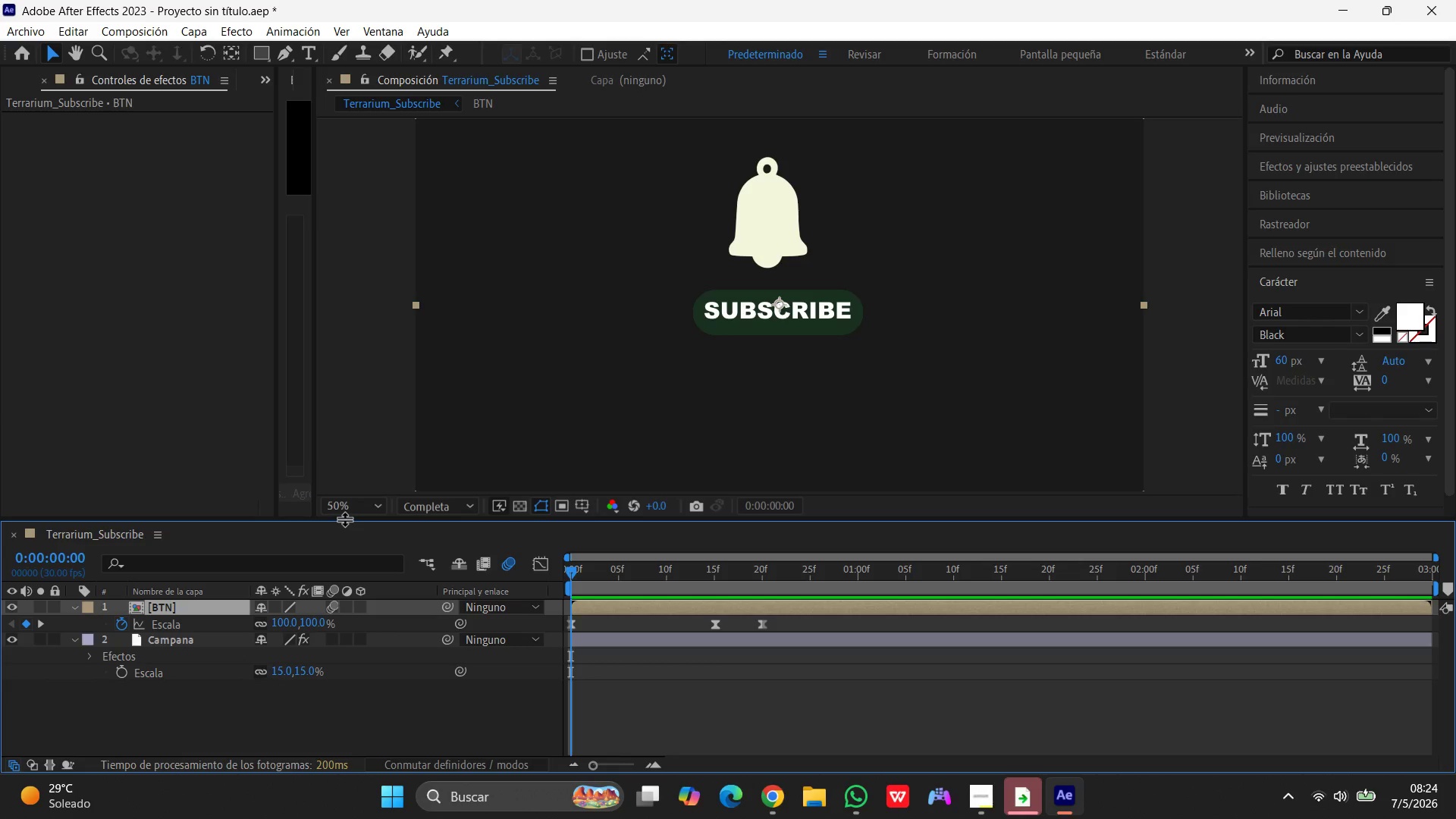 
left_click([509, 565])
 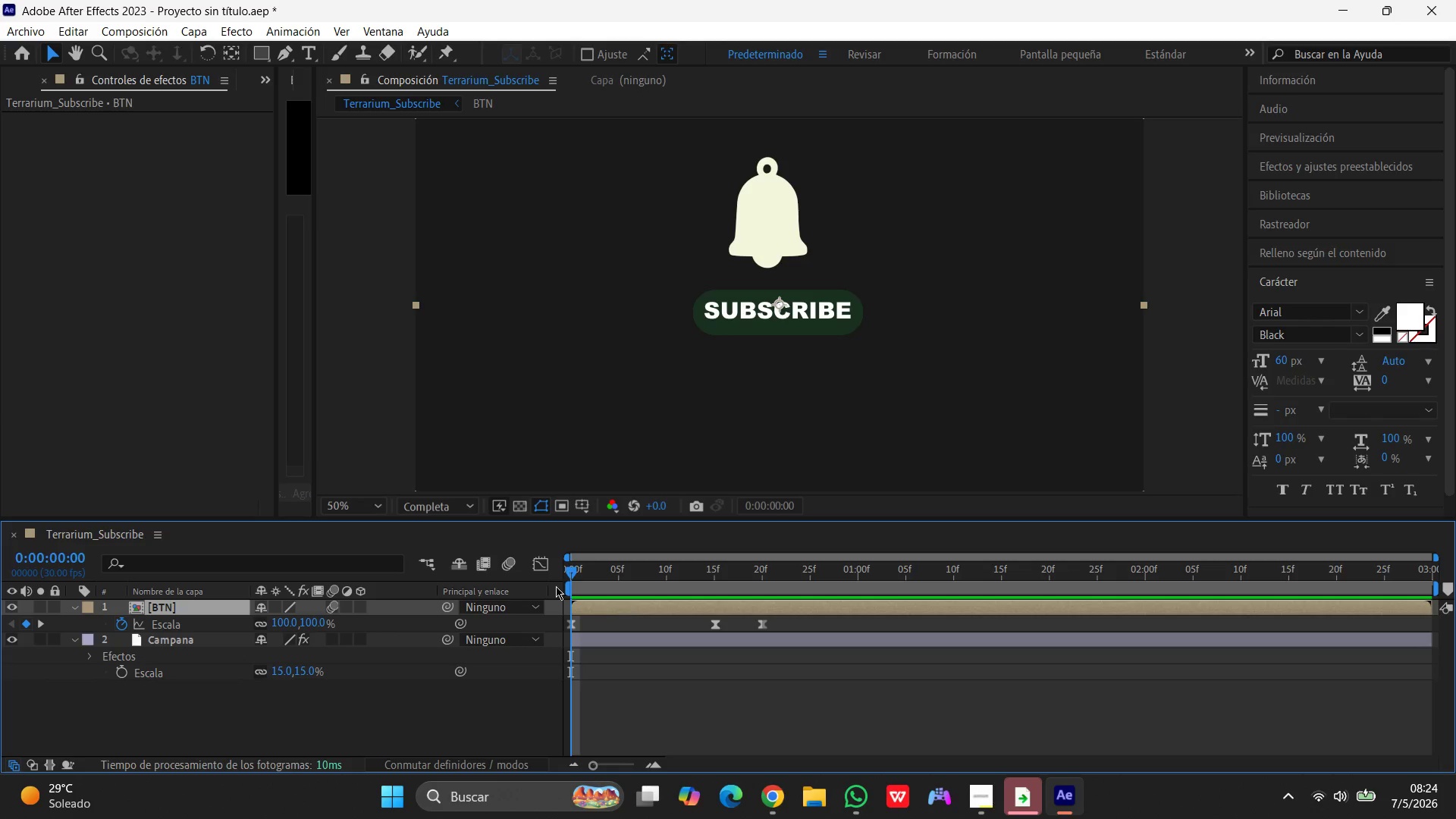 
left_click([503, 563])
 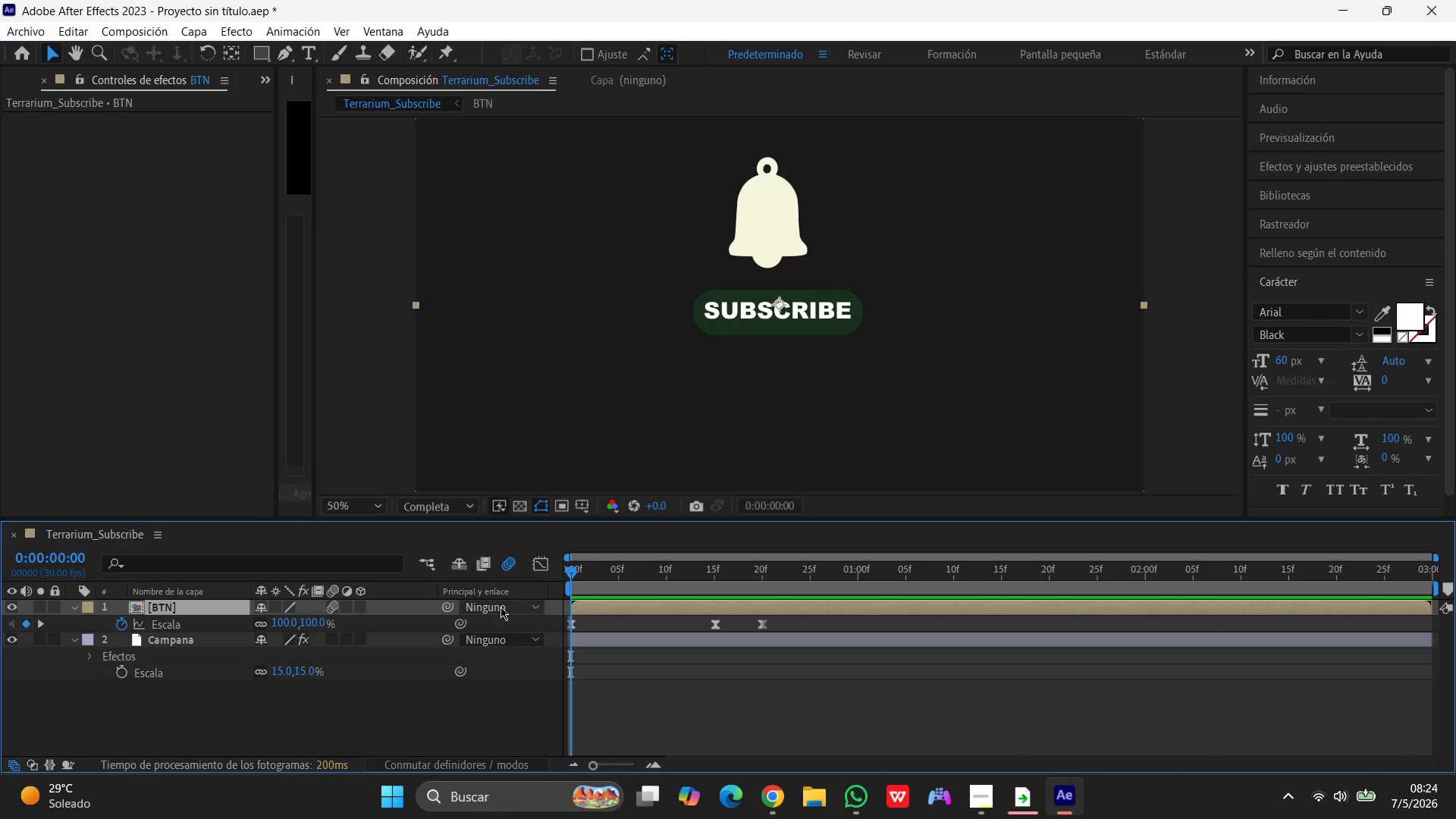 
left_click([331, 607])
 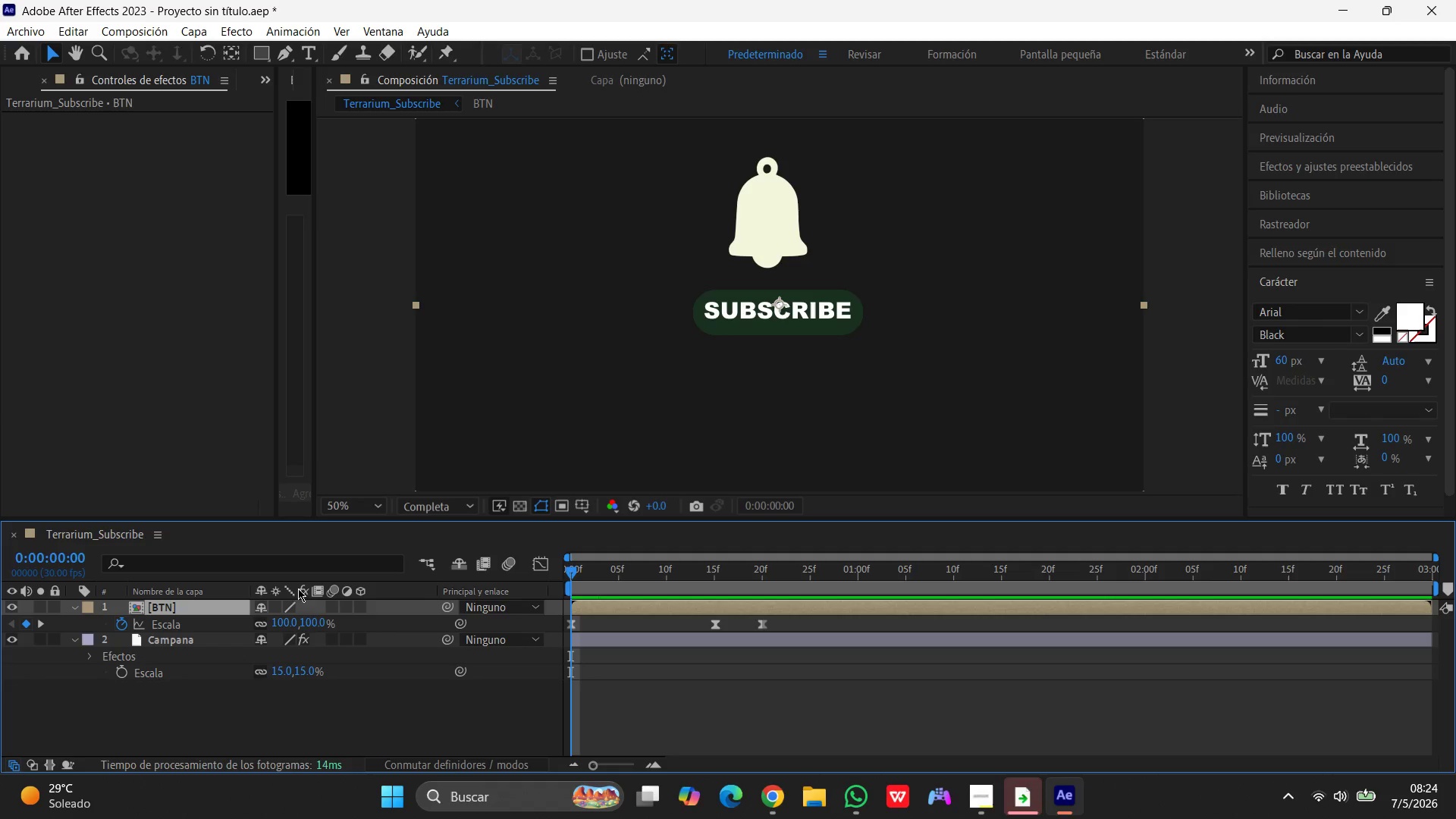 
left_click([328, 604])
 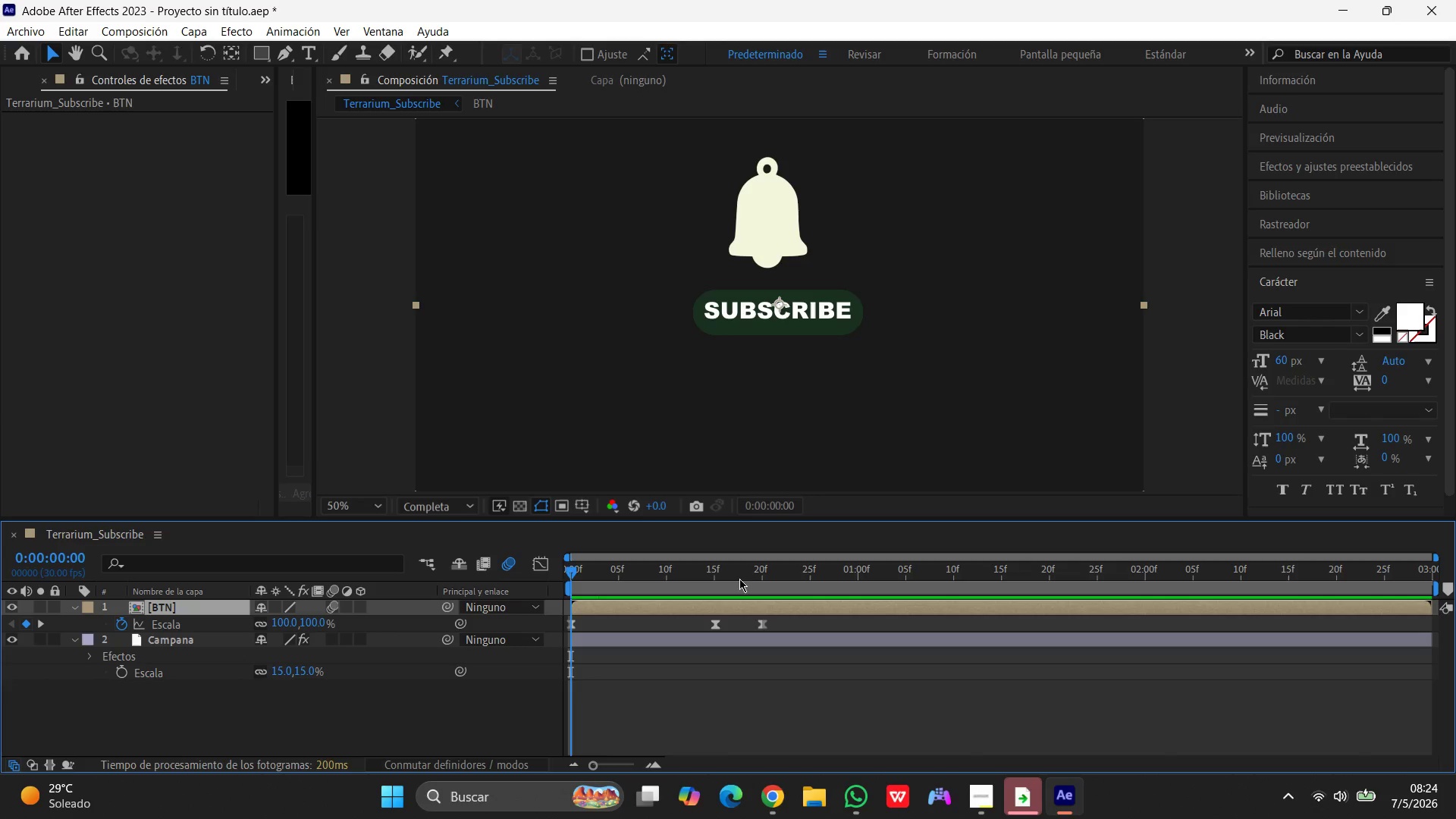 
left_click_drag(start_coordinate=[567, 572], to_coordinate=[542, 572])
 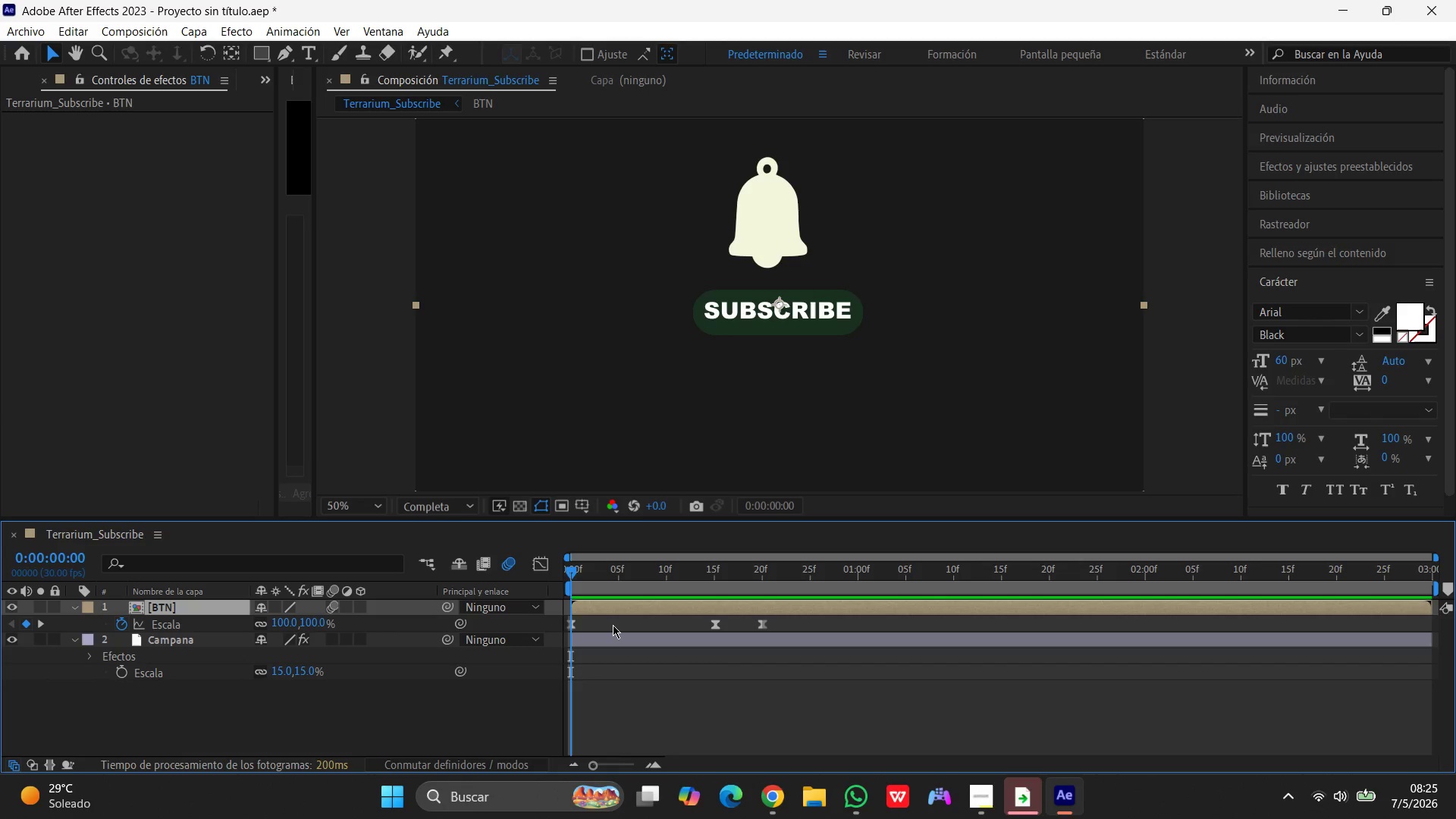 
wait(19.11)
 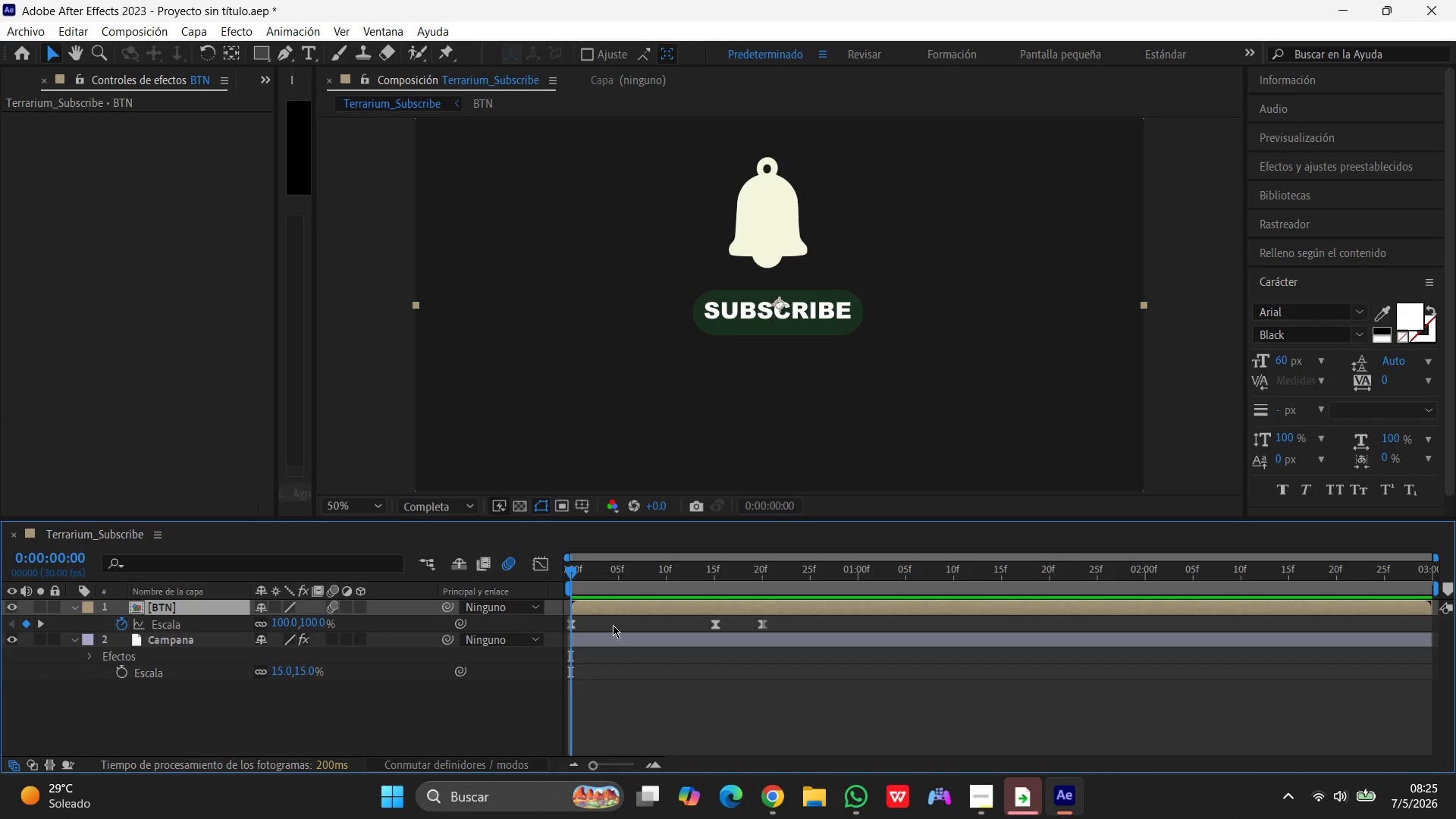 
mouse_move([770, 785])
 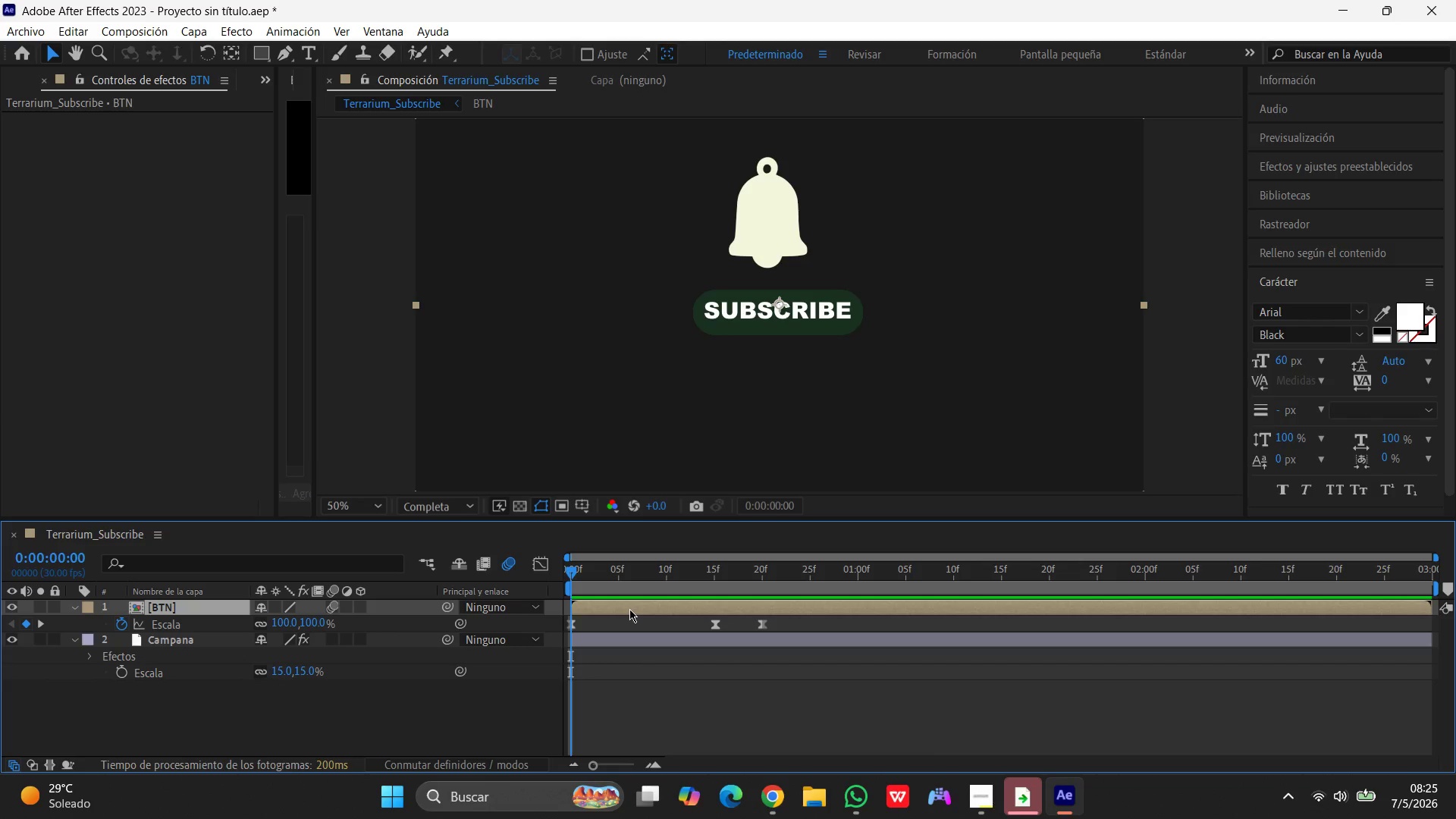 
key(Space)
 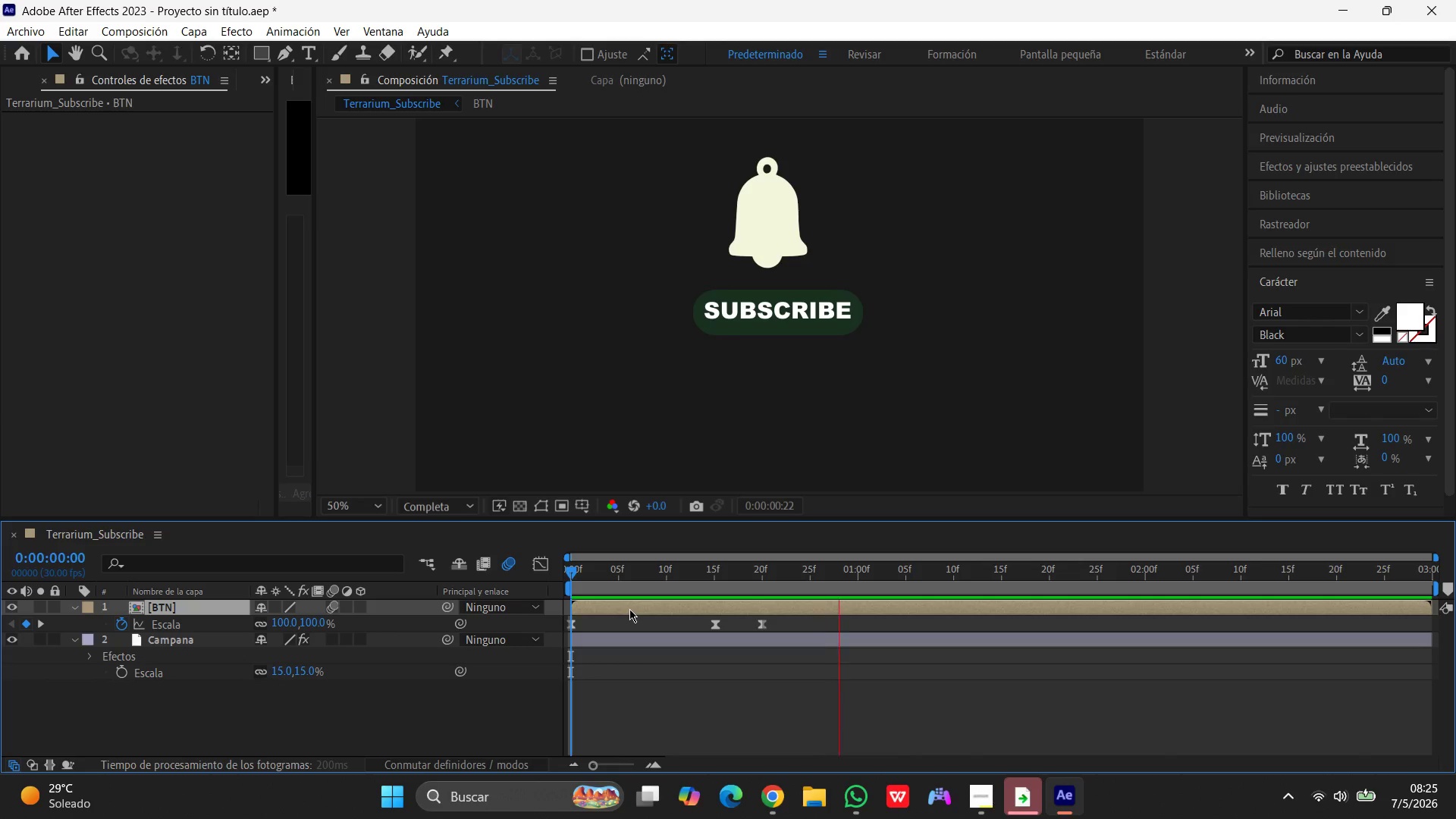 
key(Space)
 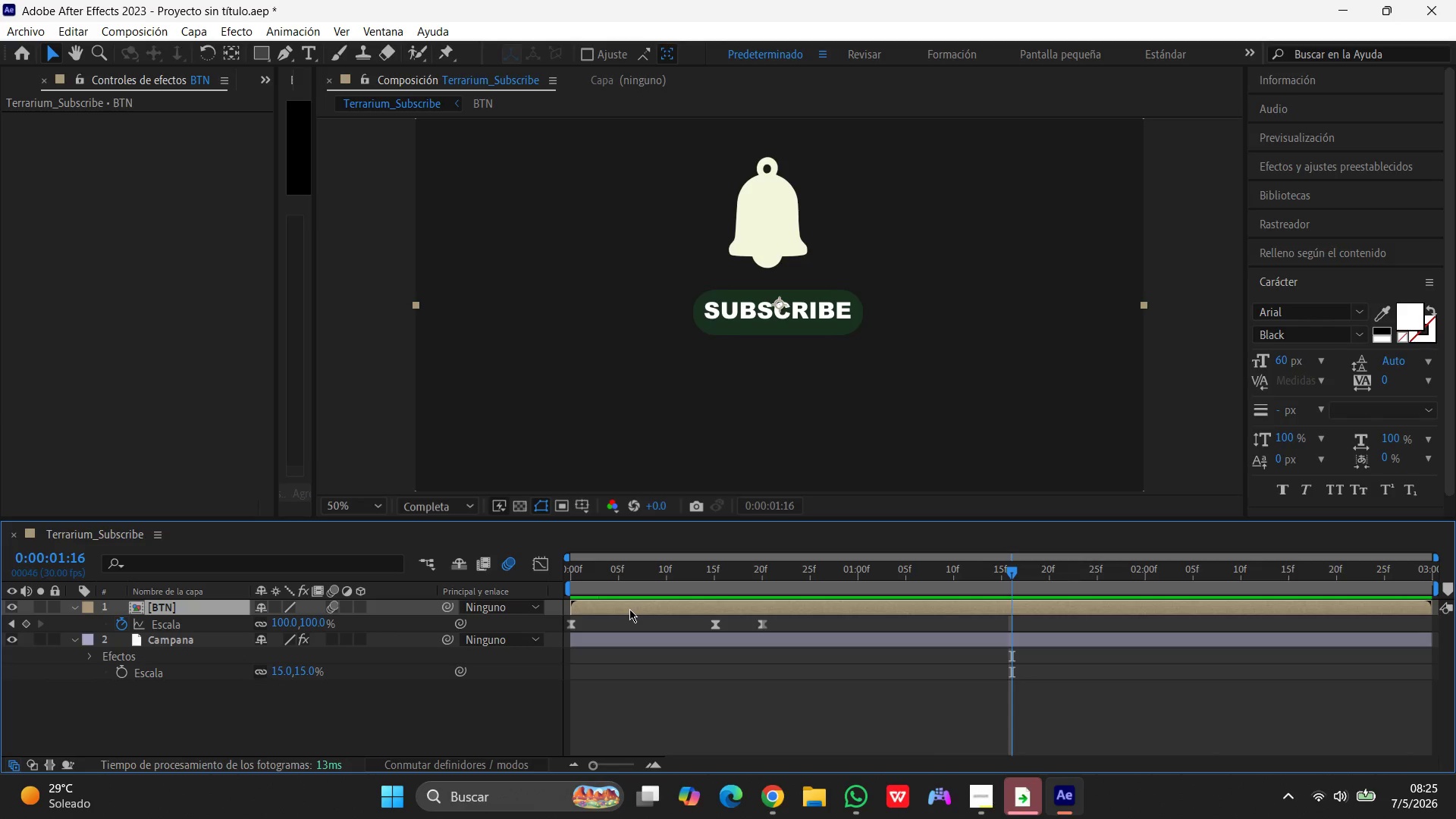 
mouse_move([570, 571])
 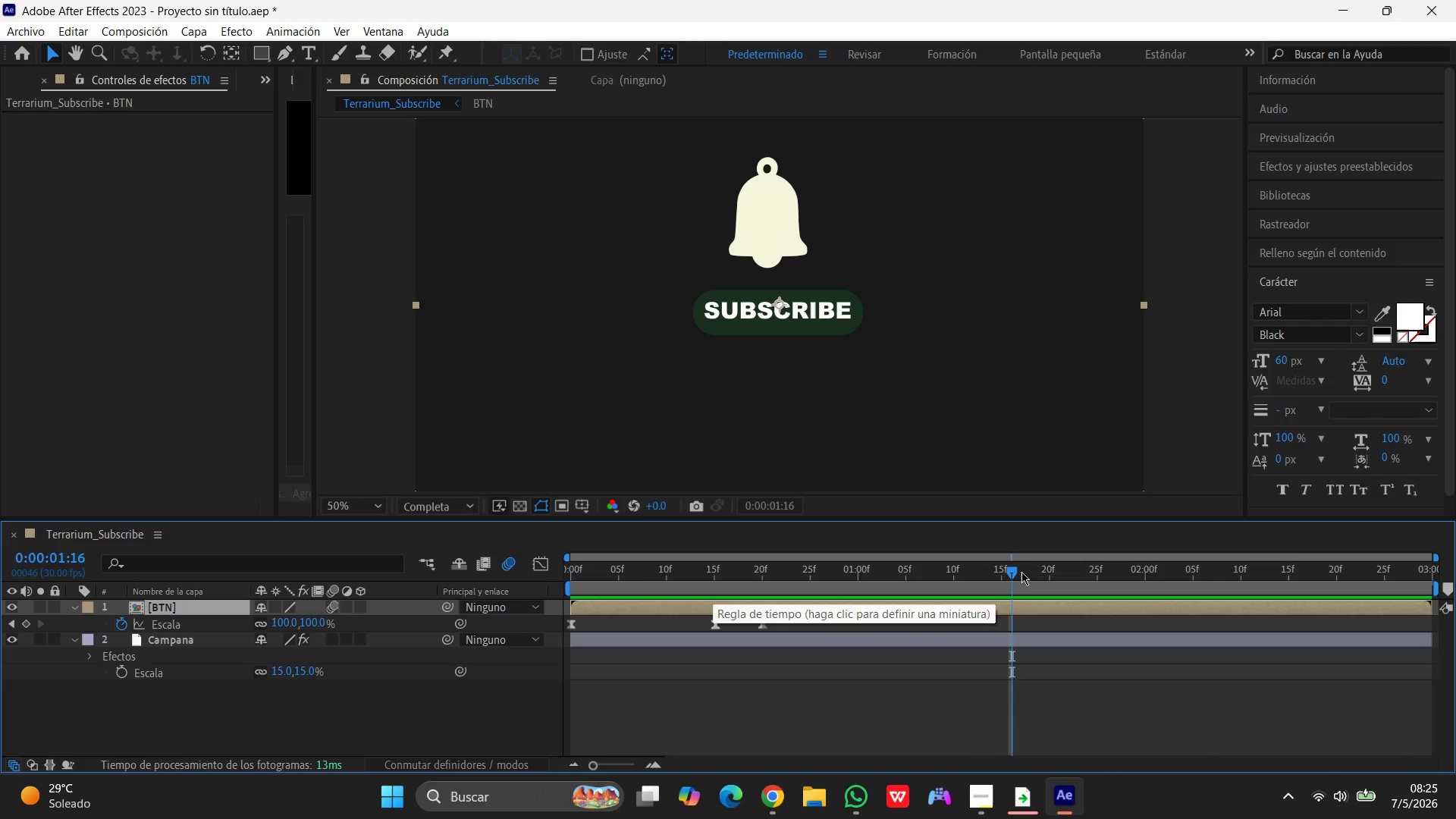 
left_click_drag(start_coordinate=[1015, 572], to_coordinate=[241, 551])
 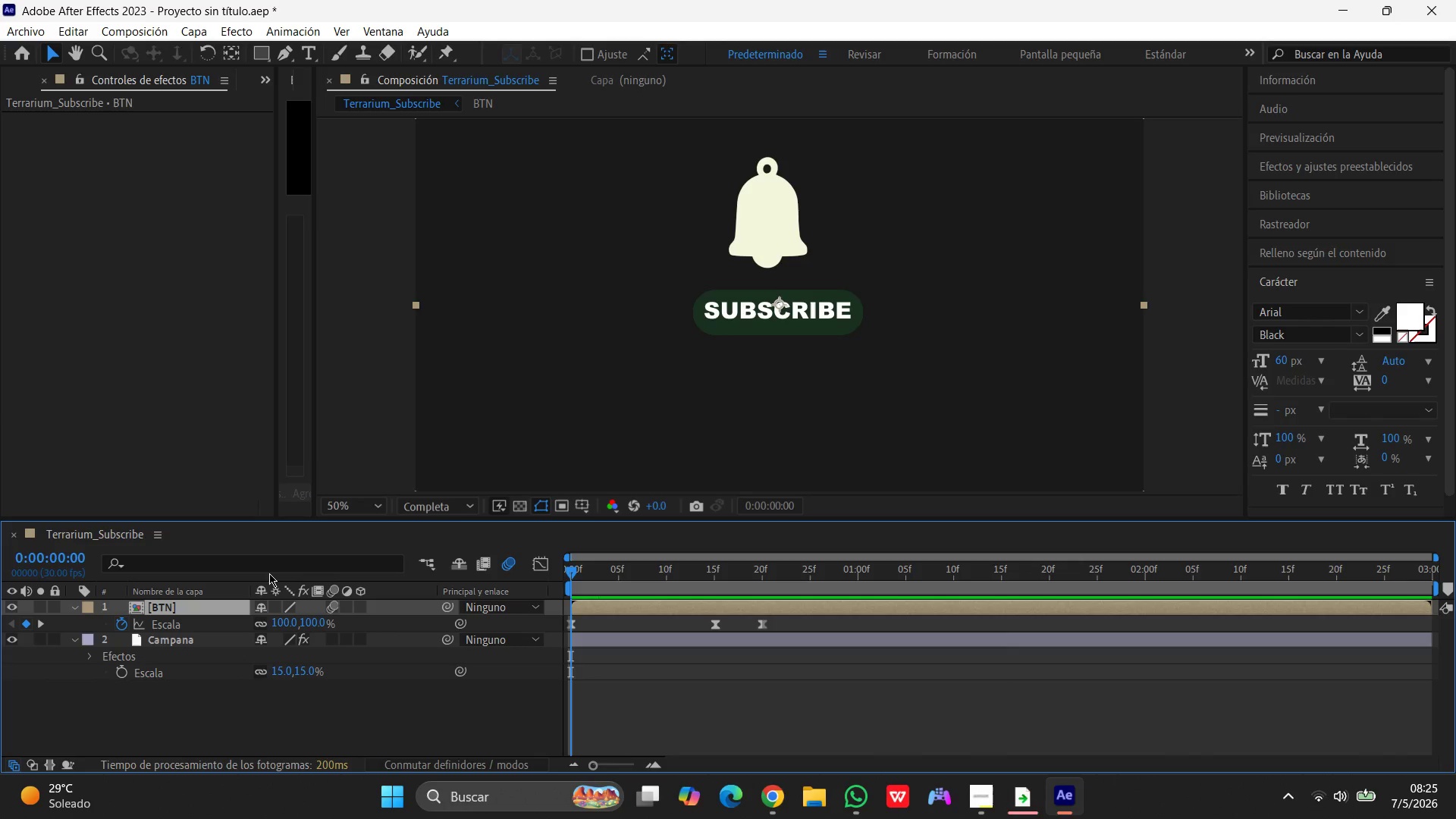 
key(Space)
 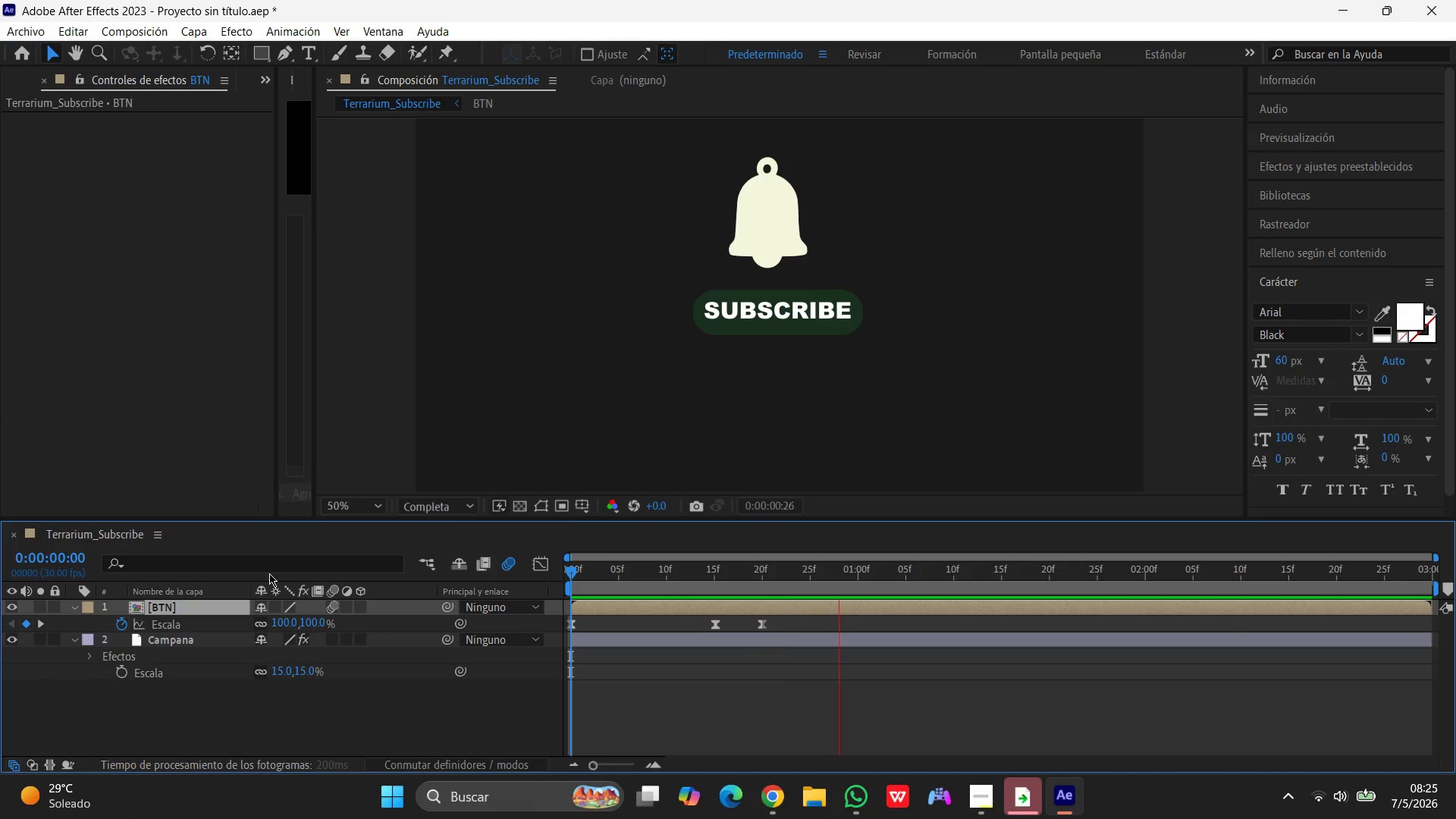 
wait(5.58)
 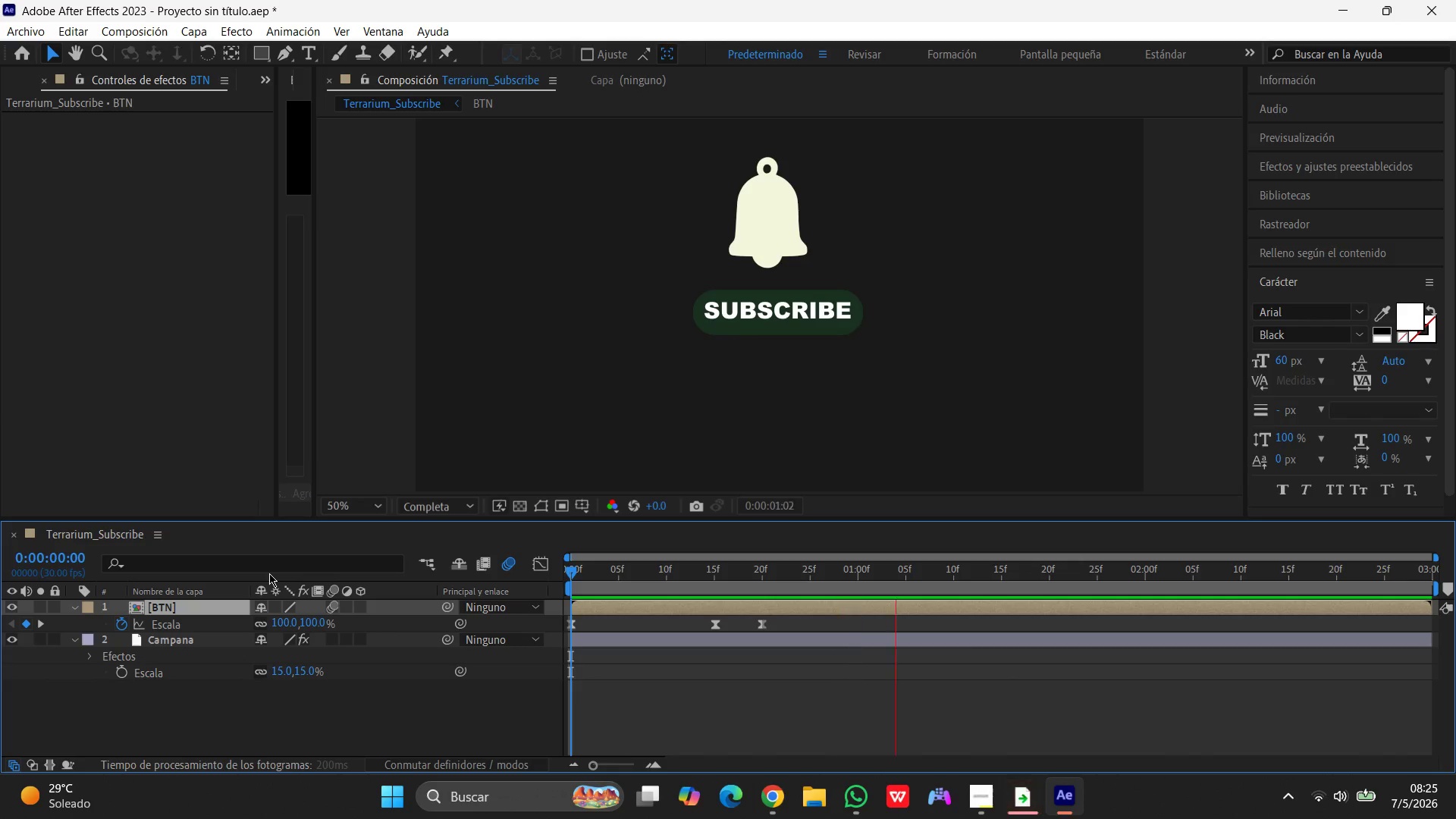 
key(Space)
 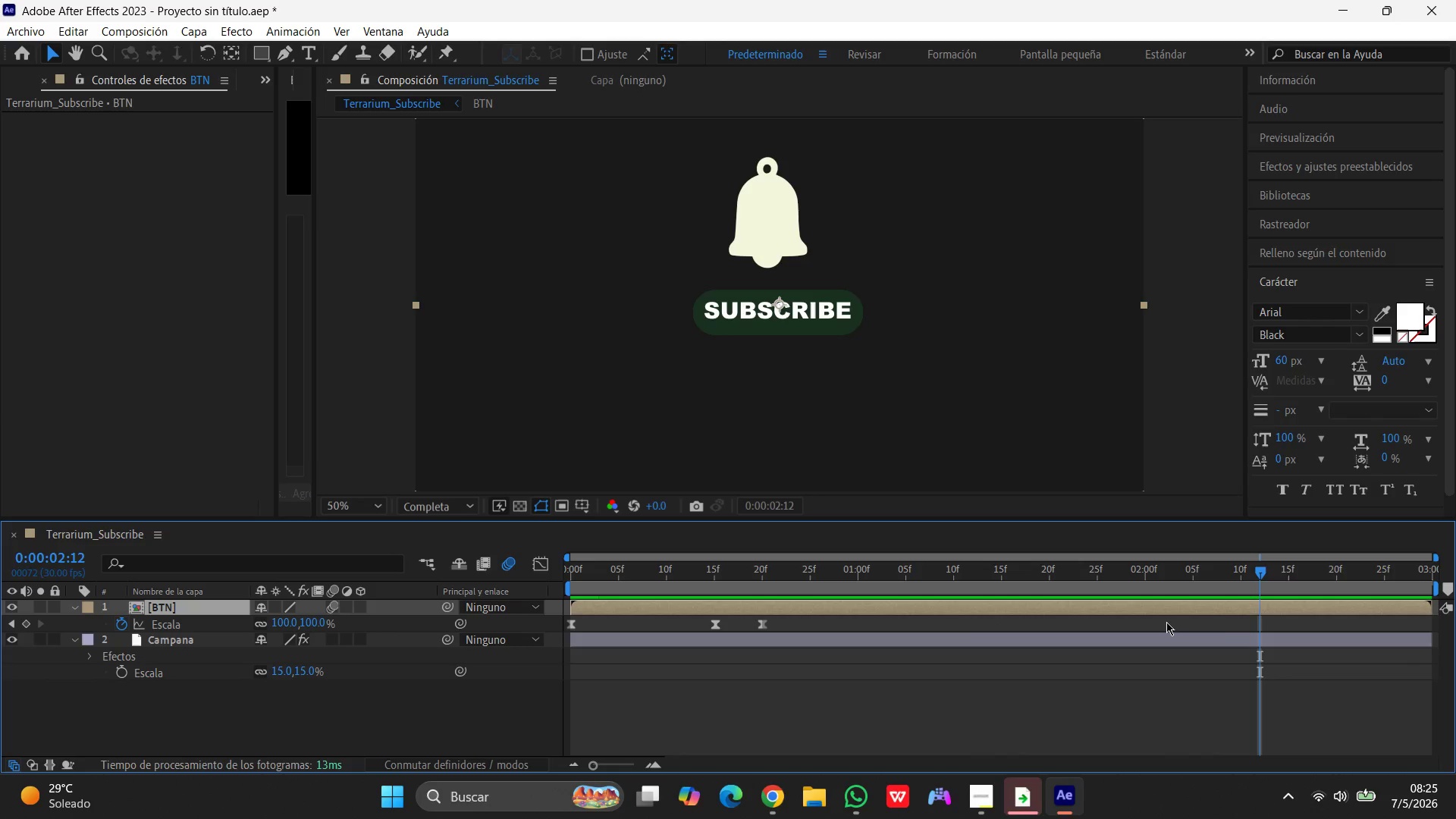 
wait(5.16)
 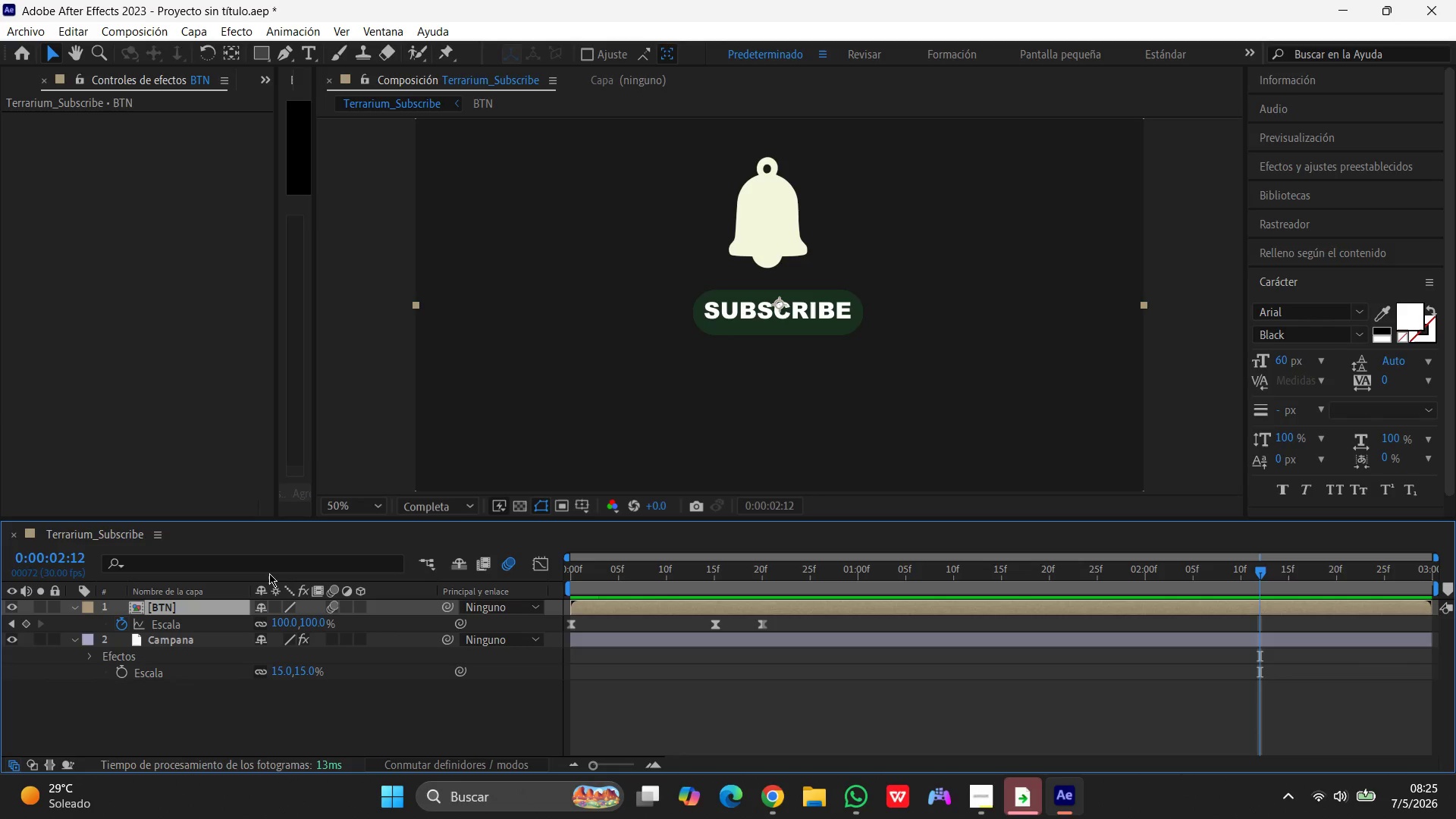 
left_click_drag(start_coordinate=[1261, 573], to_coordinate=[182, 541])
 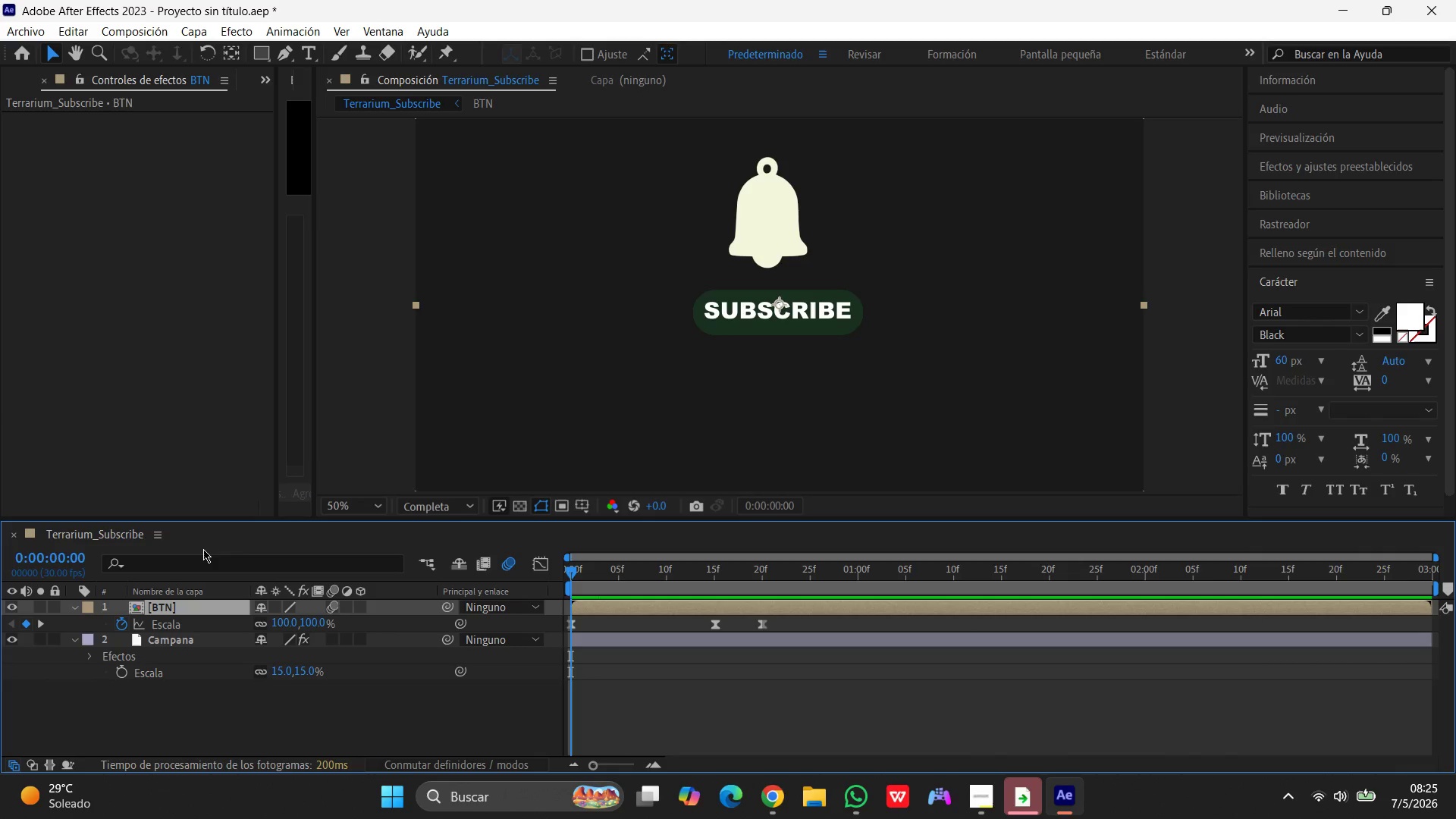 
key(Numpad0)
 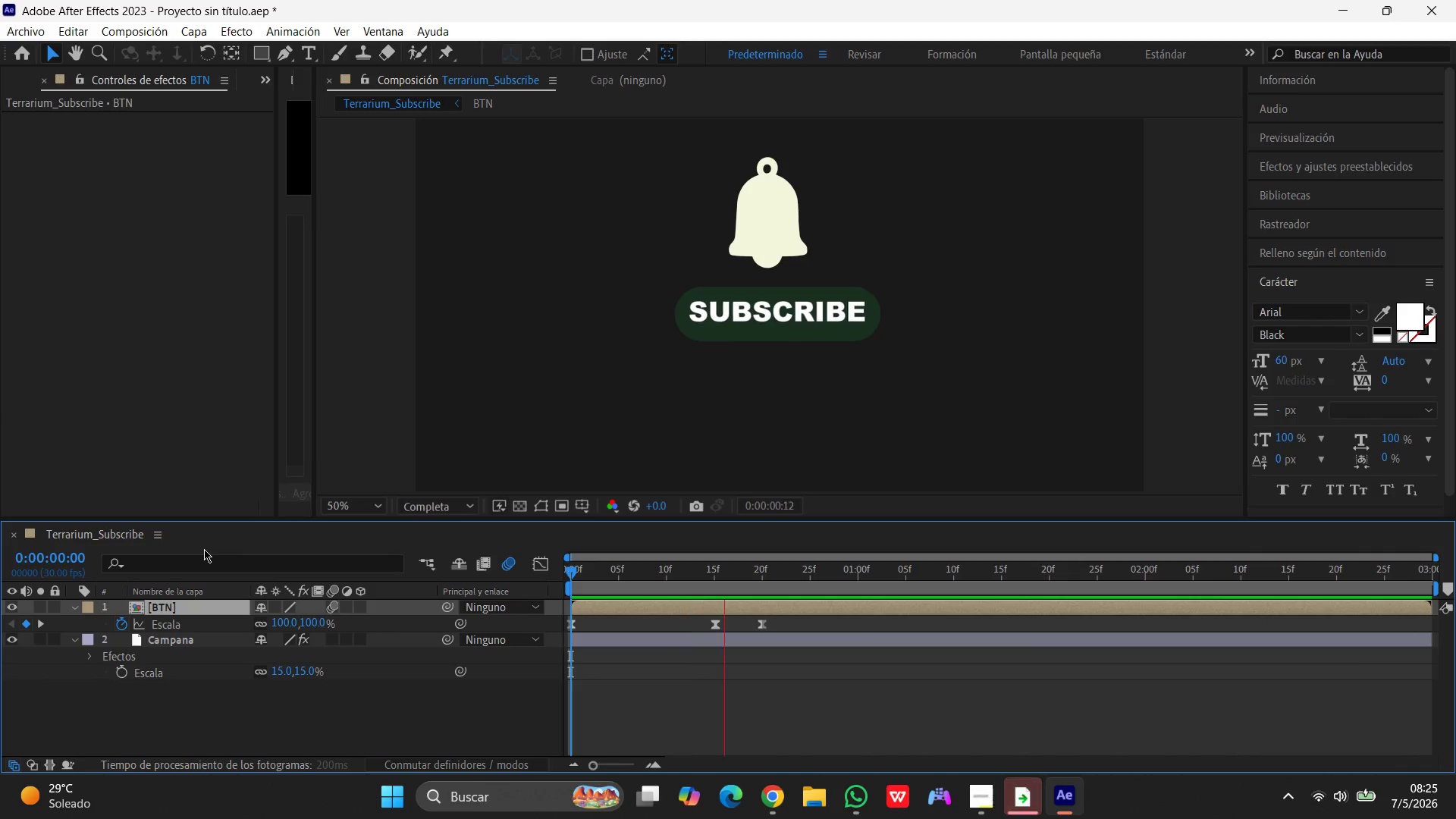 
left_click([774, 203])
 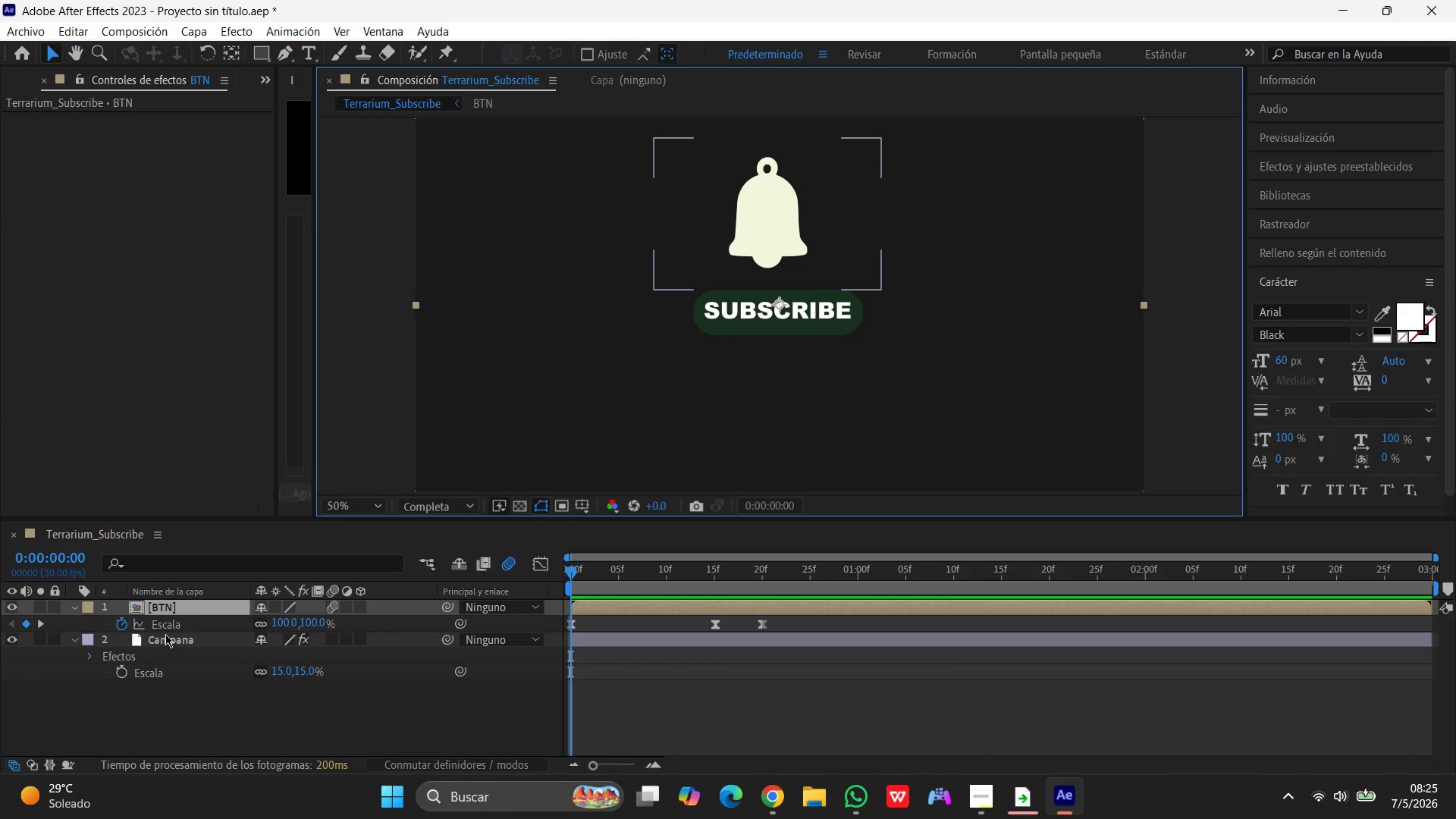 
left_click([165, 634])
 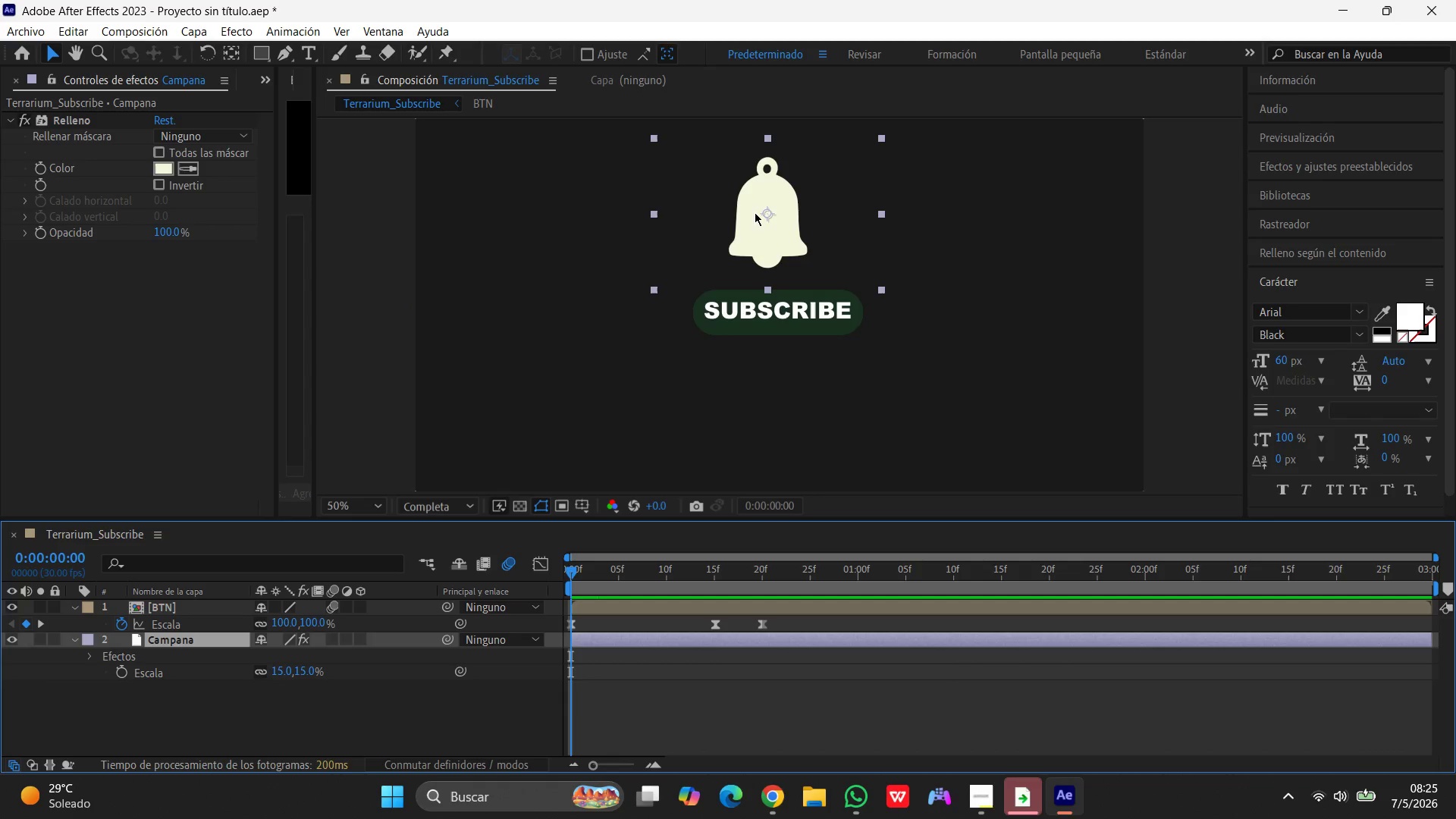 
left_click_drag(start_coordinate=[758, 211], to_coordinate=[768, 212])
 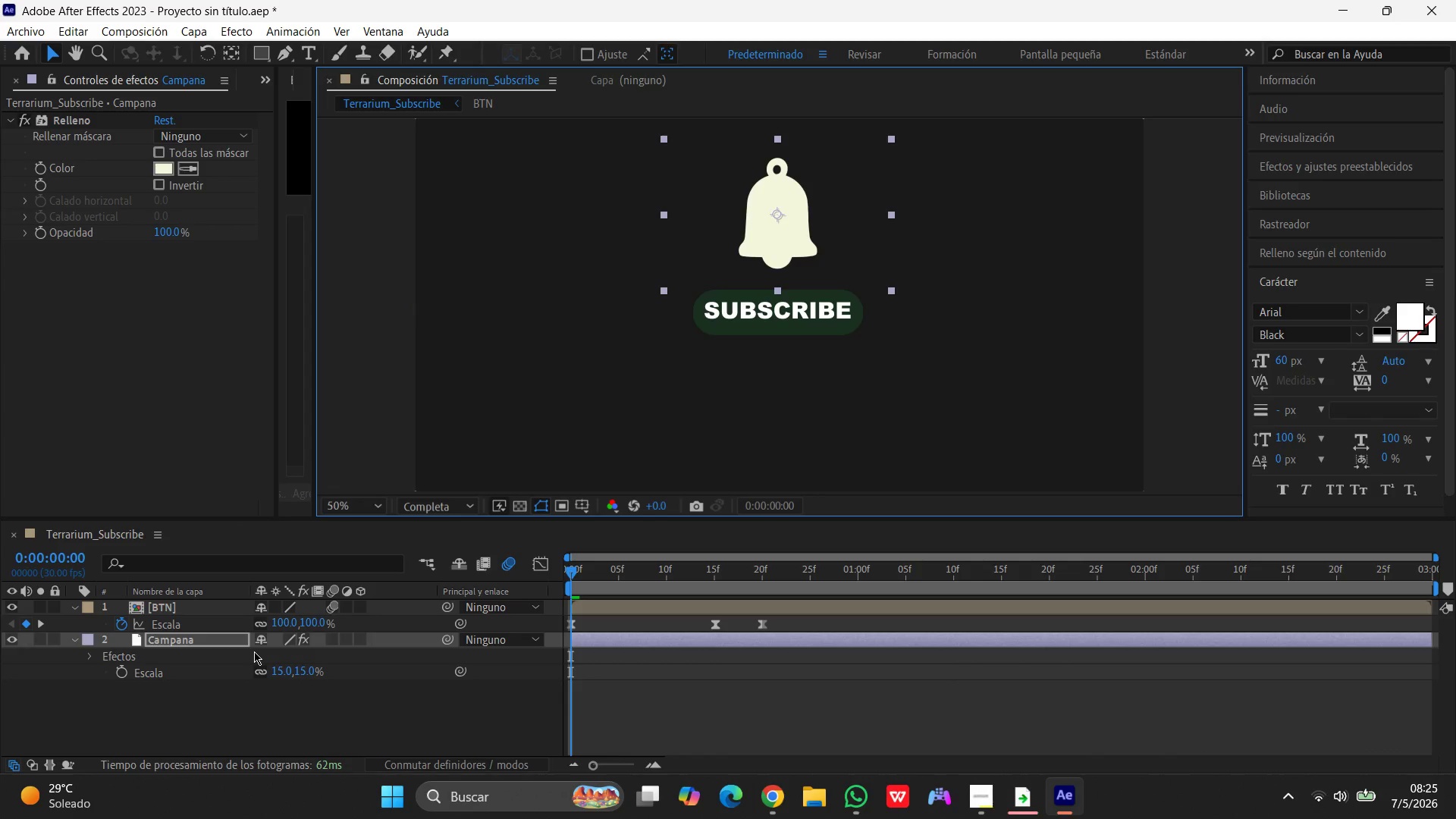 
wait(9.73)
 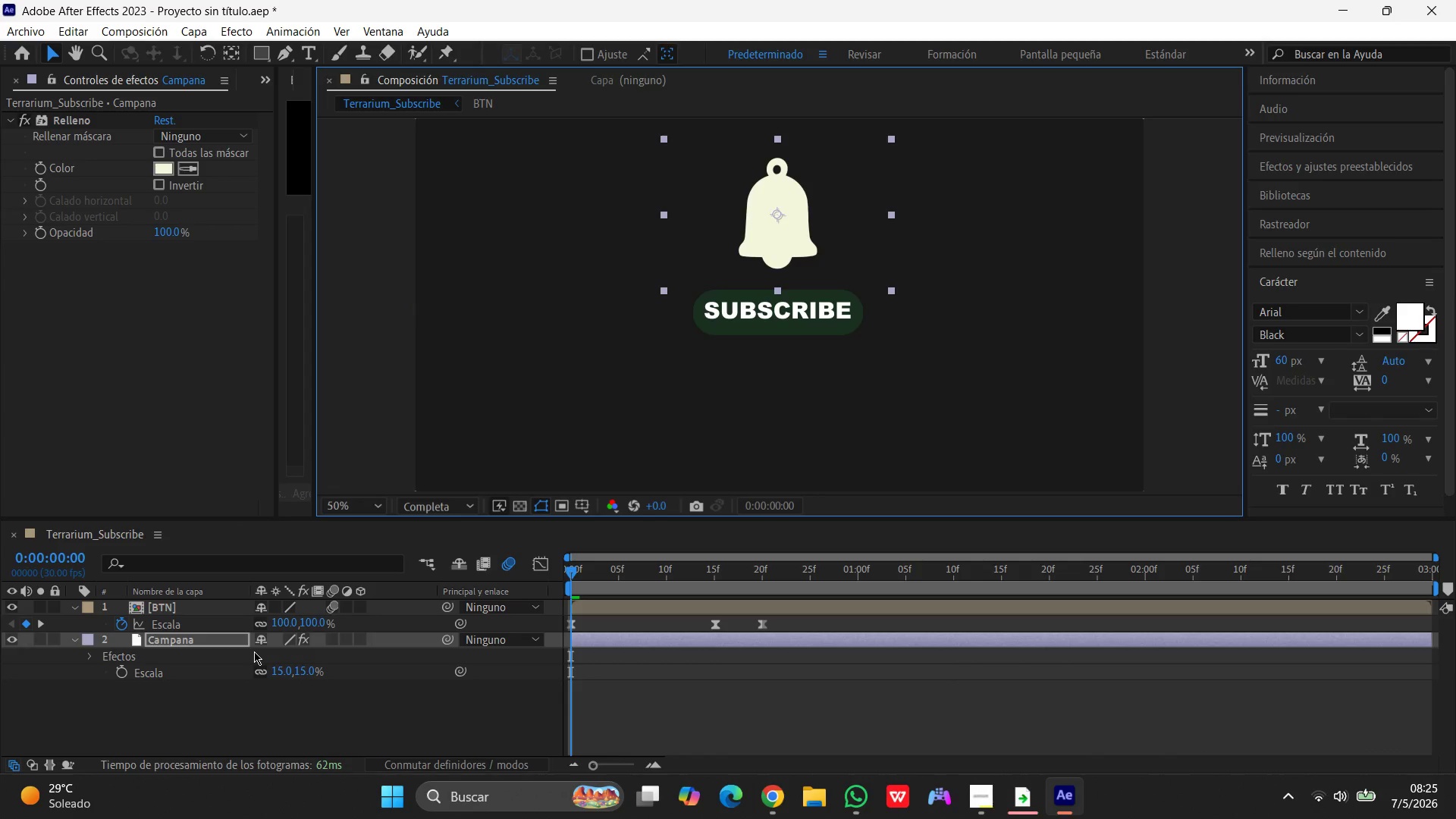 
left_click([170, 641])
 